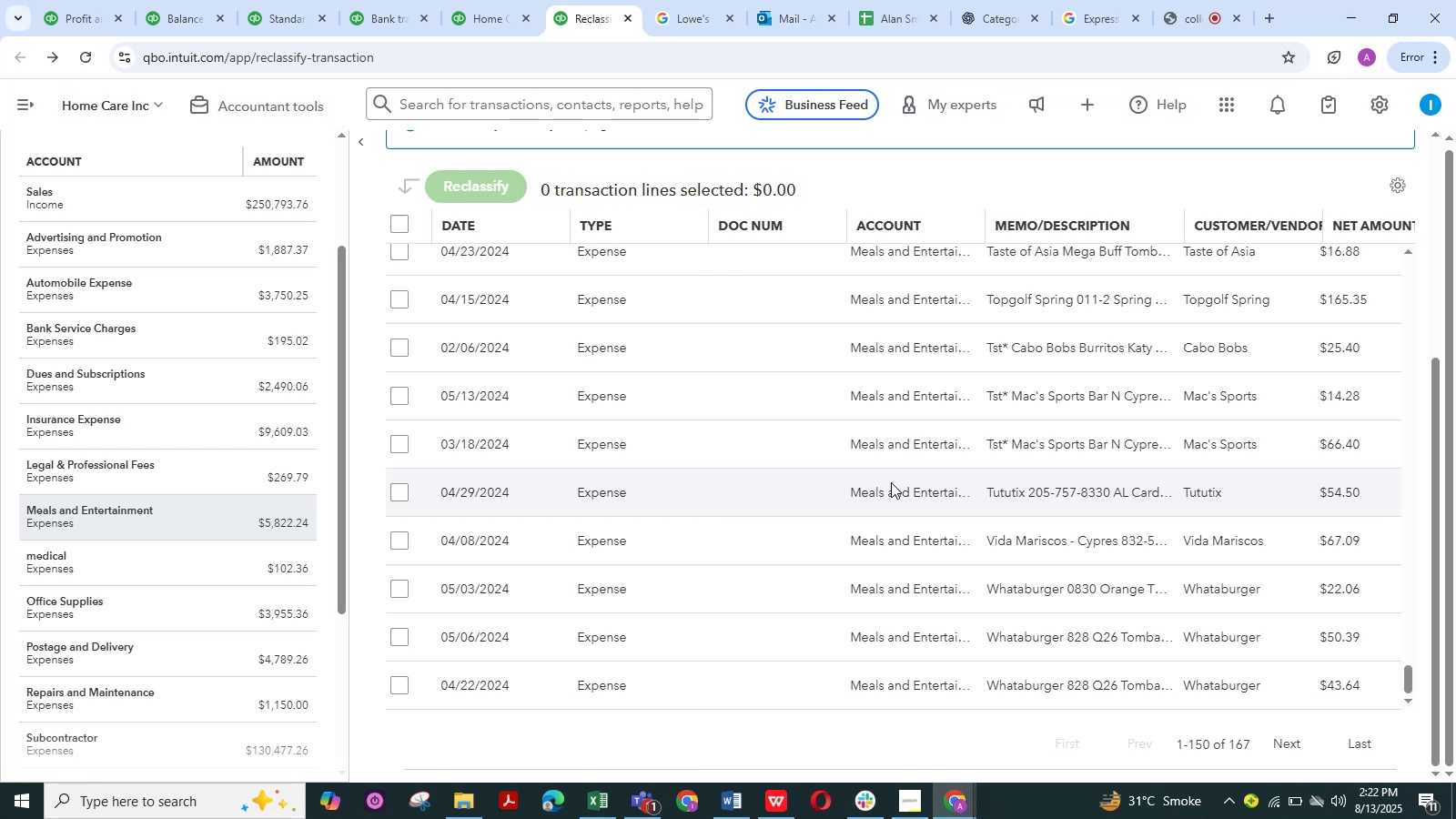 
wait(10.36)
 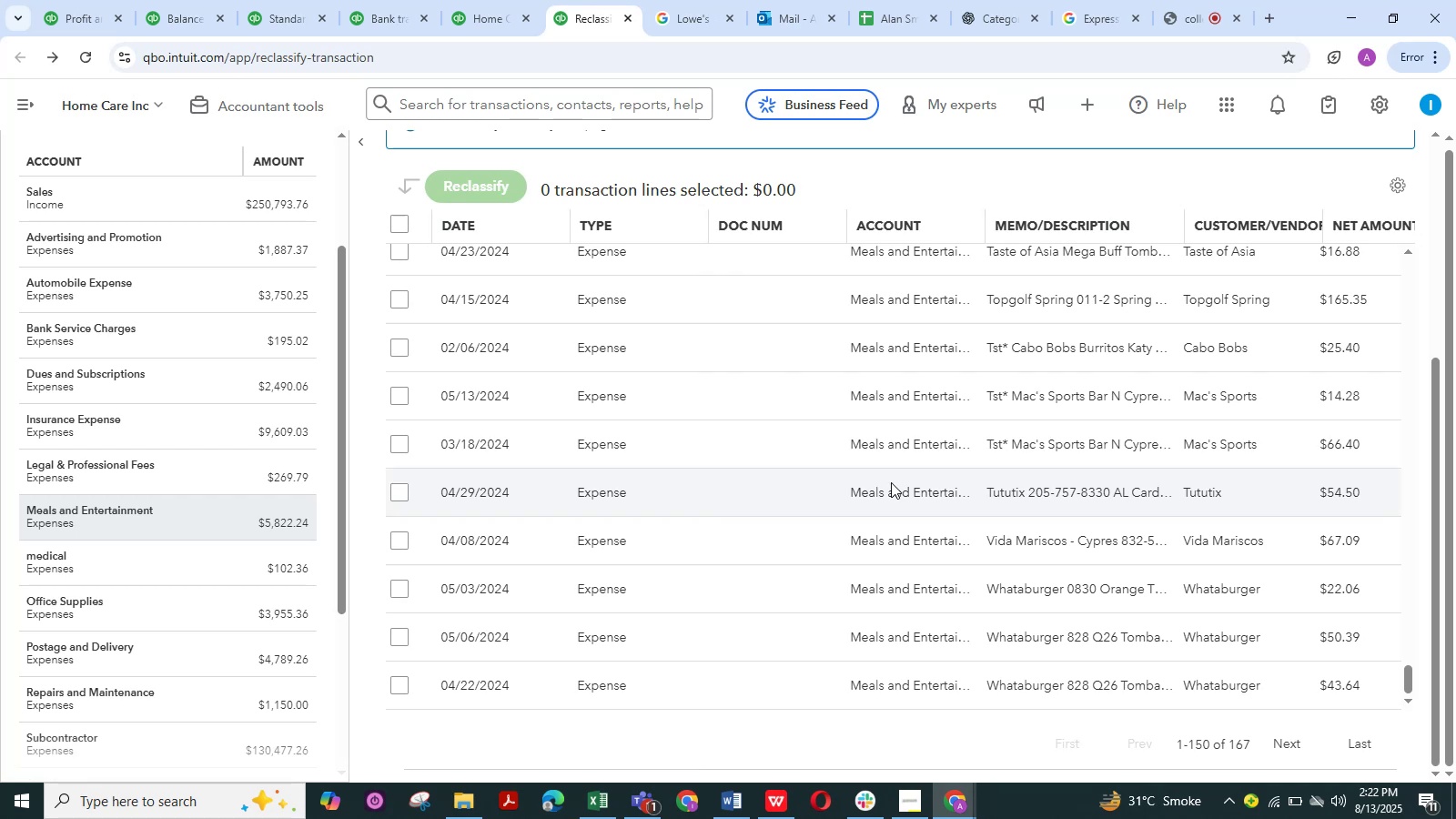 
left_click([390, 483])
 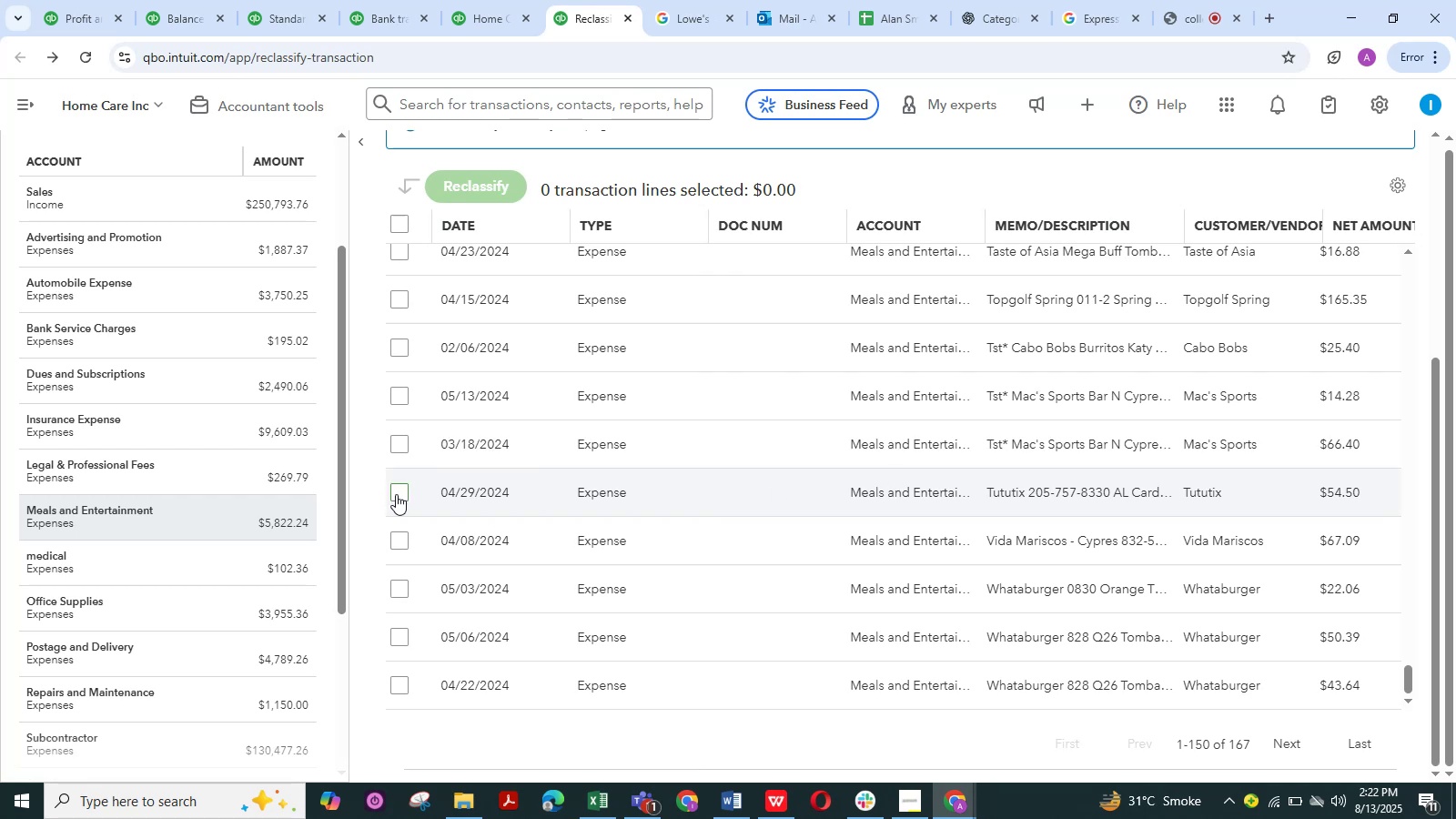 
left_click([396, 494])
 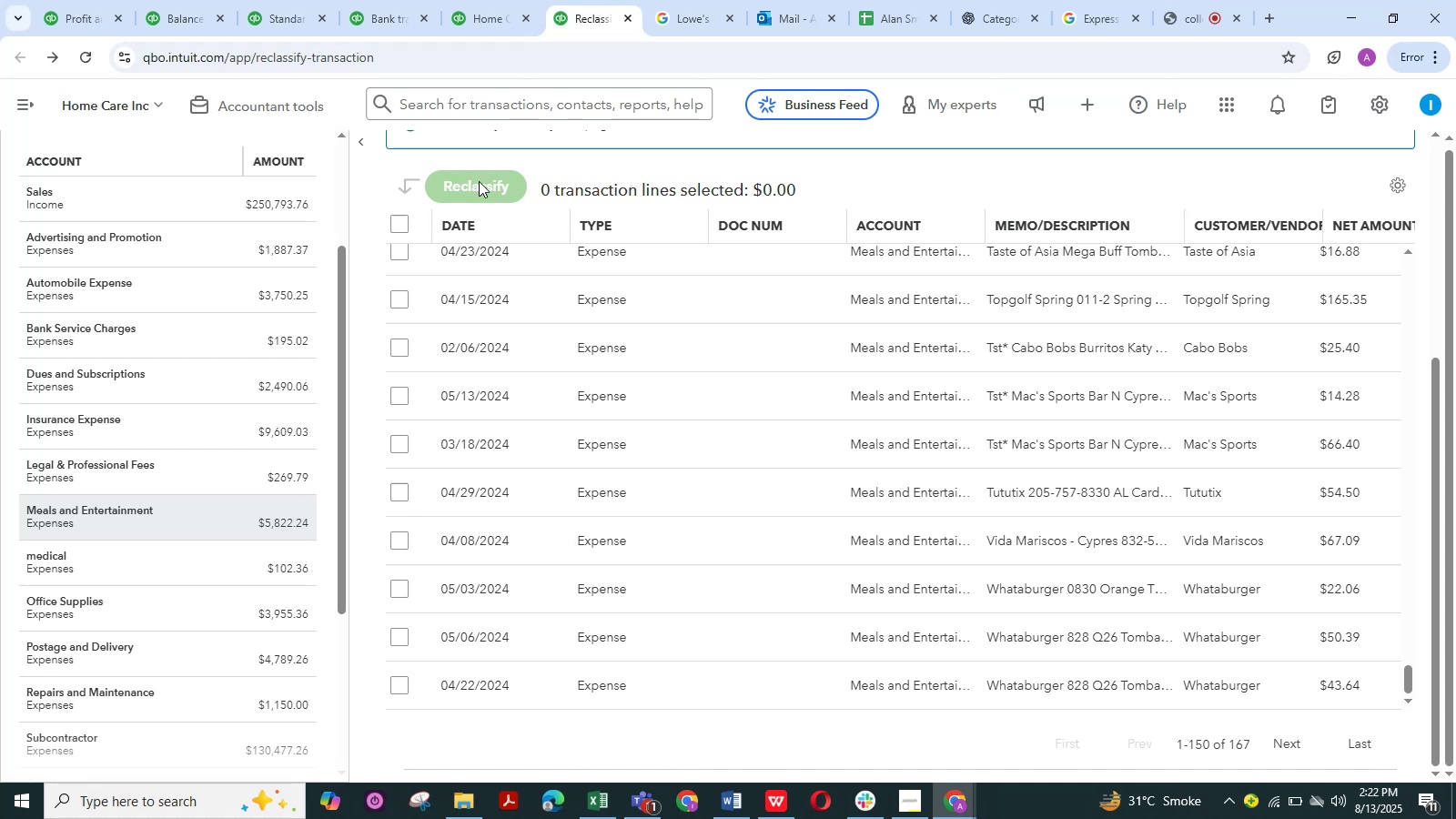 
wait(12.63)
 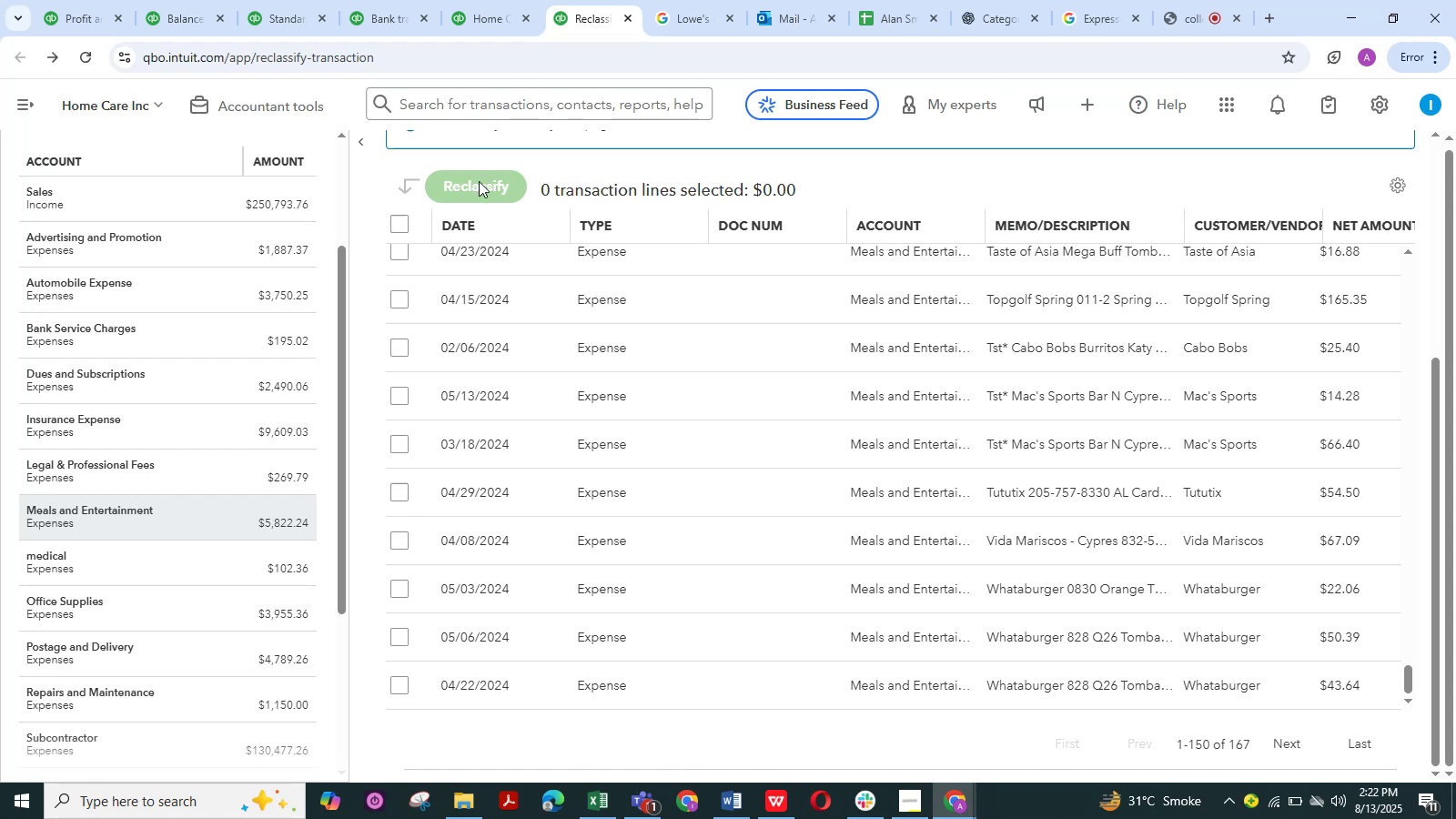 
left_click([396, 492])
 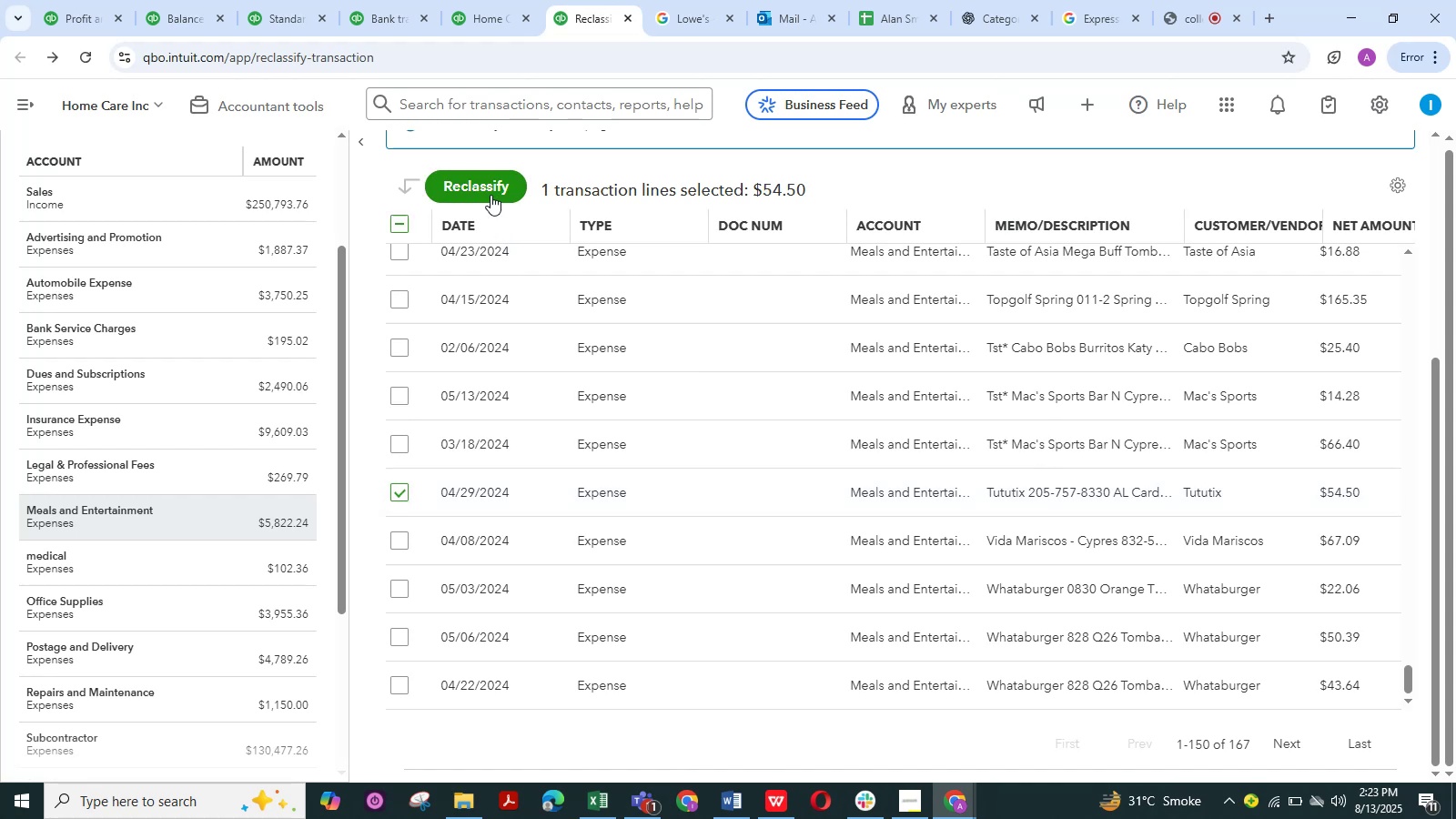 
left_click([490, 195])
 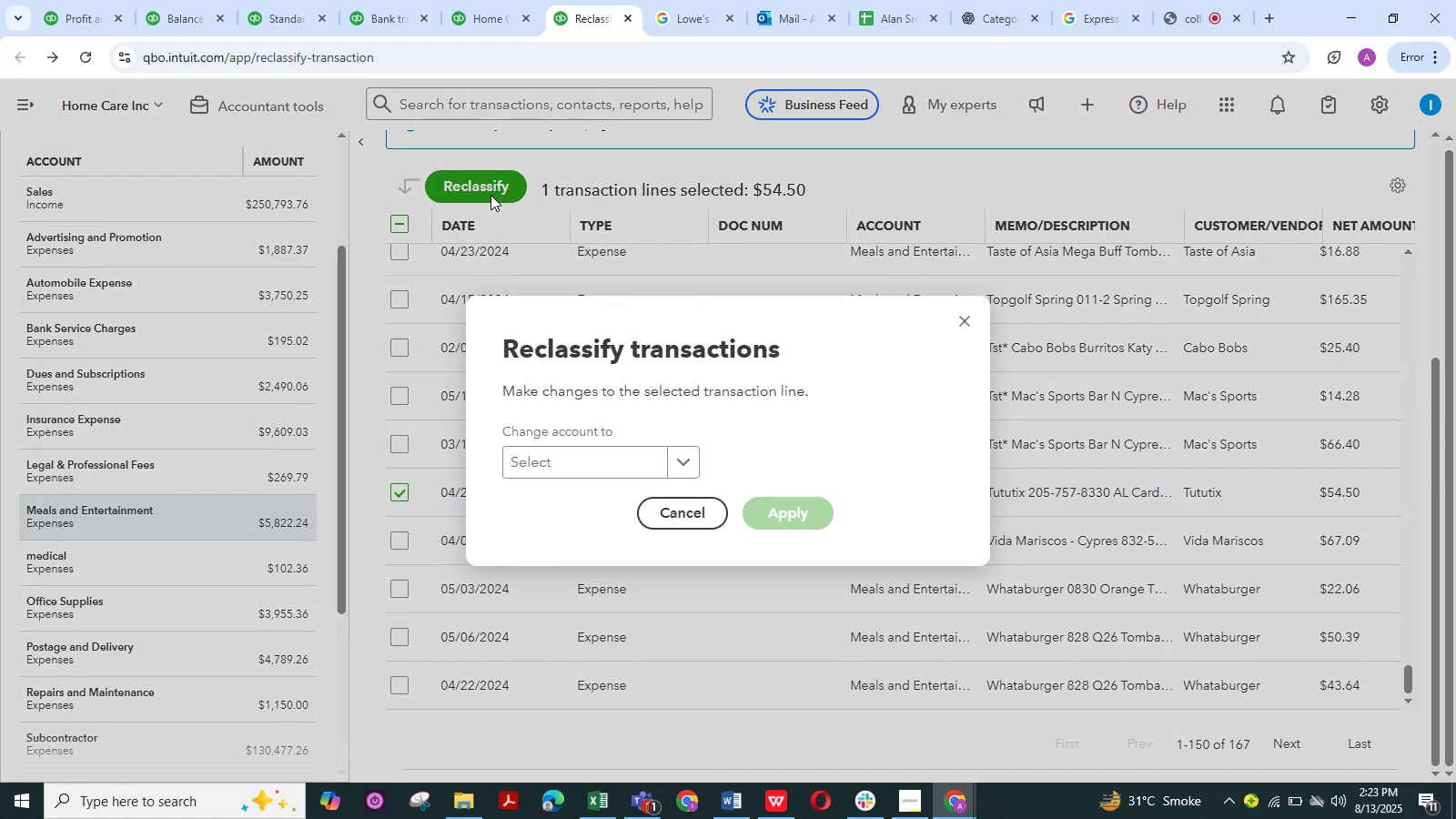 
left_click([608, 457])
 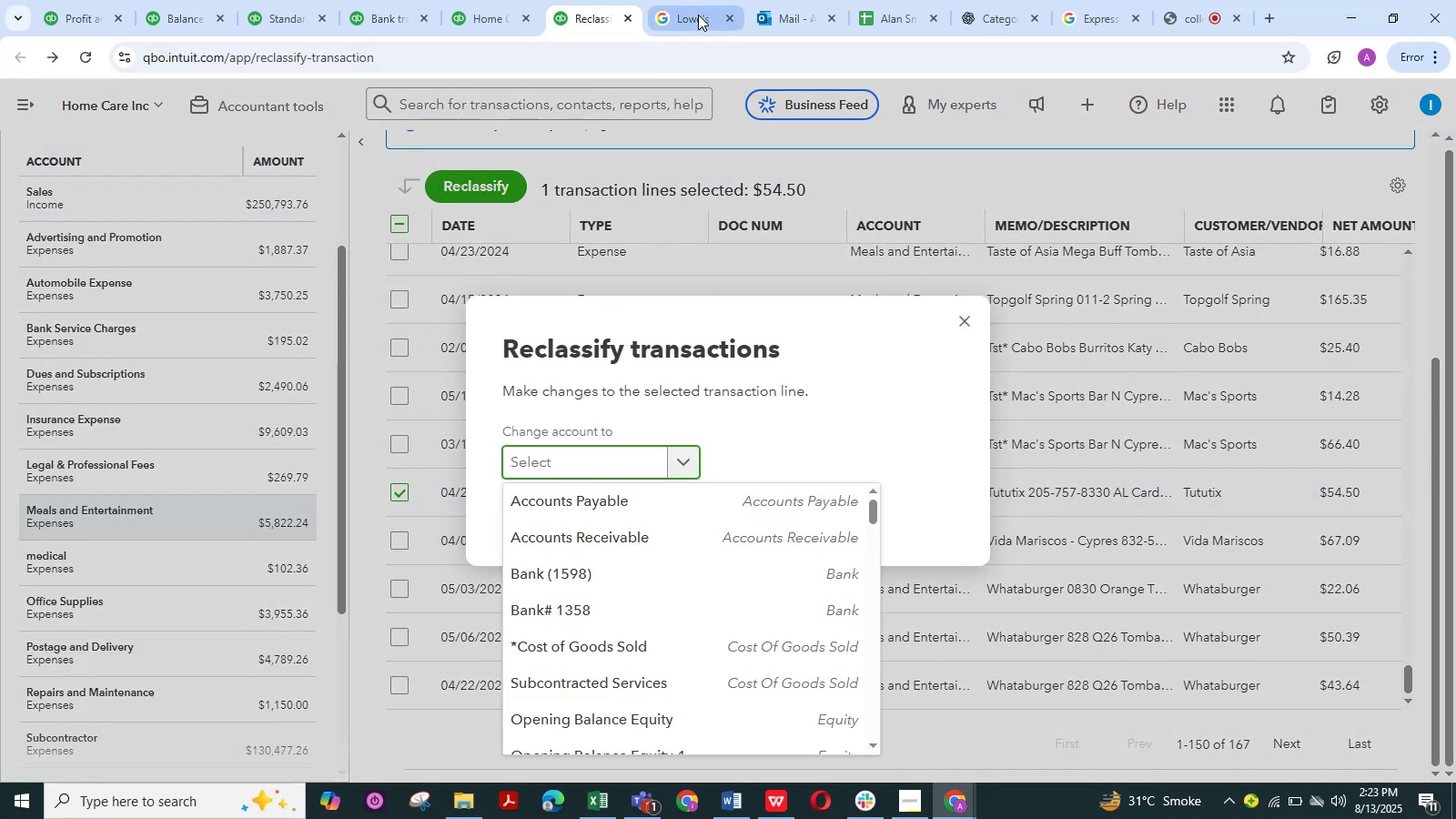 
wait(7.04)
 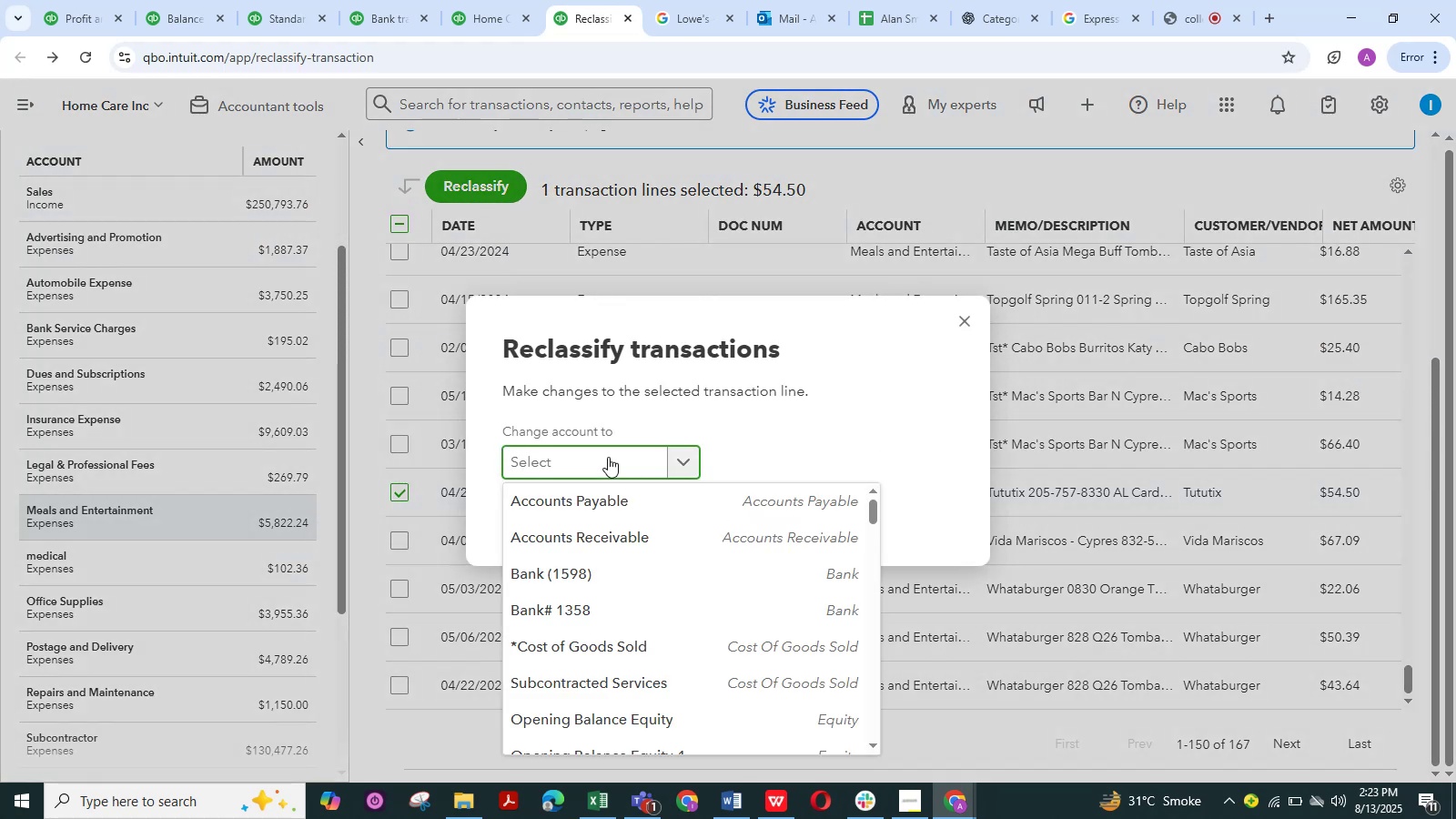 
left_click([698, 15])
 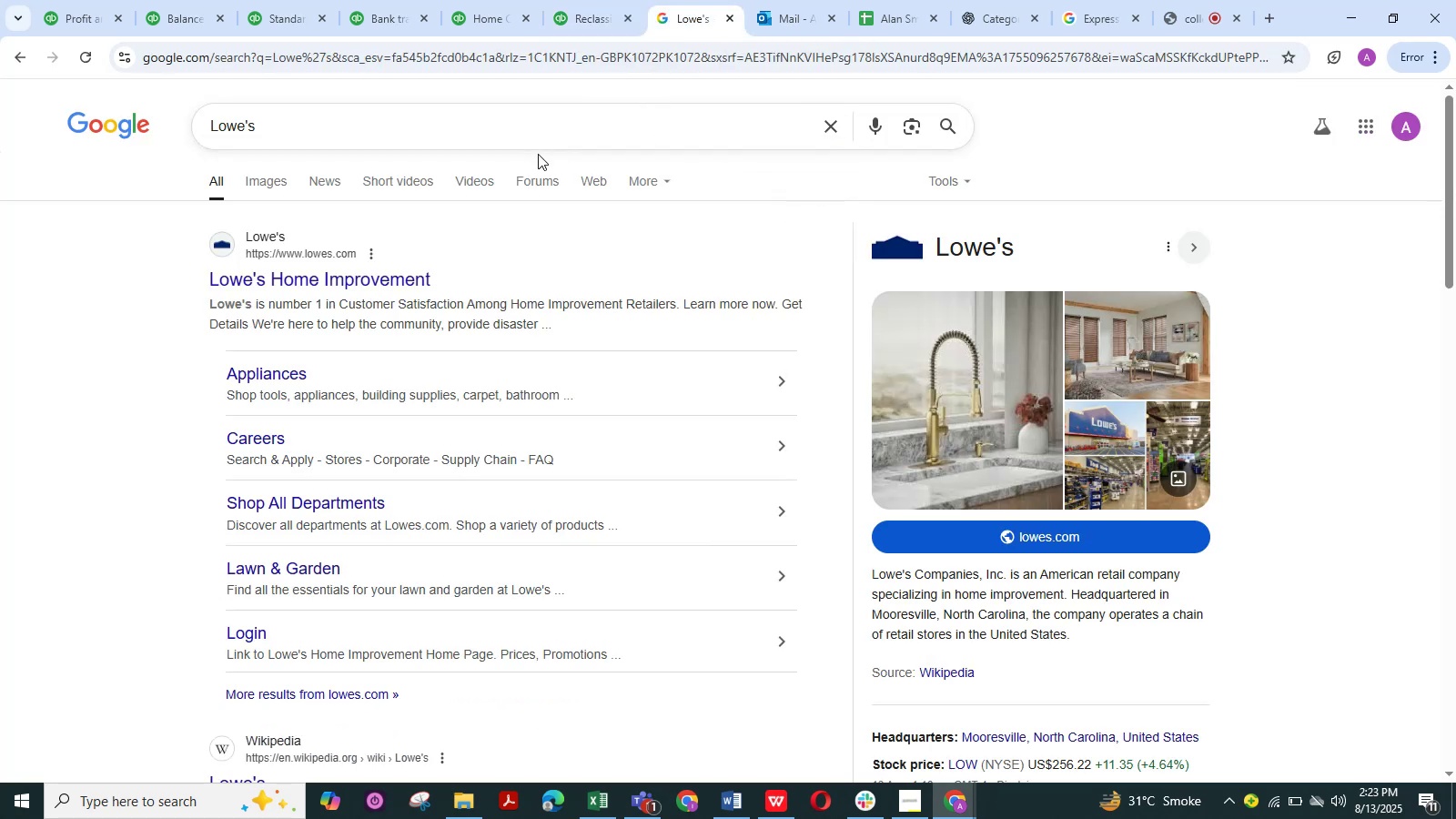 
left_click_drag(start_coordinate=[475, 135], to_coordinate=[147, 153])
 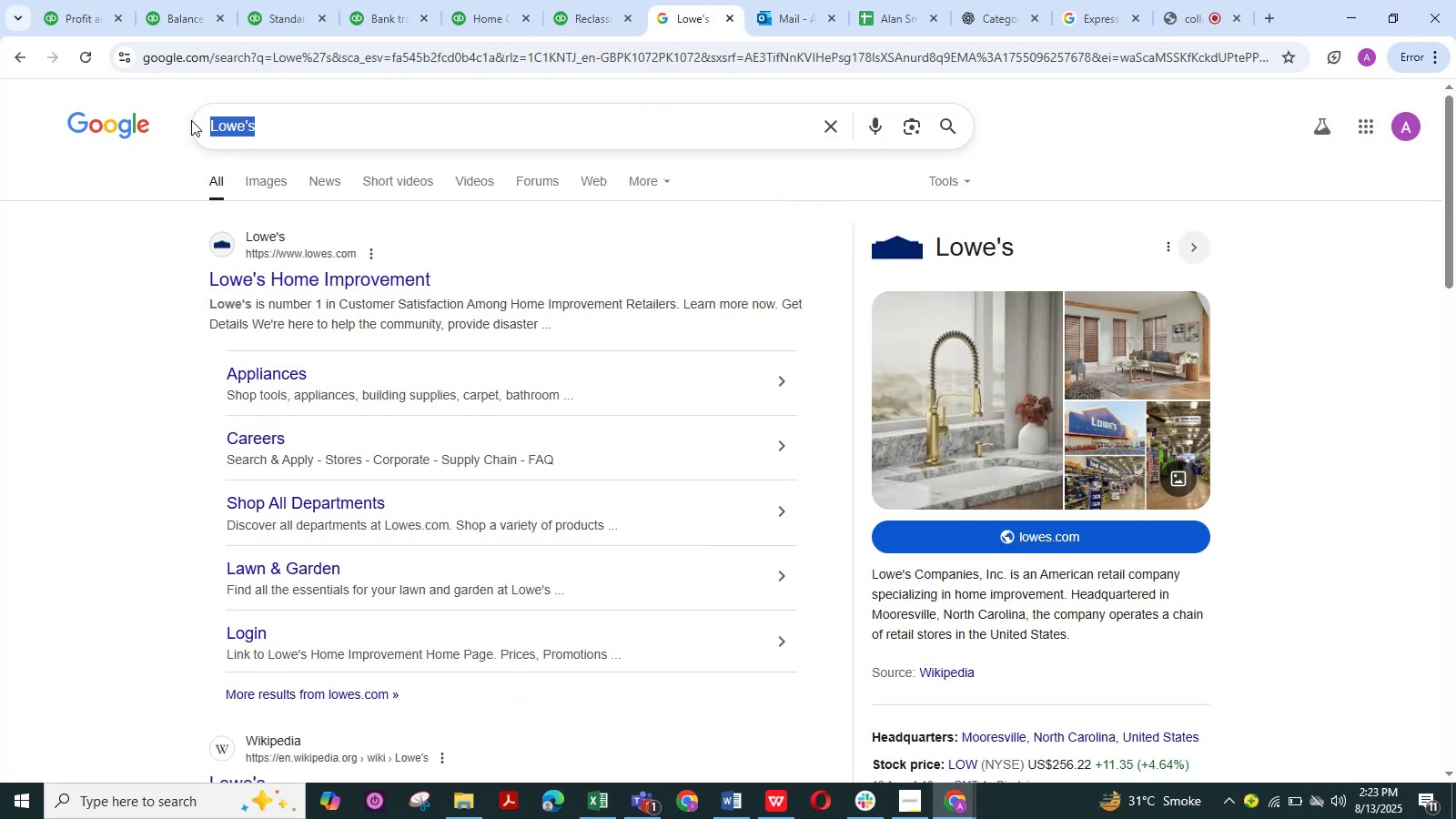 
wait(6.3)
 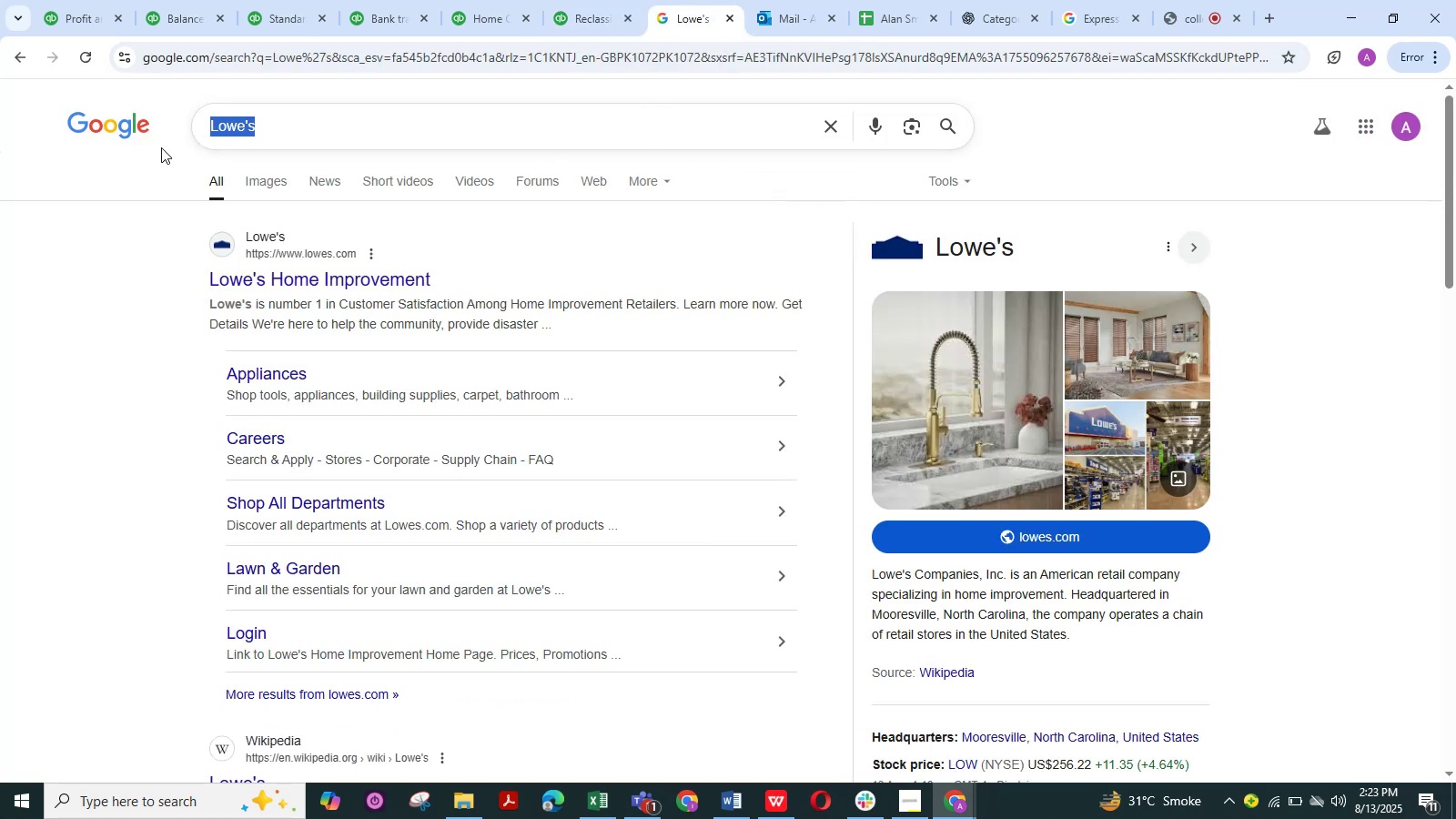 
type(tututix)
 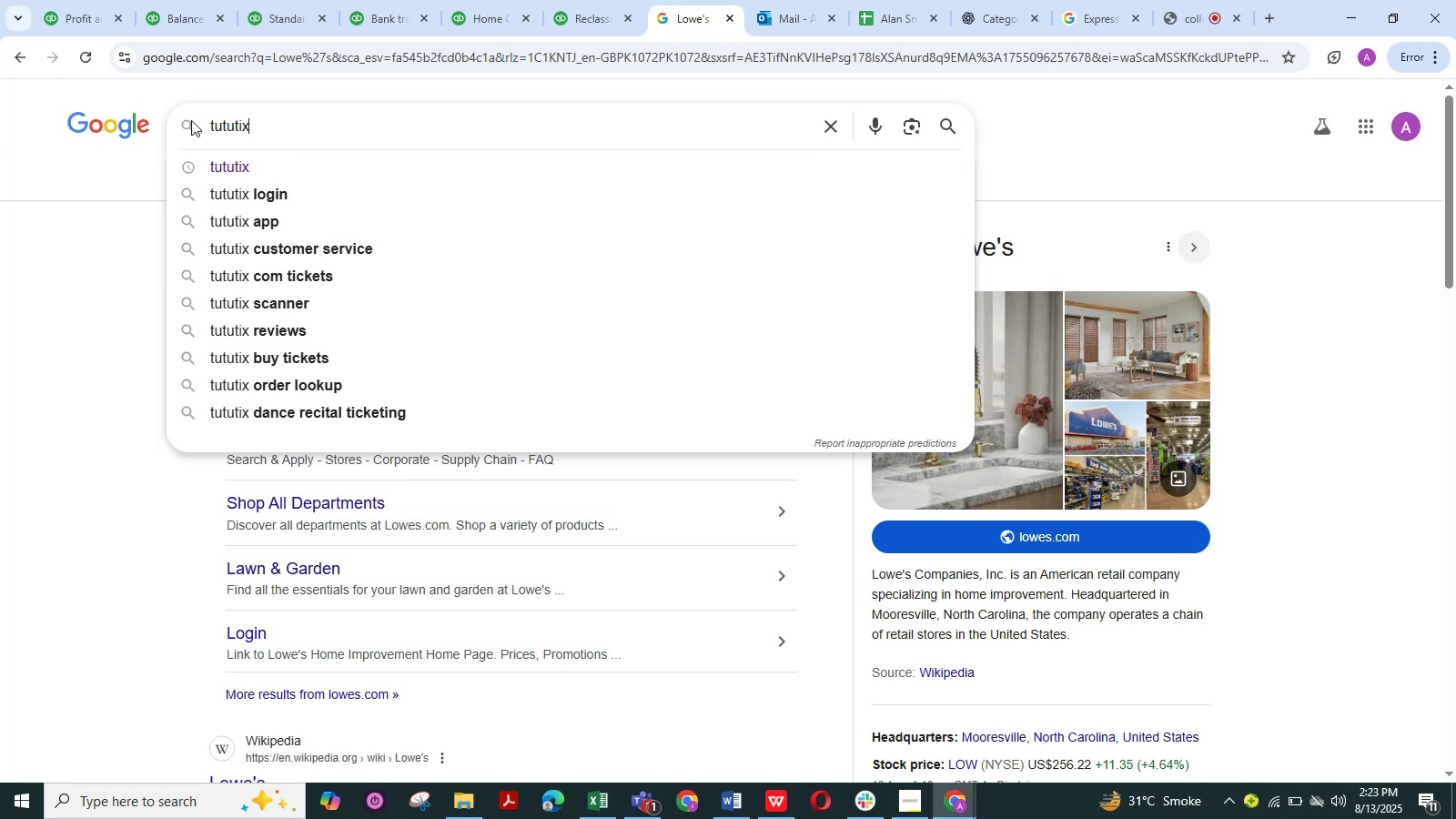 
key(Enter)
 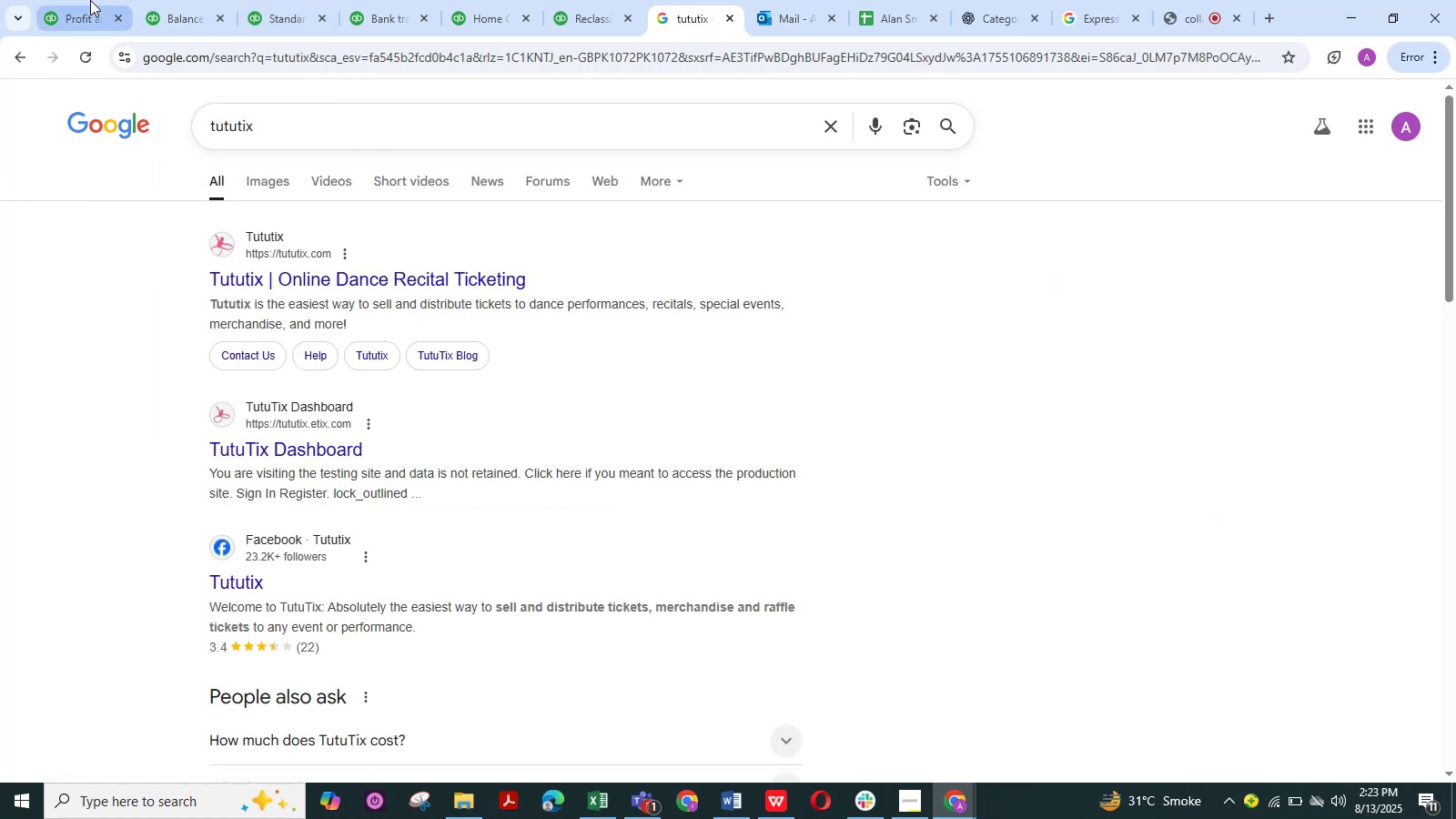 
left_click([407, 0])
 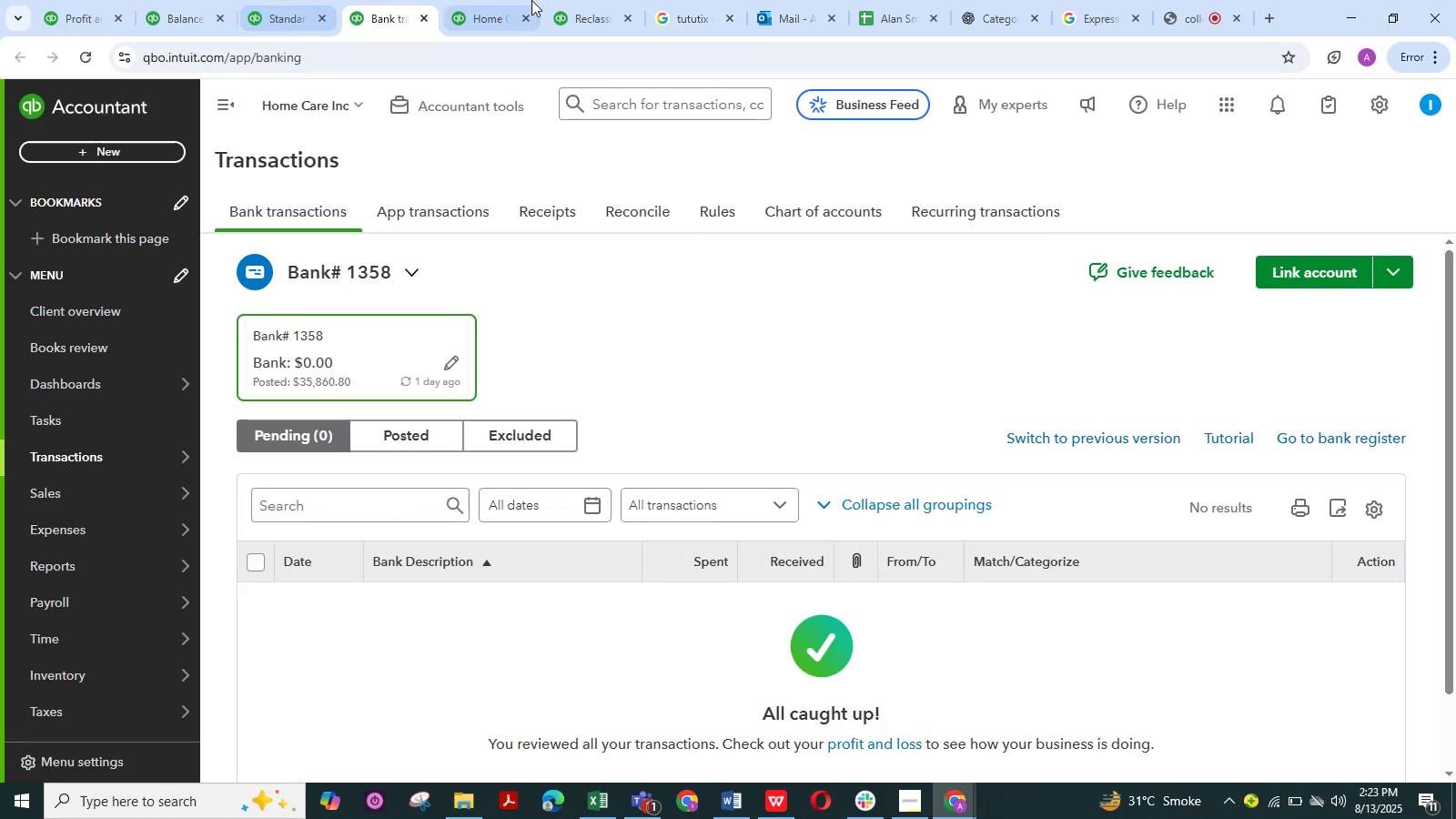 
left_click([579, 3])
 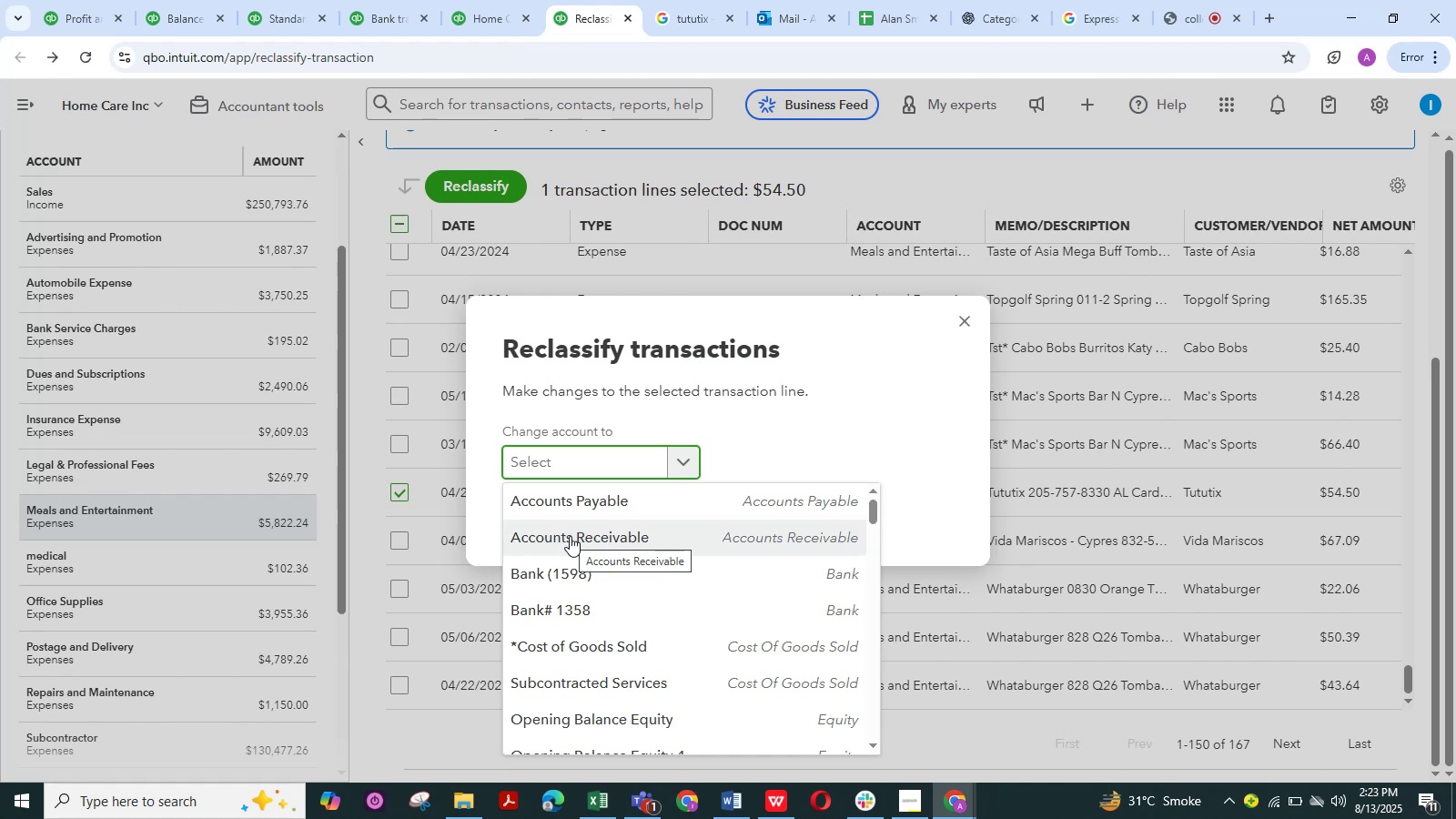 
type(share)
 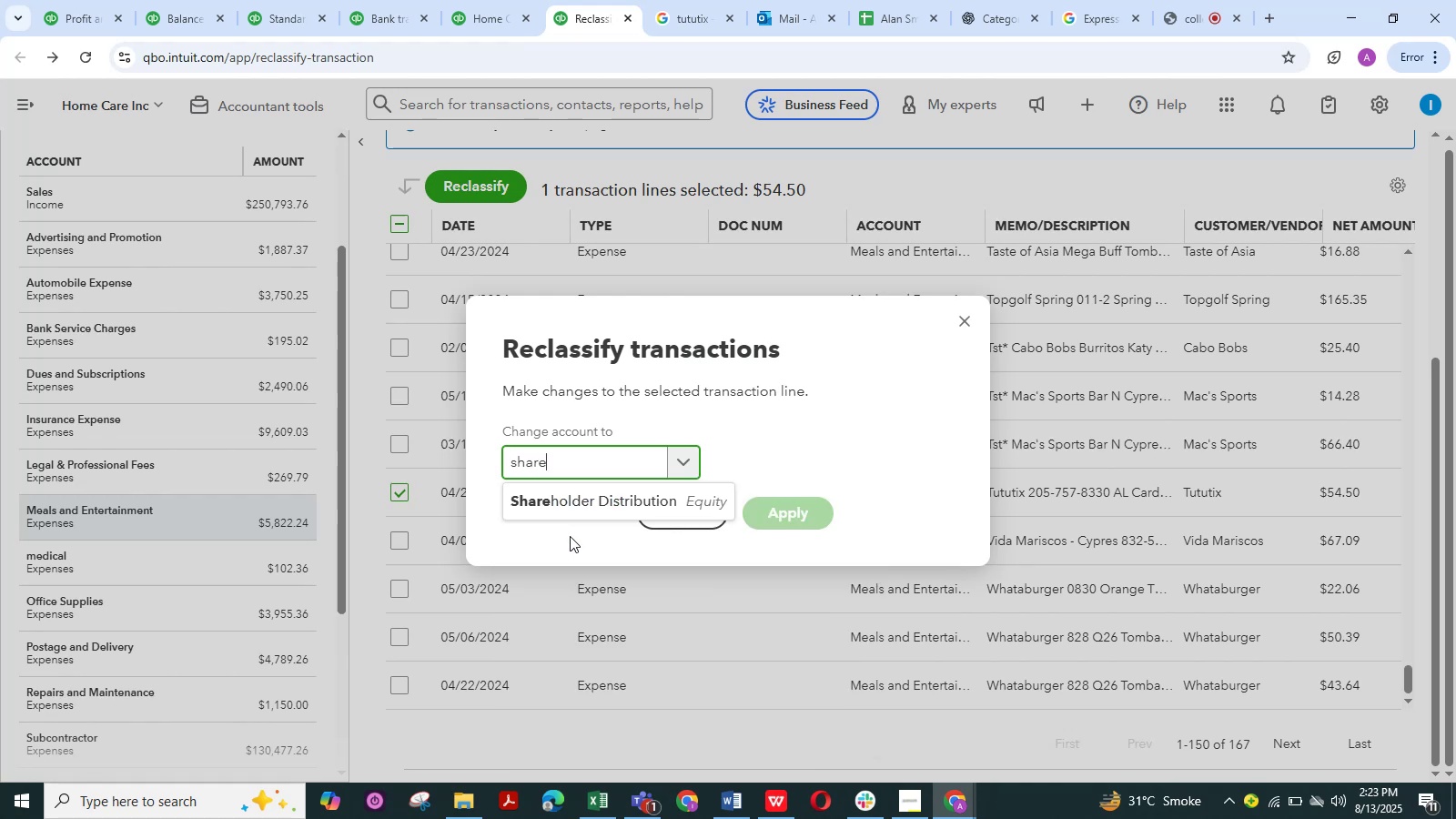 
left_click([581, 502])
 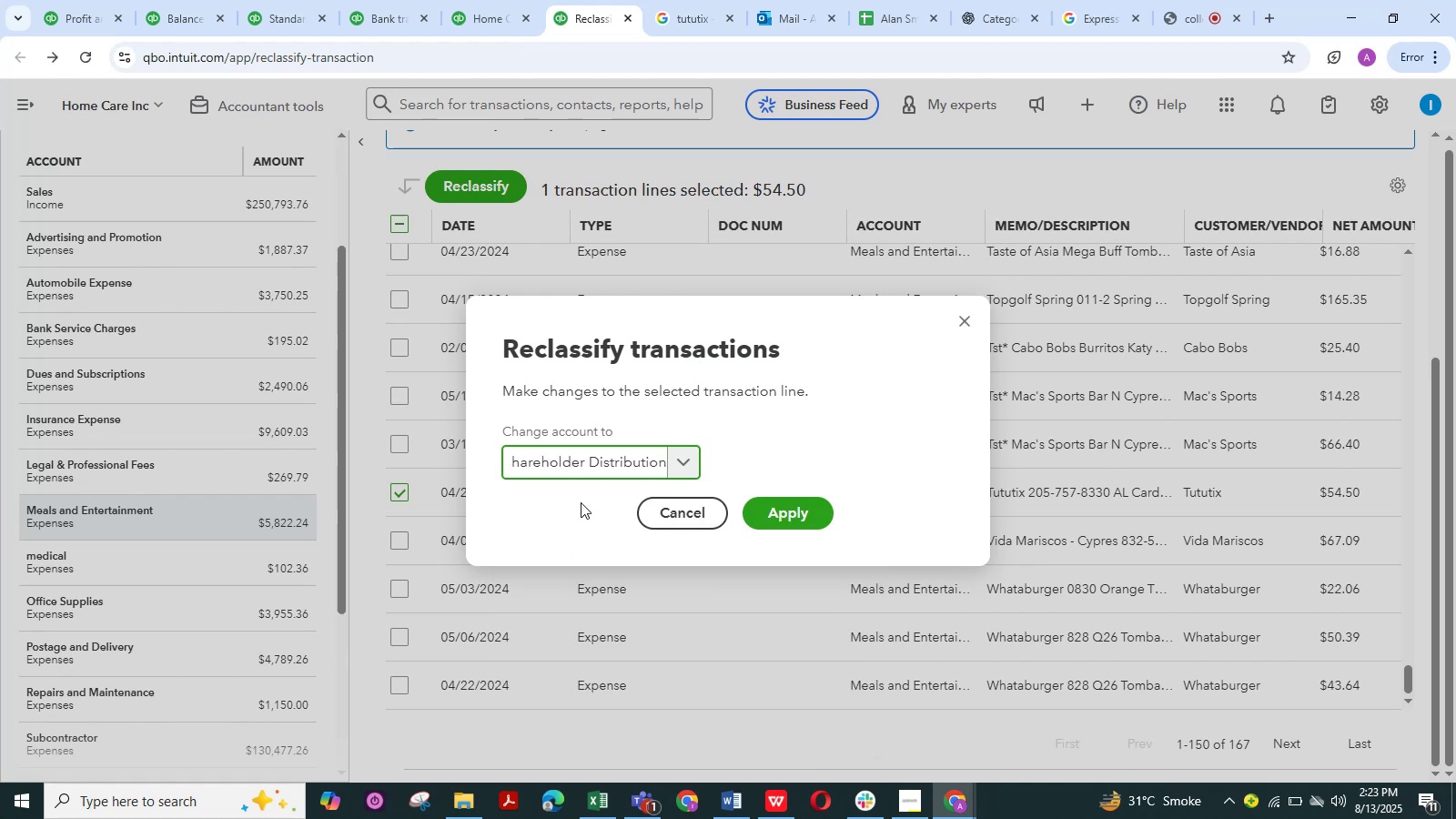 
left_click([794, 520])
 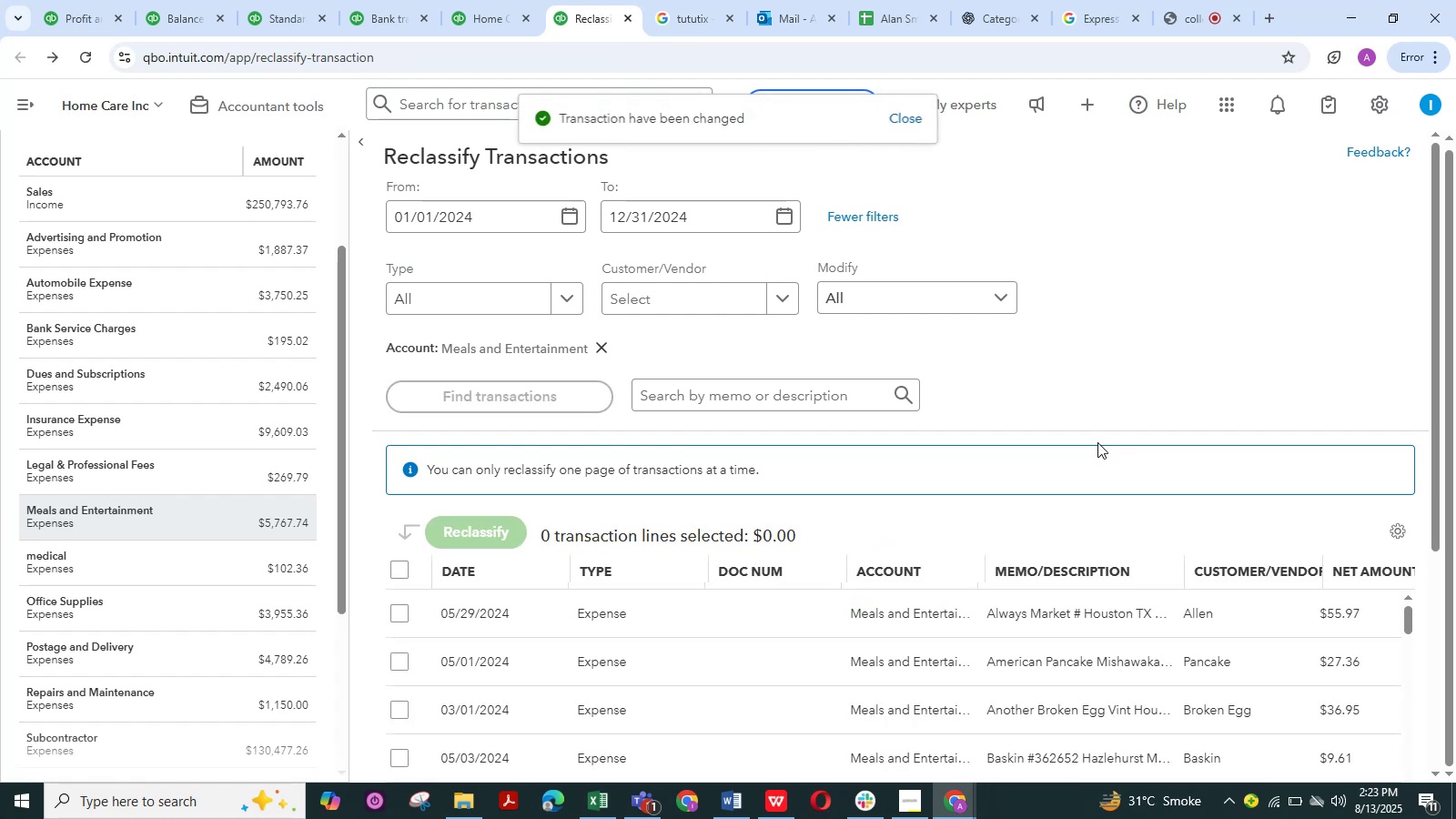 
scroll: coordinate [954, 521], scroll_direction: down, amount: 85.0
 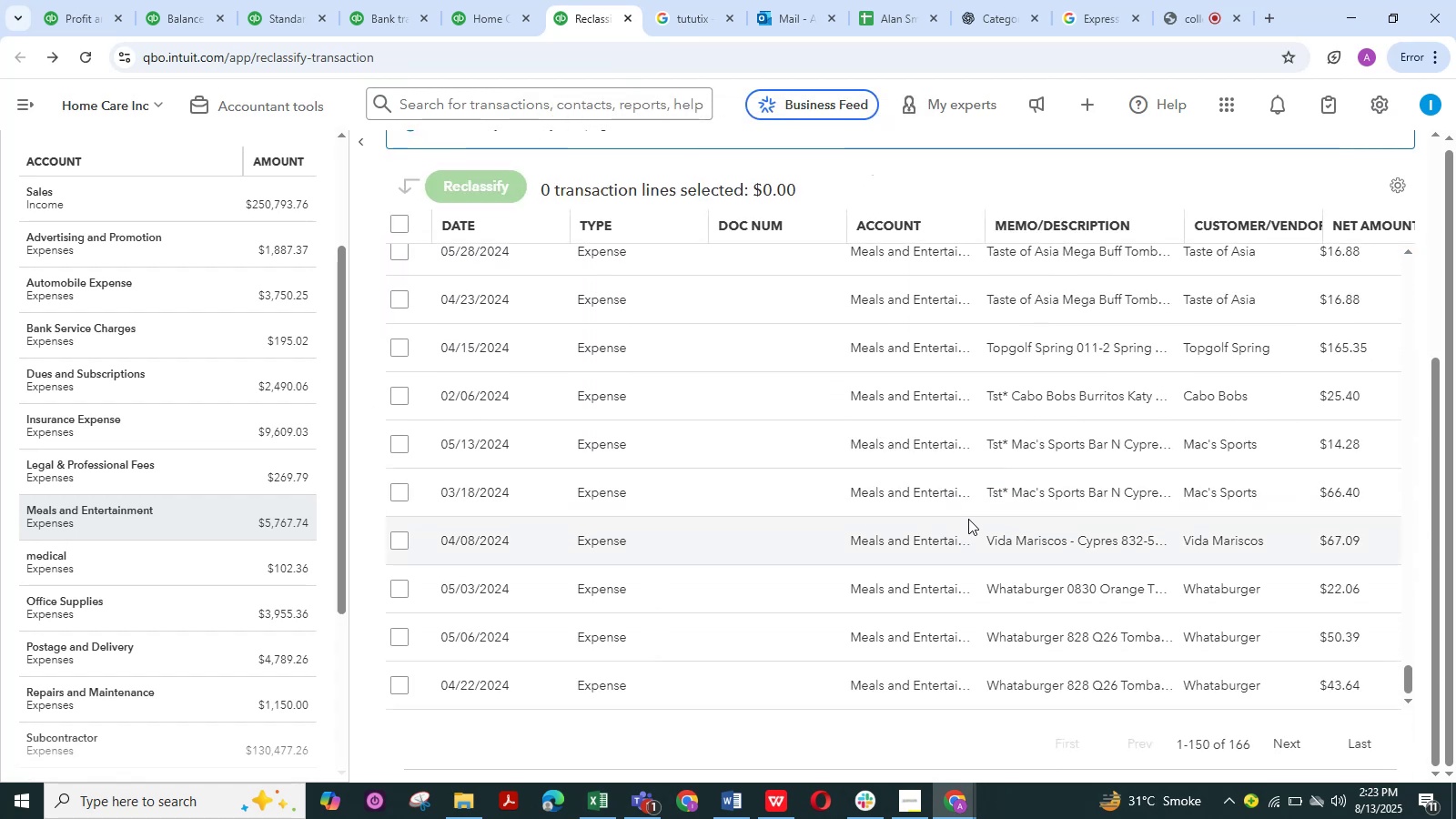 
mouse_move([984, 532])
 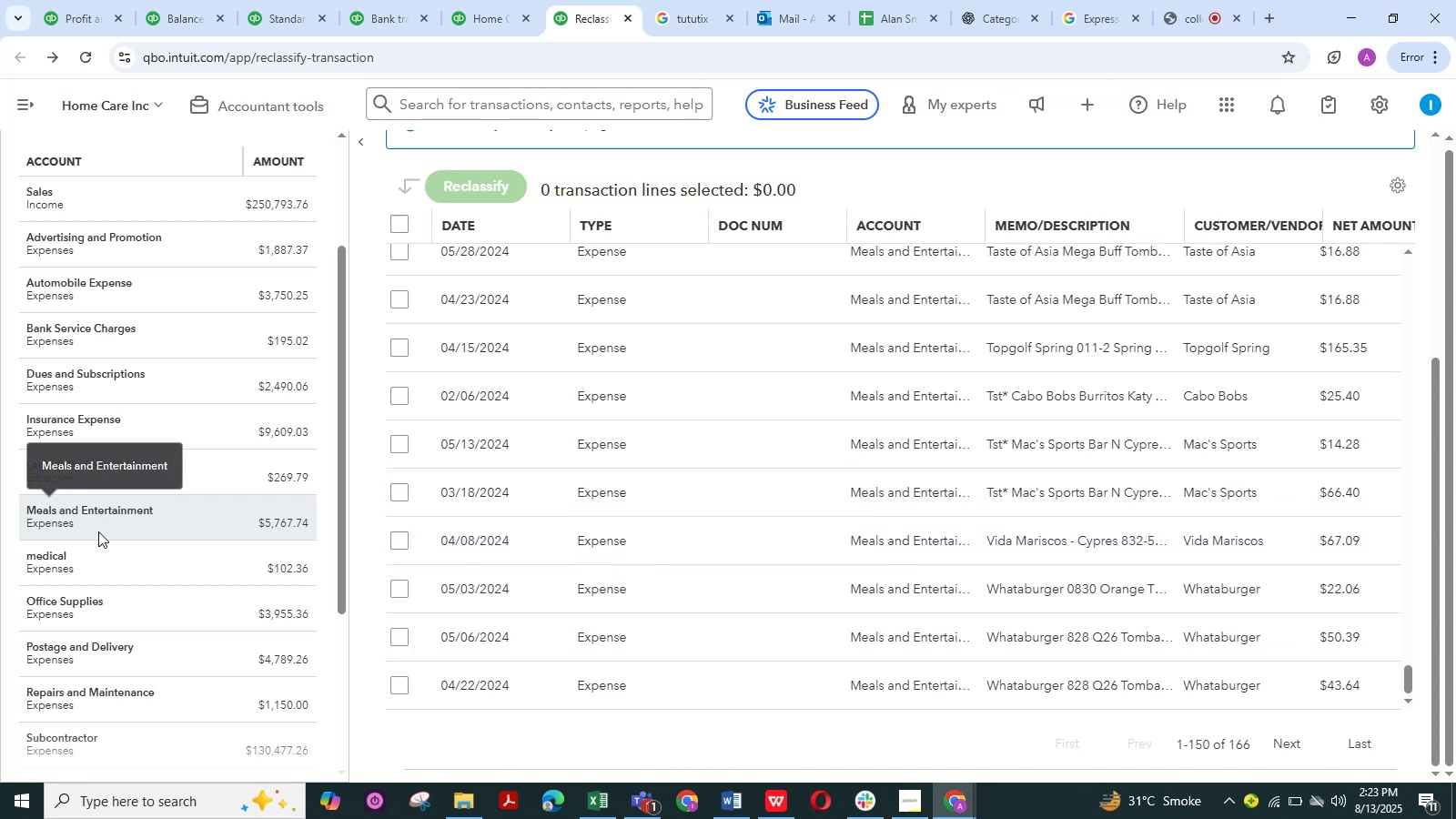 
left_click([98, 554])
 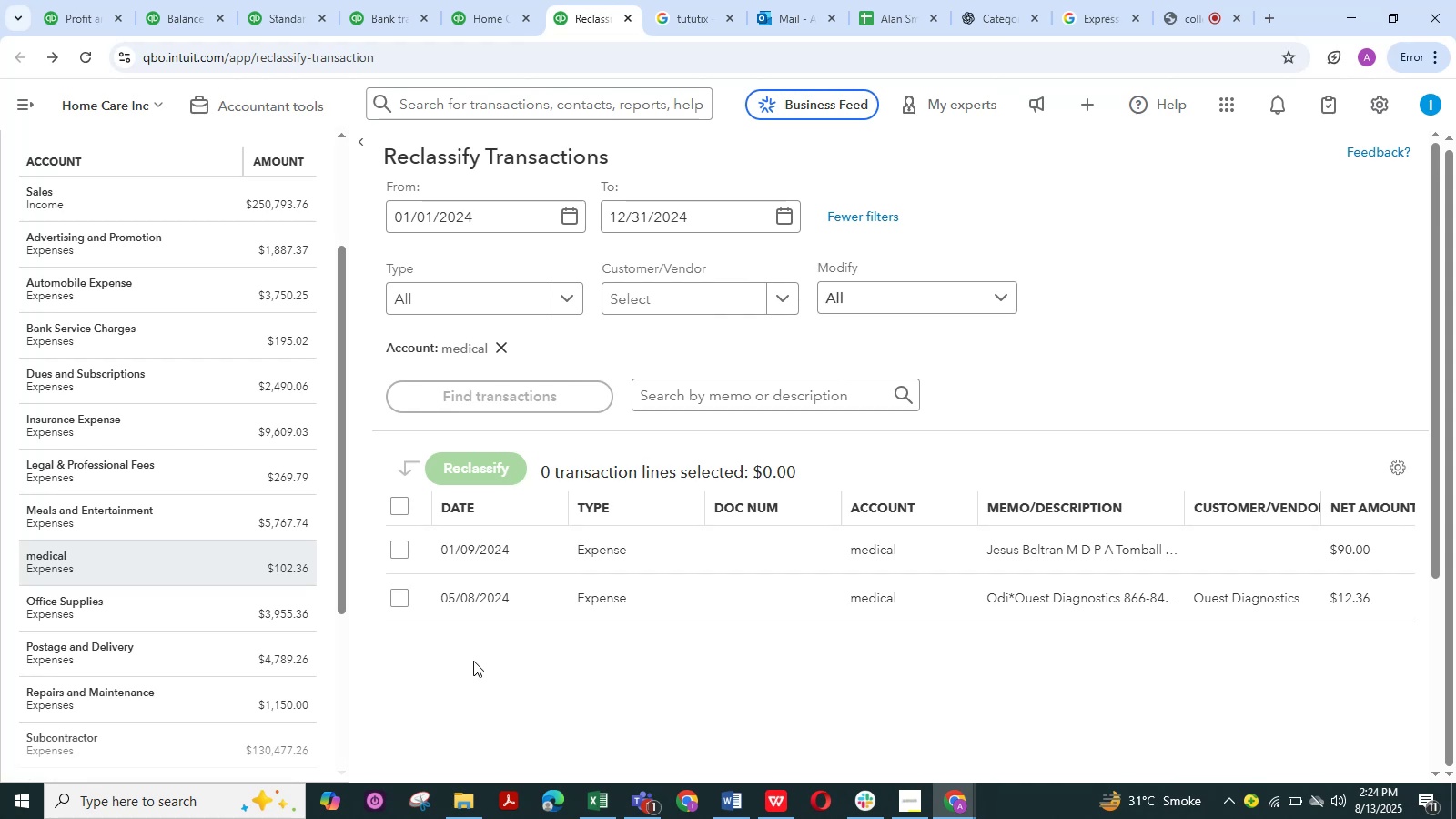 
wait(32.97)
 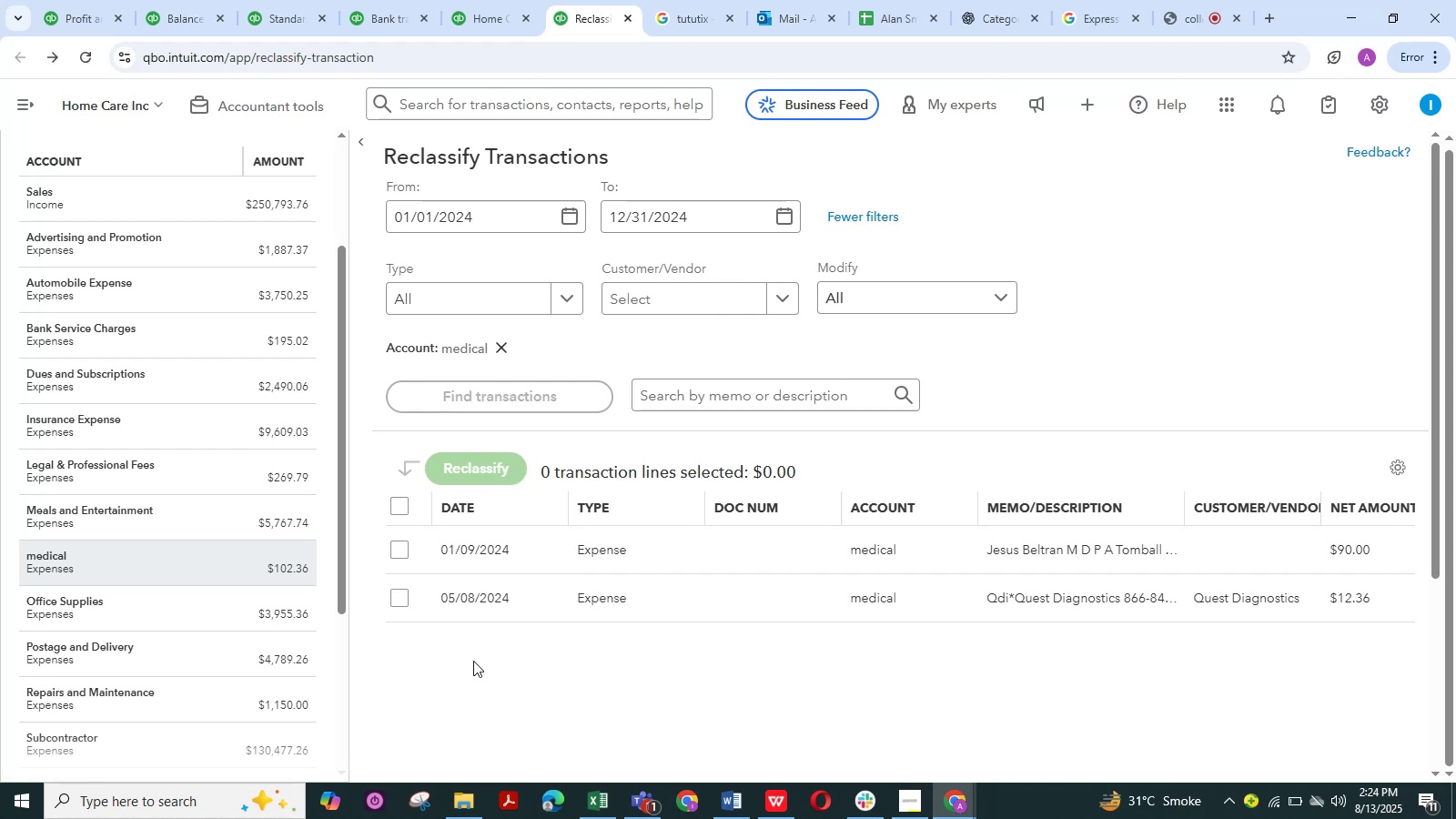 
left_click([367, 7])
 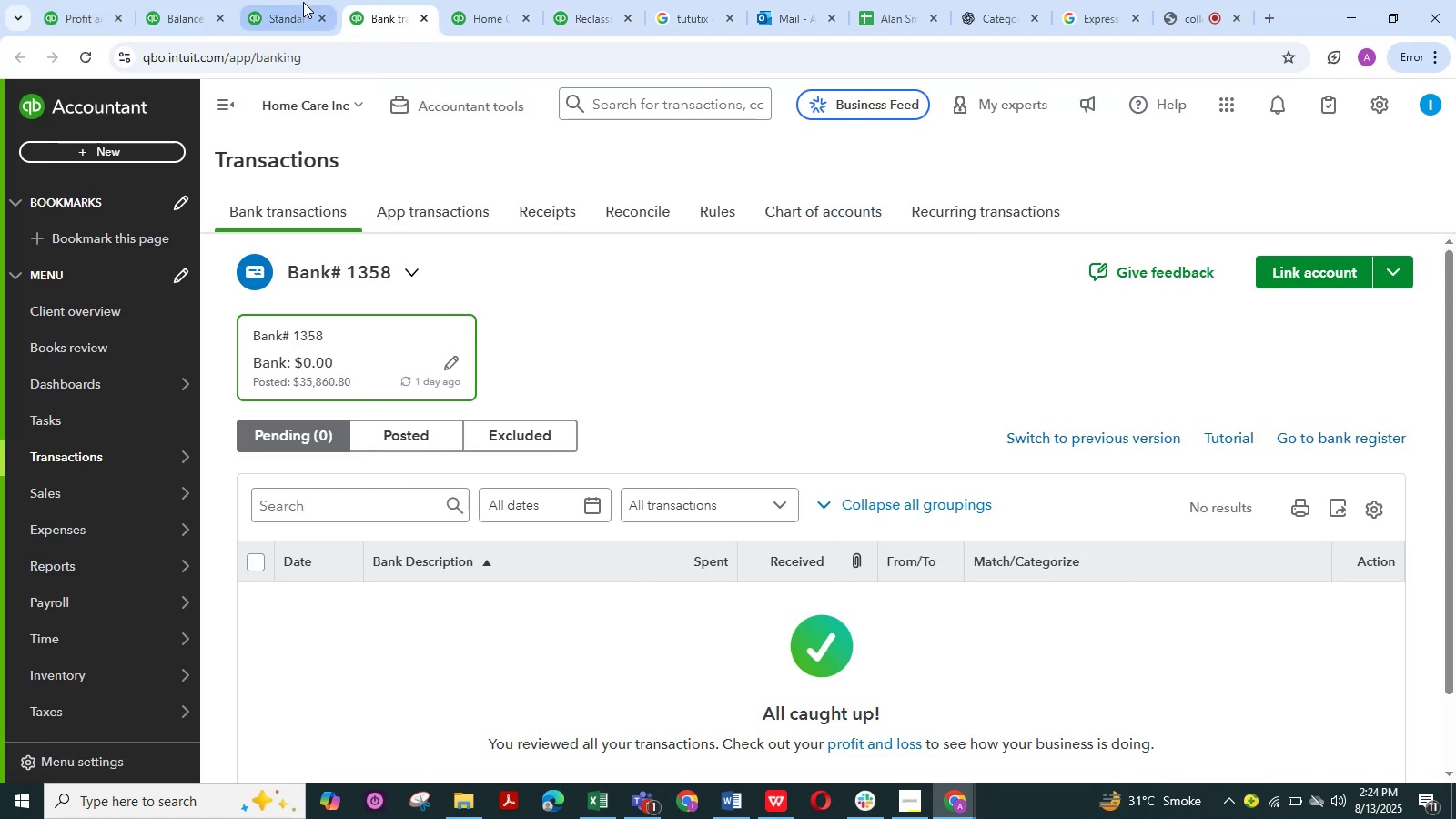 
left_click([303, 2])
 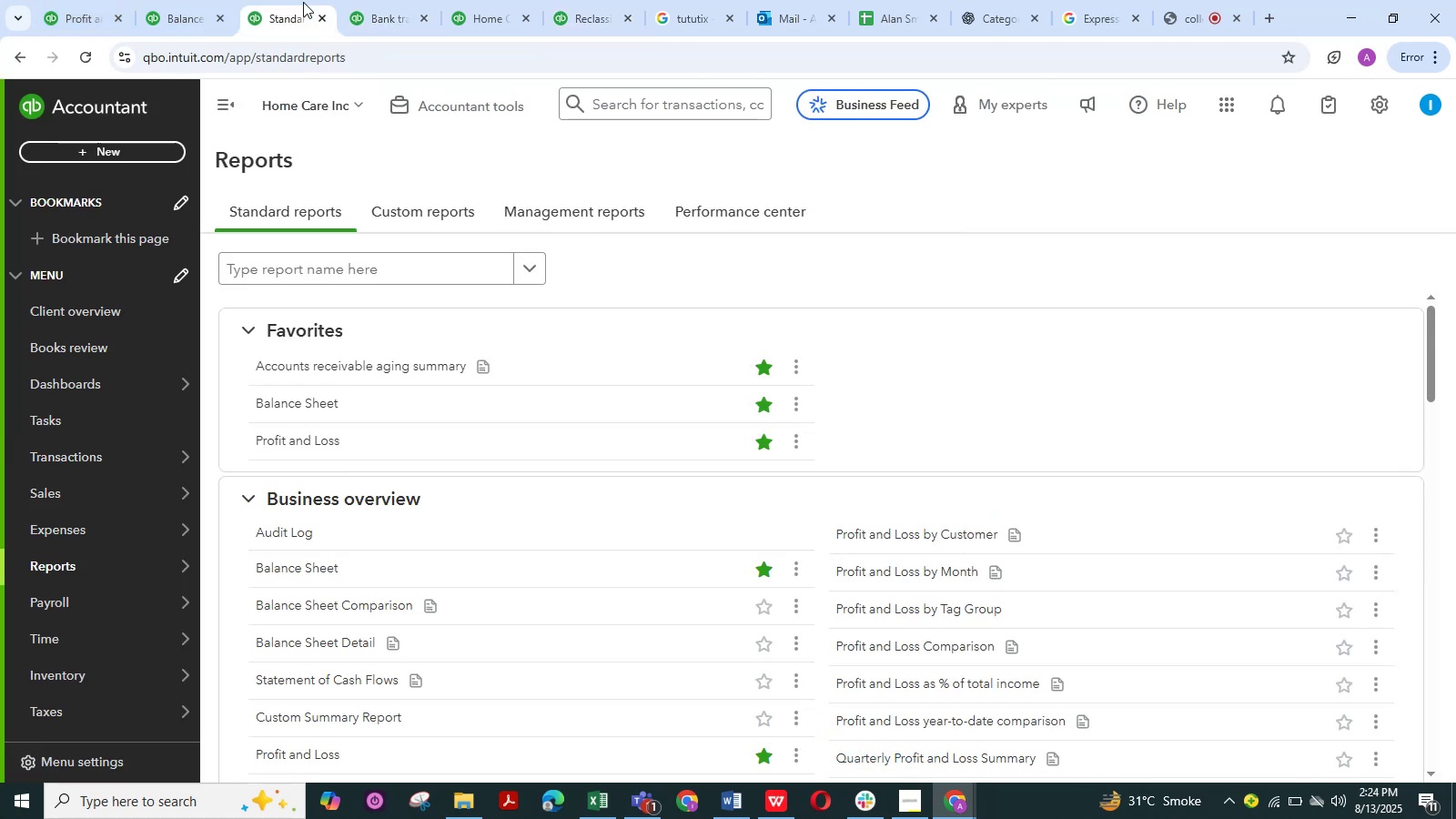 
wait(10.78)
 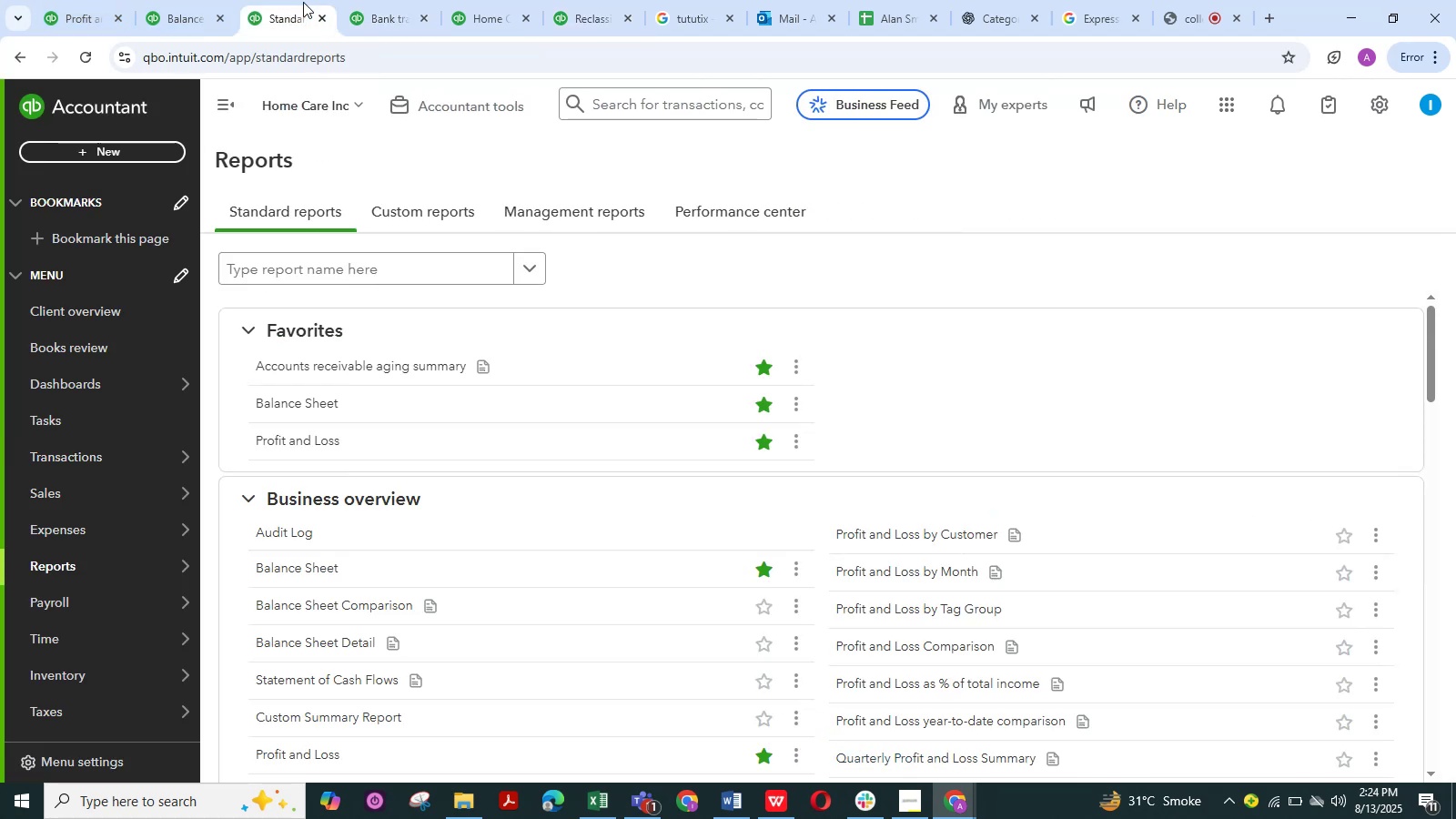 
scroll: coordinate [399, 629], scroll_direction: down, amount: 15.0
 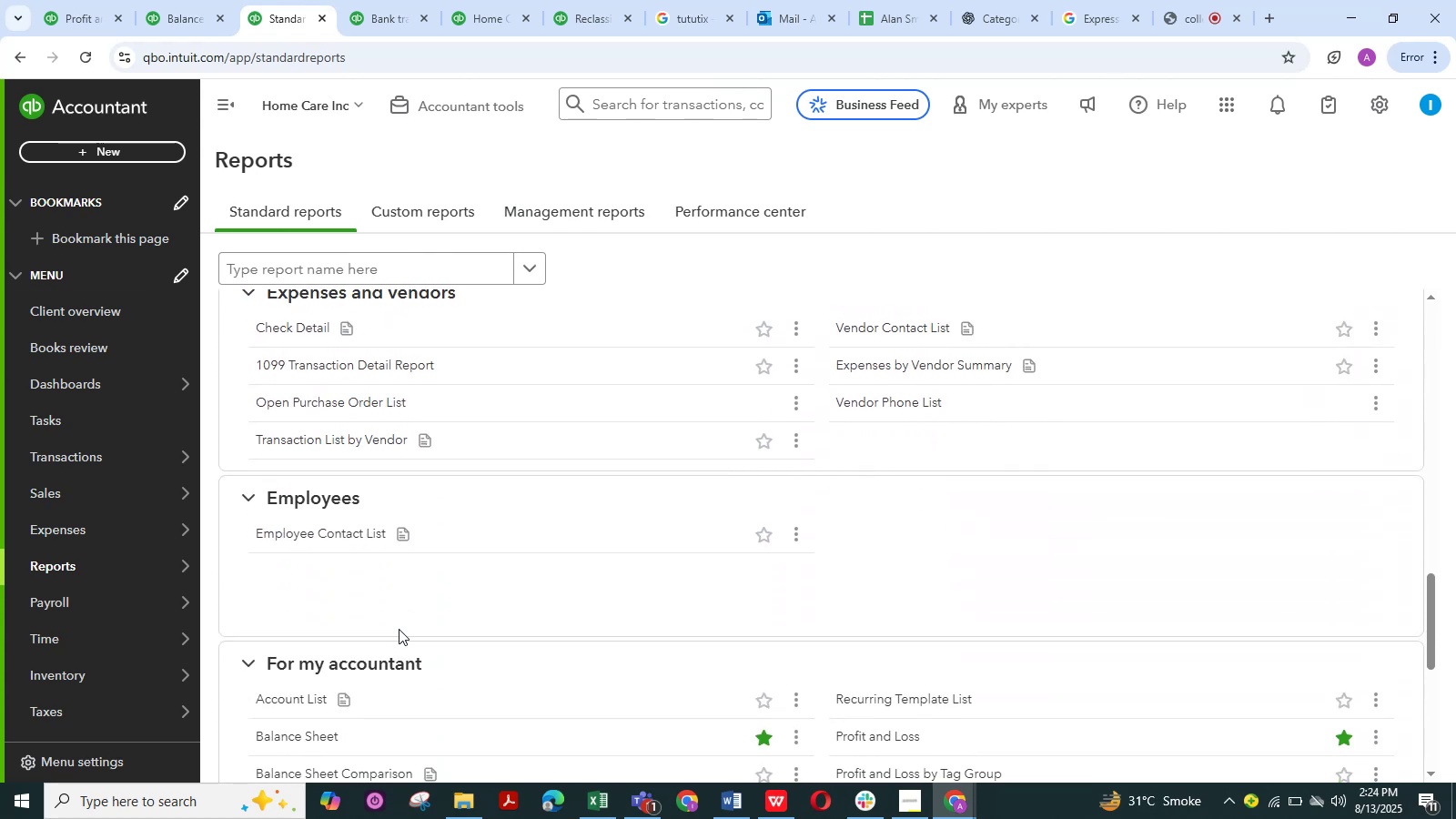 
scroll: coordinate [394, 636], scroll_direction: down, amount: 4.0
 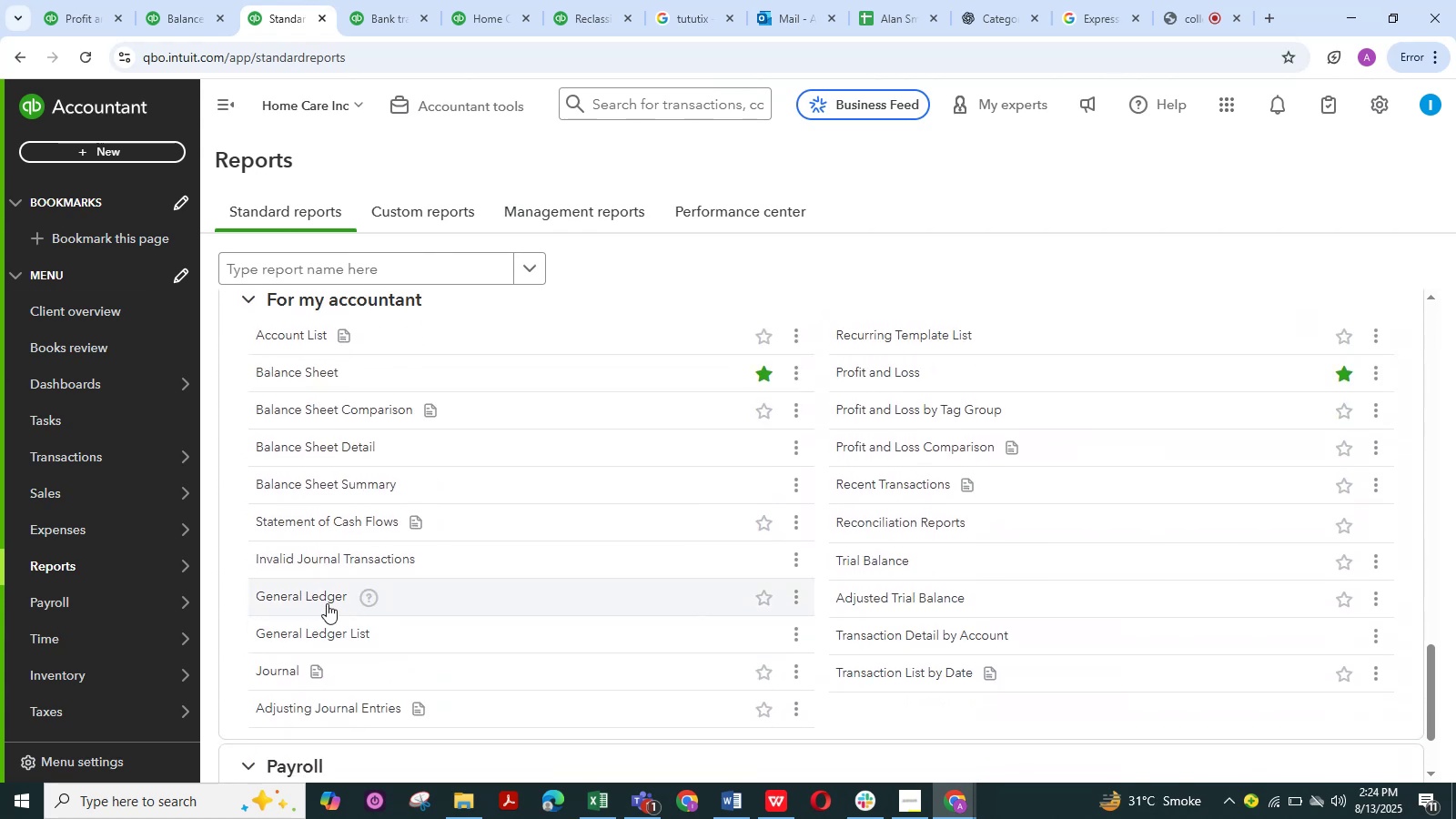 
left_click([315, 597])
 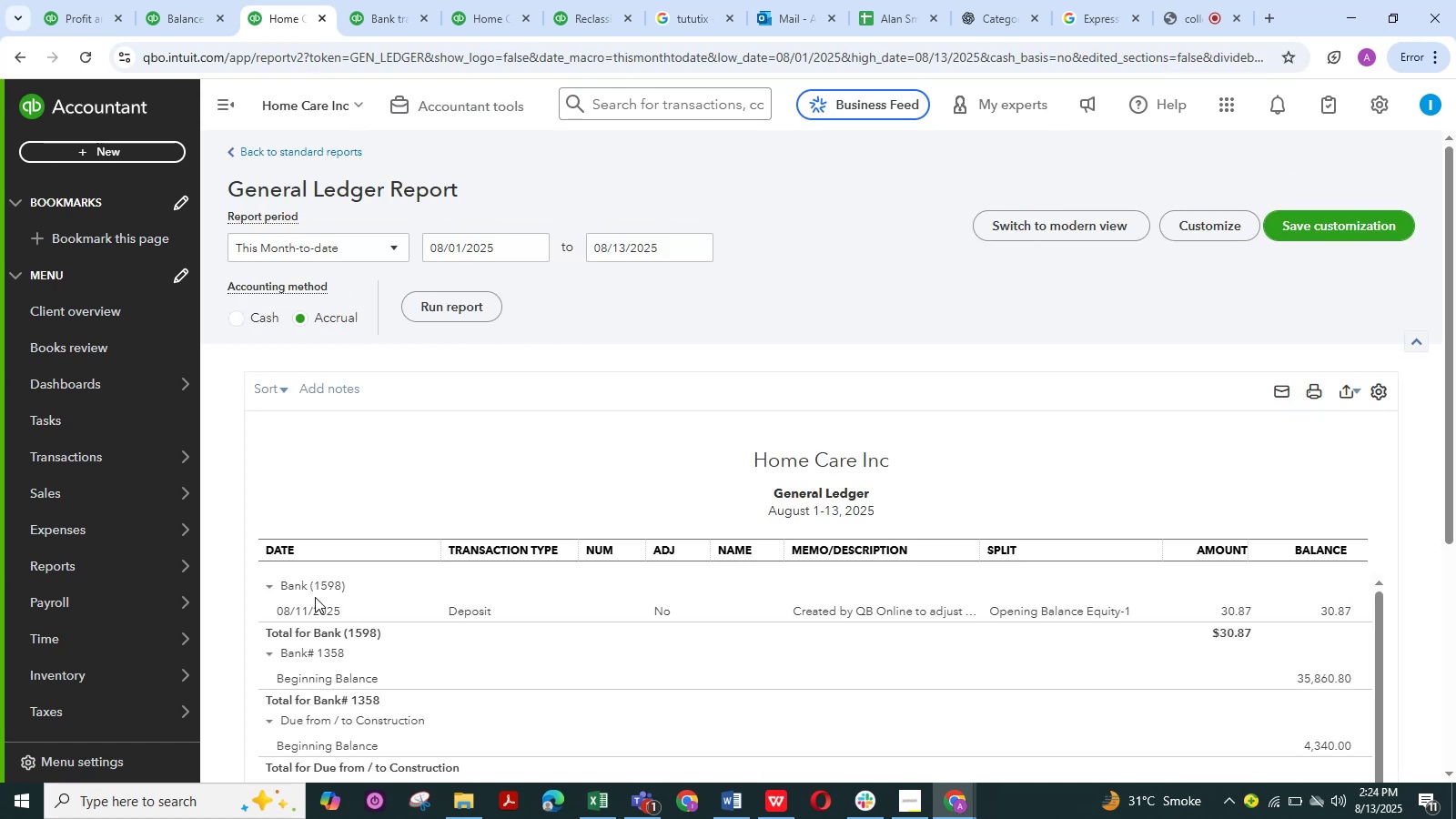 
wait(7.27)
 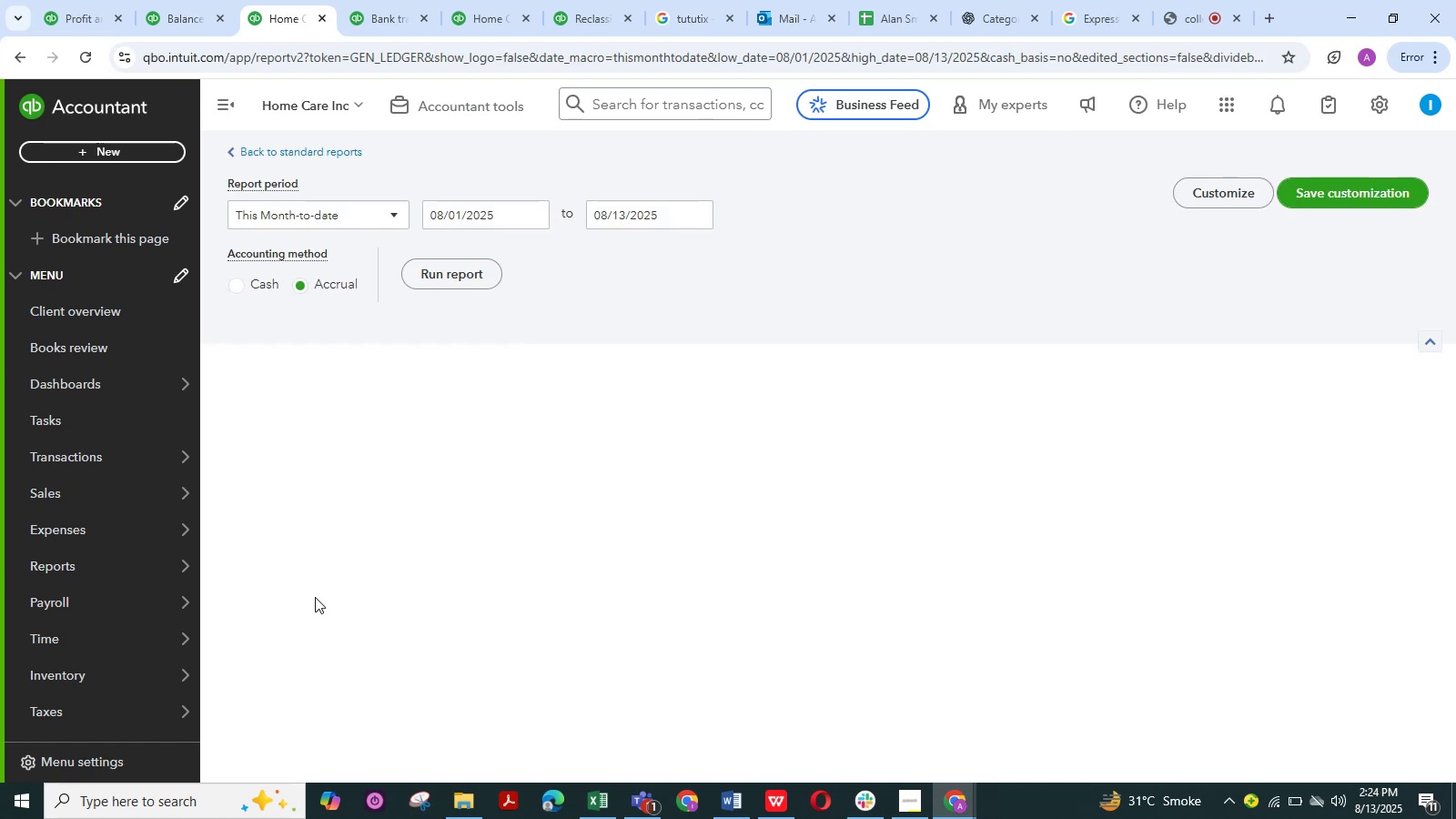 
left_click([347, 254])
 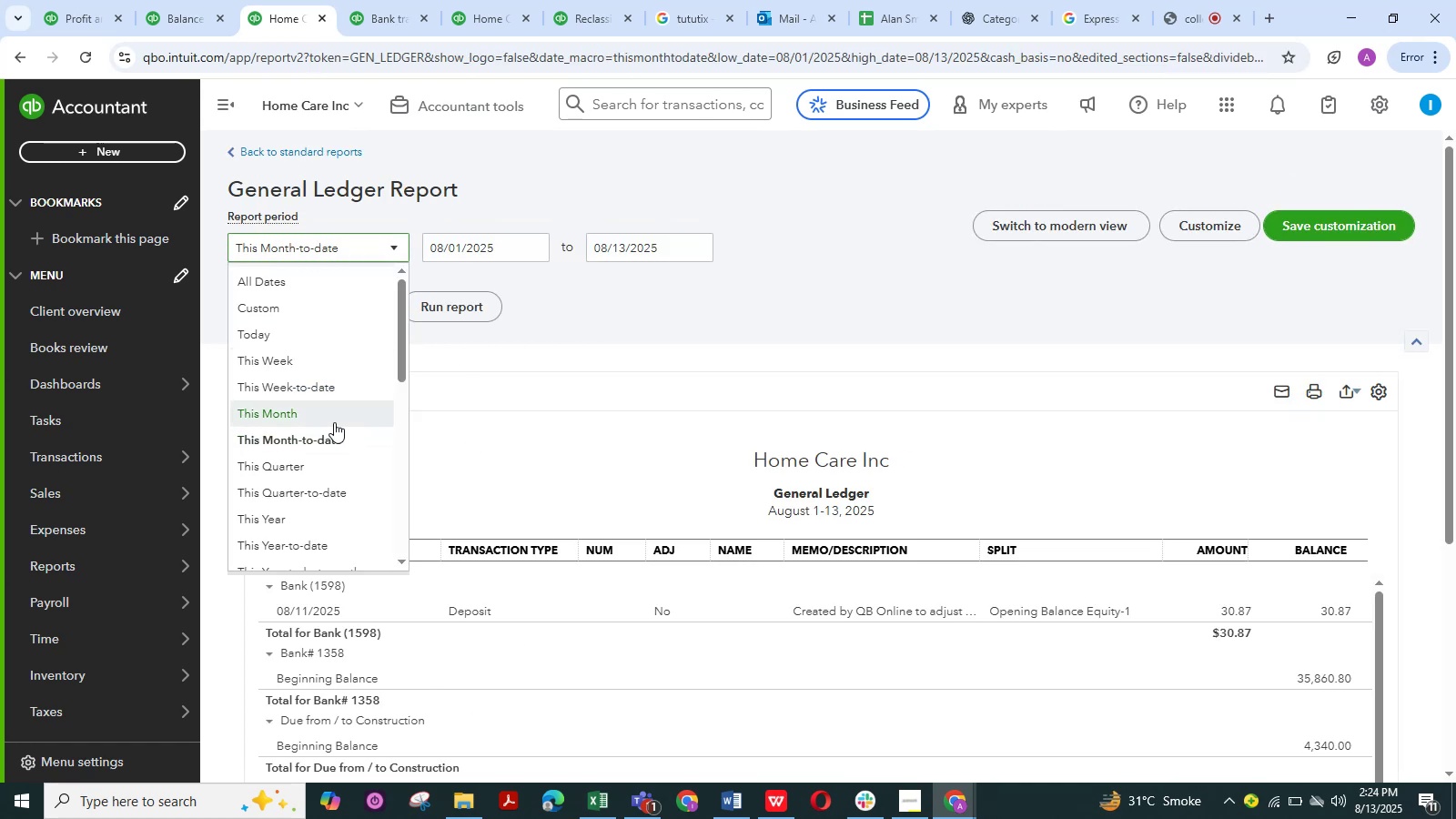 
scroll: coordinate [320, 438], scroll_direction: down, amount: 4.0
 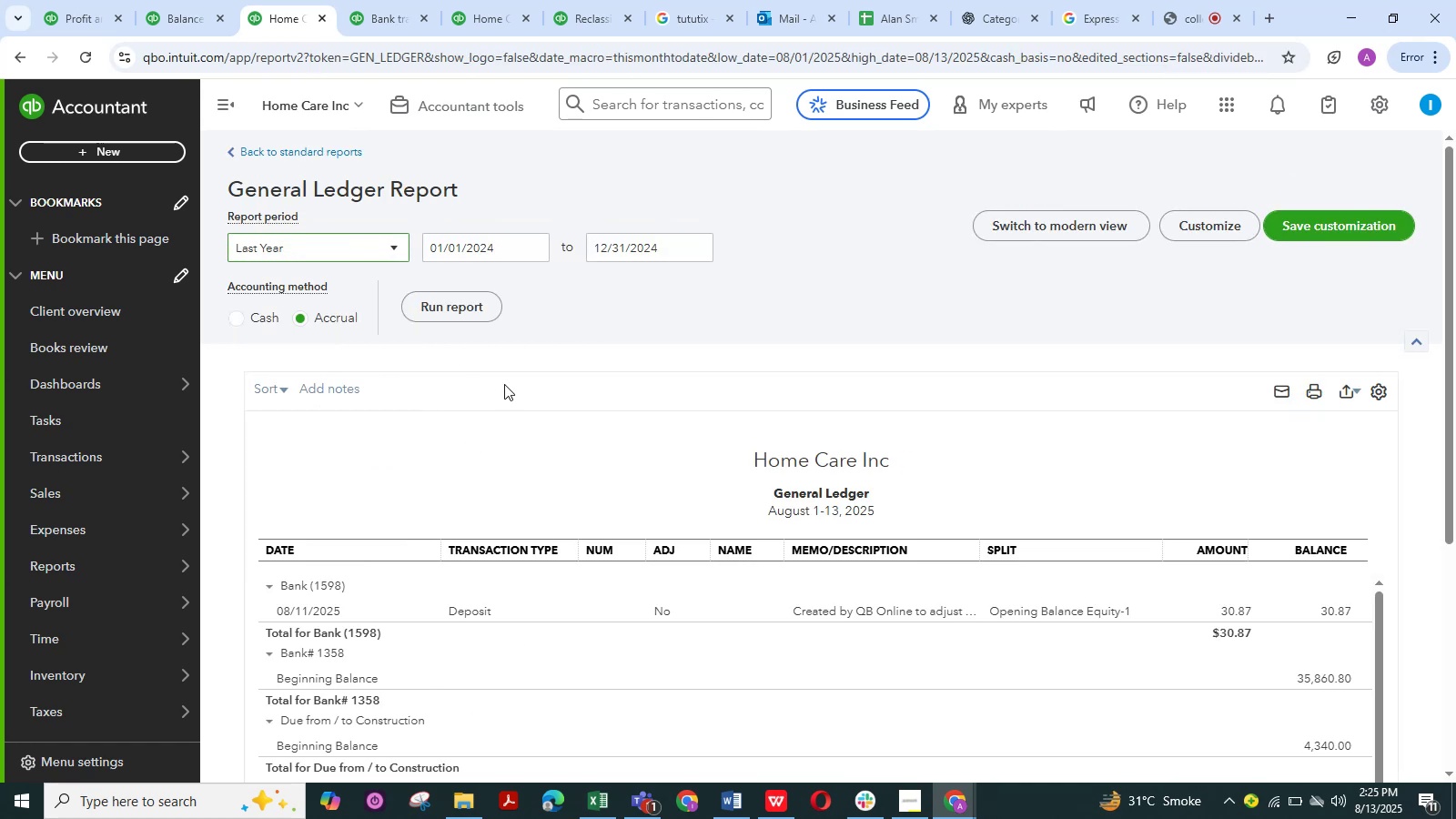 
double_click([590, 332])
 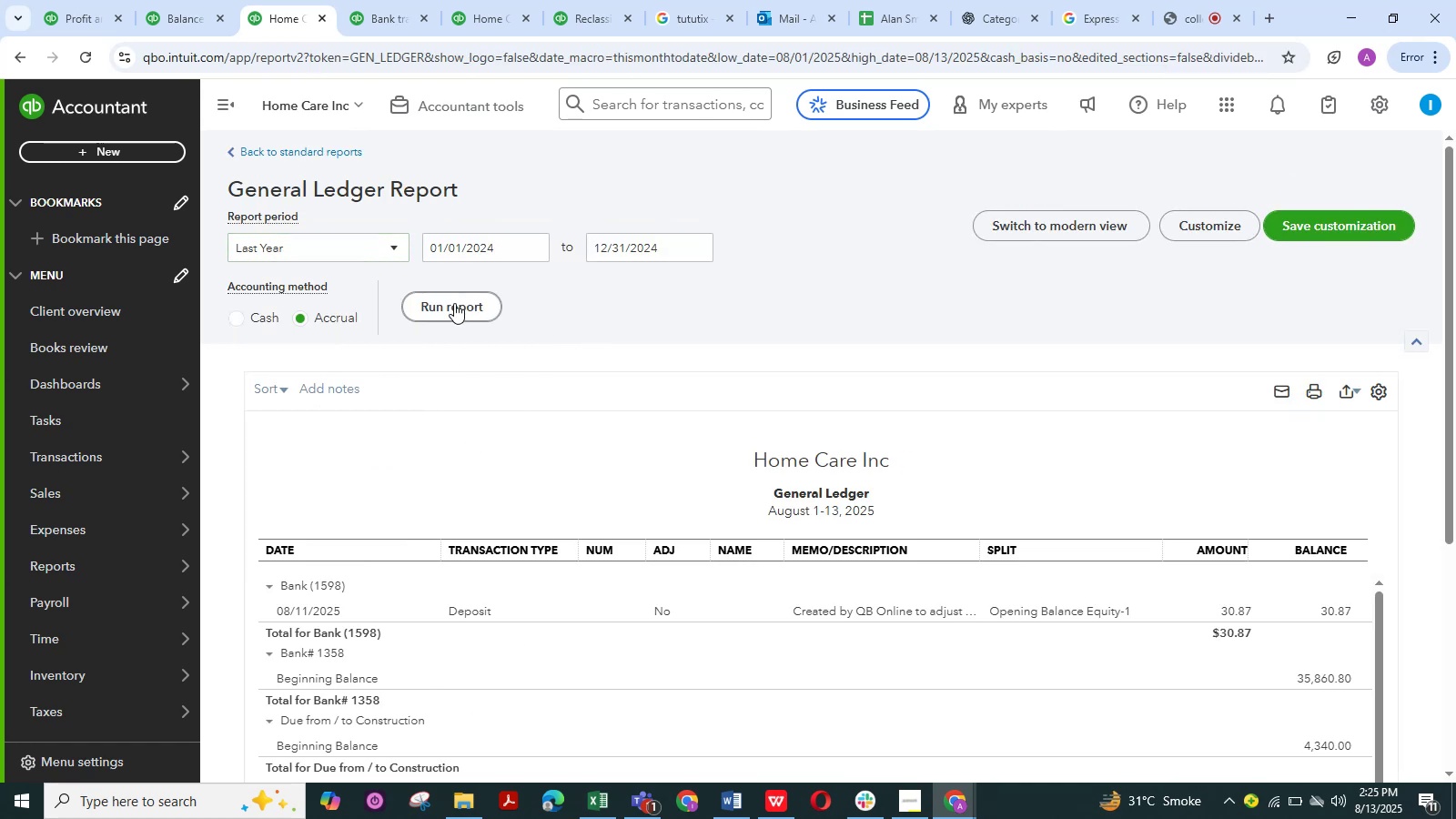 
left_click([454, 303])
 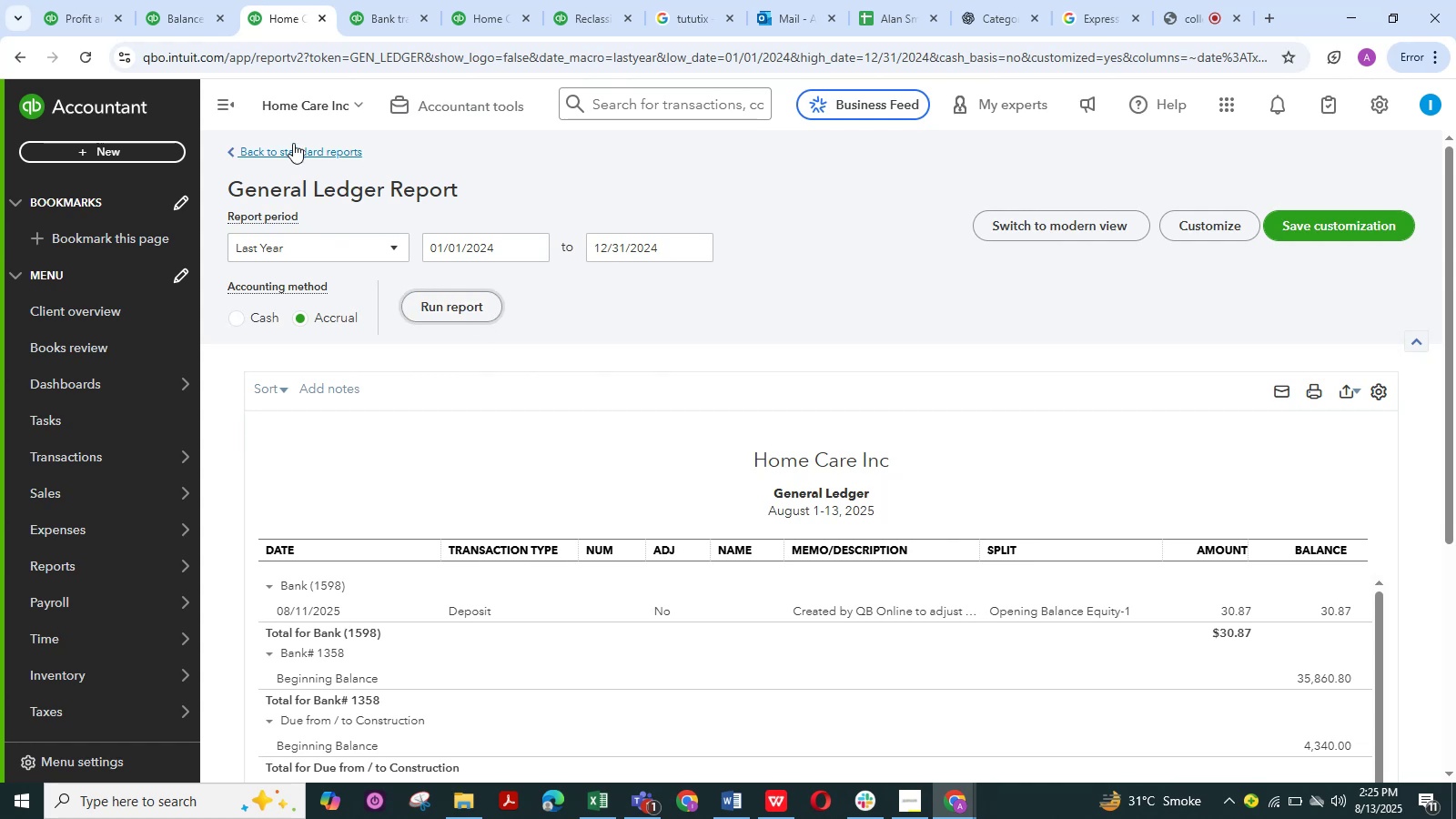 
left_click([221, 110])
 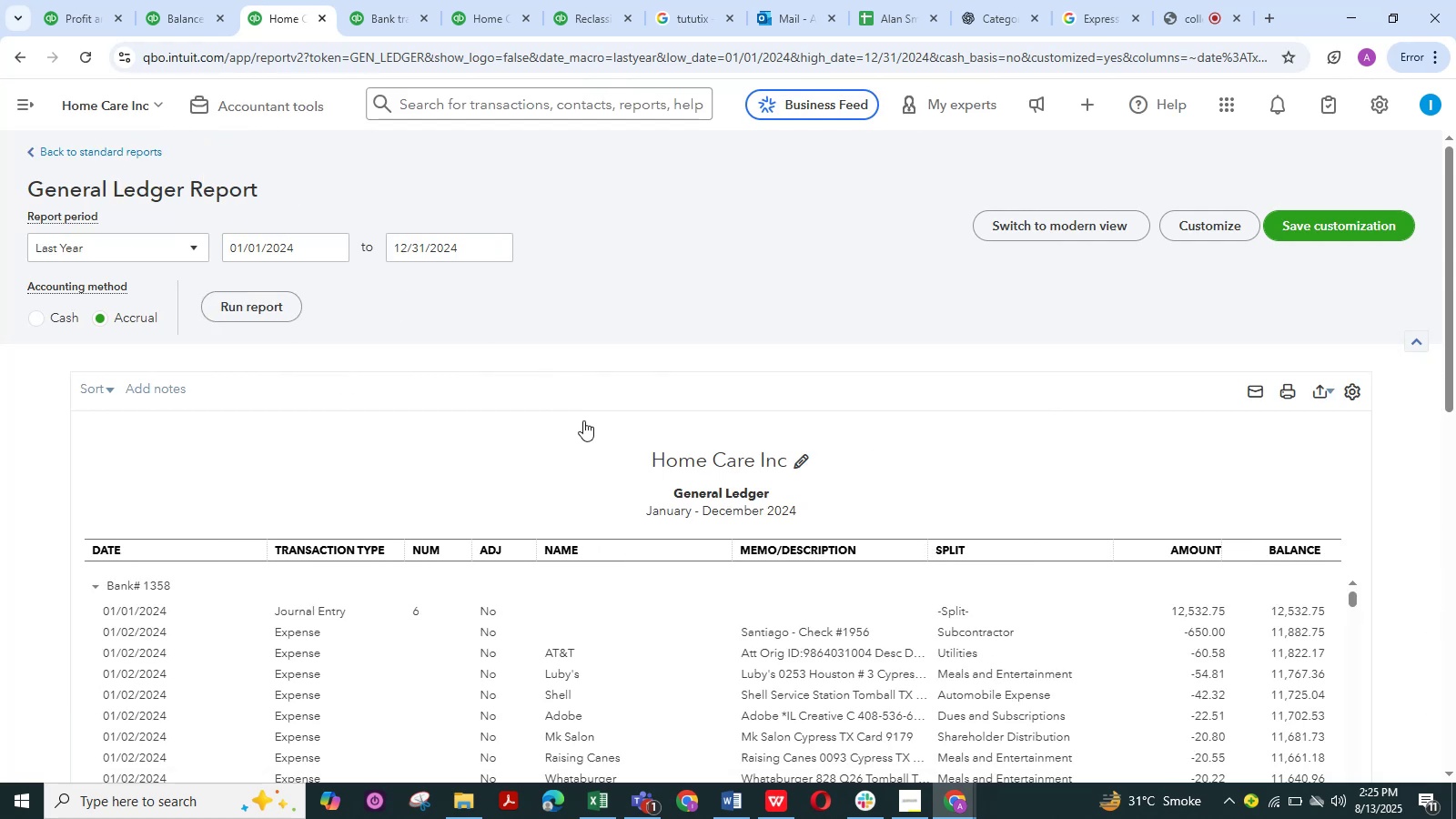 
scroll: coordinate [591, 434], scroll_direction: down, amount: 1.0
 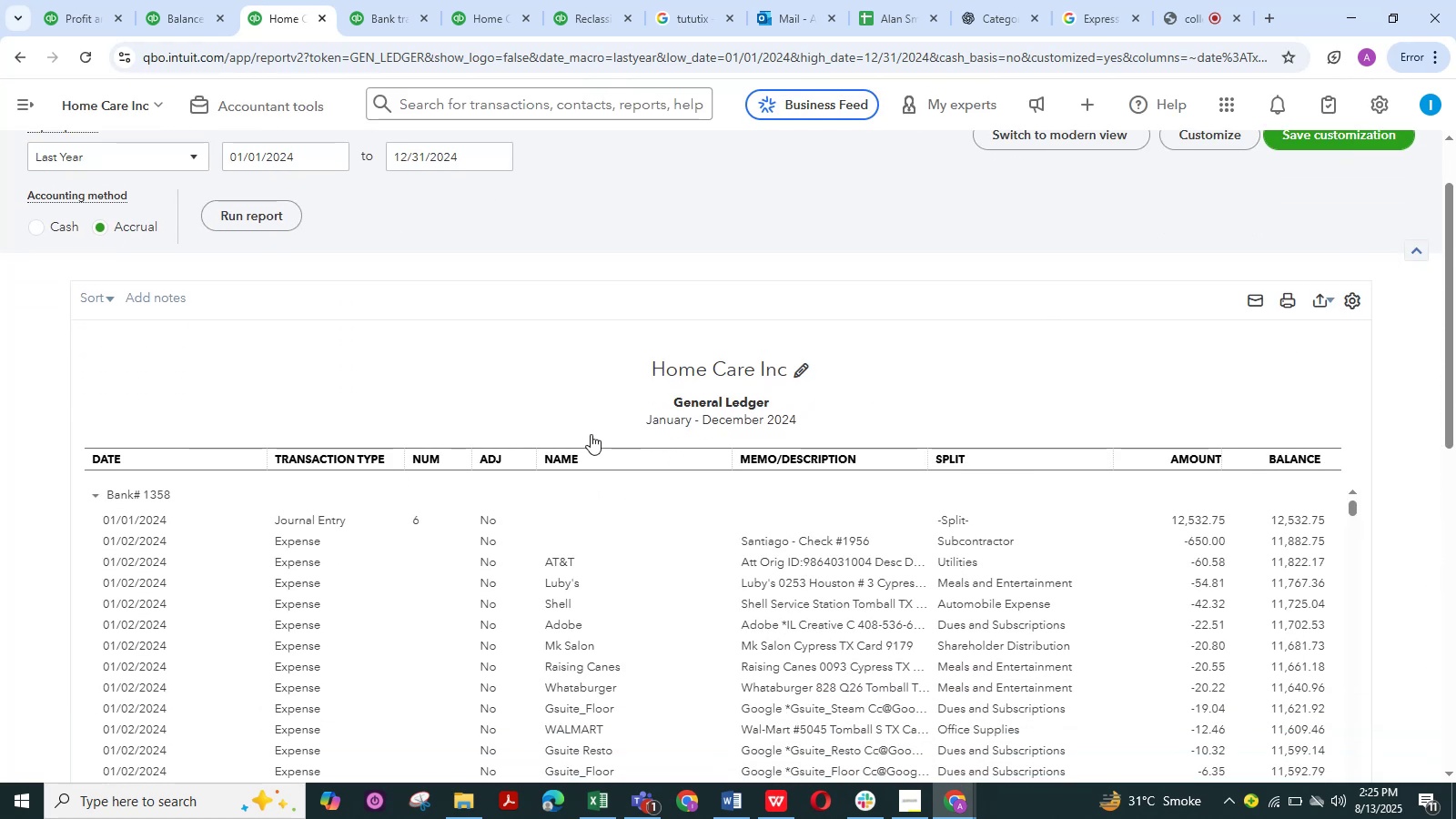 
wait(5.12)
 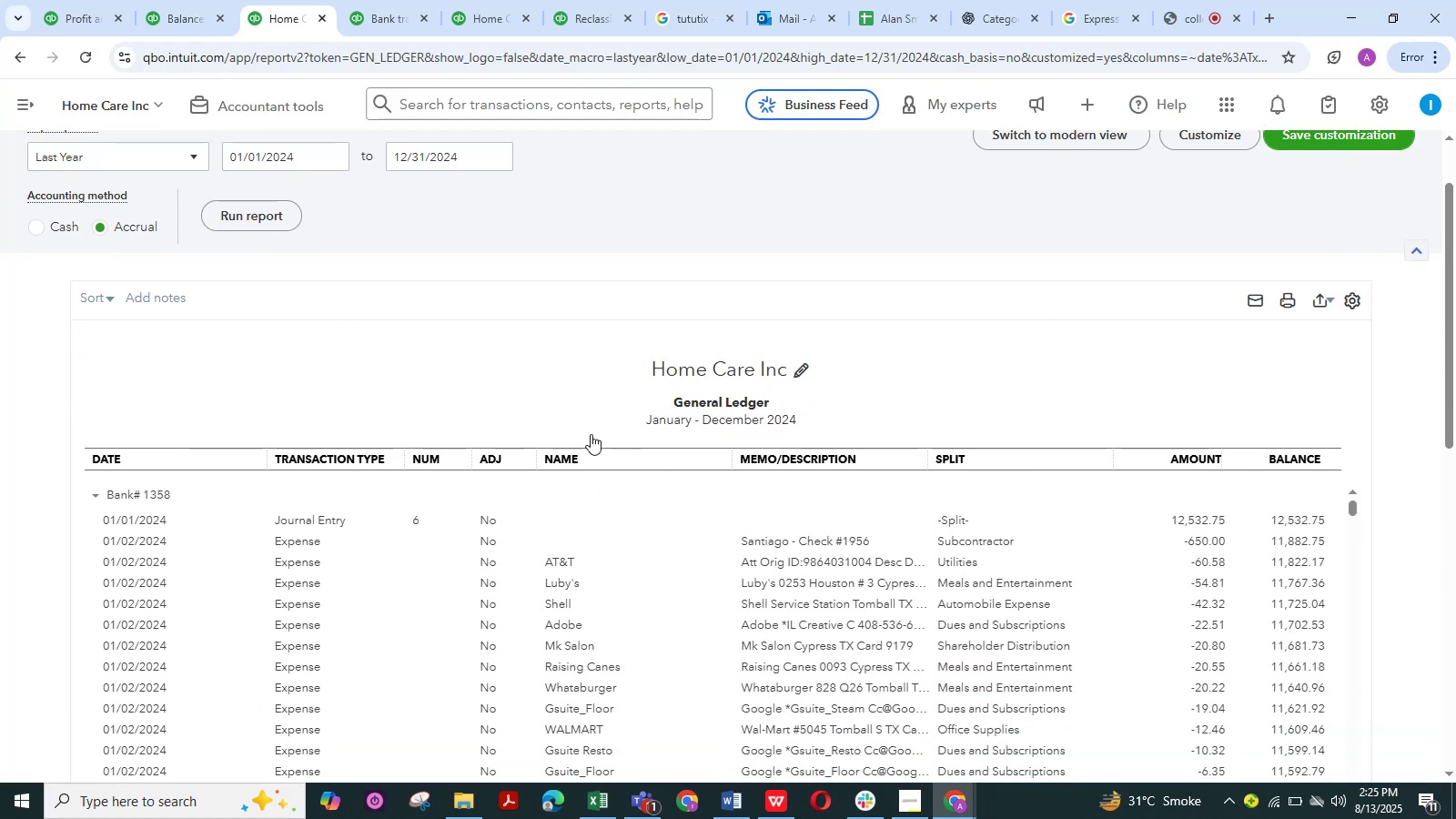 
key(Control+F)
 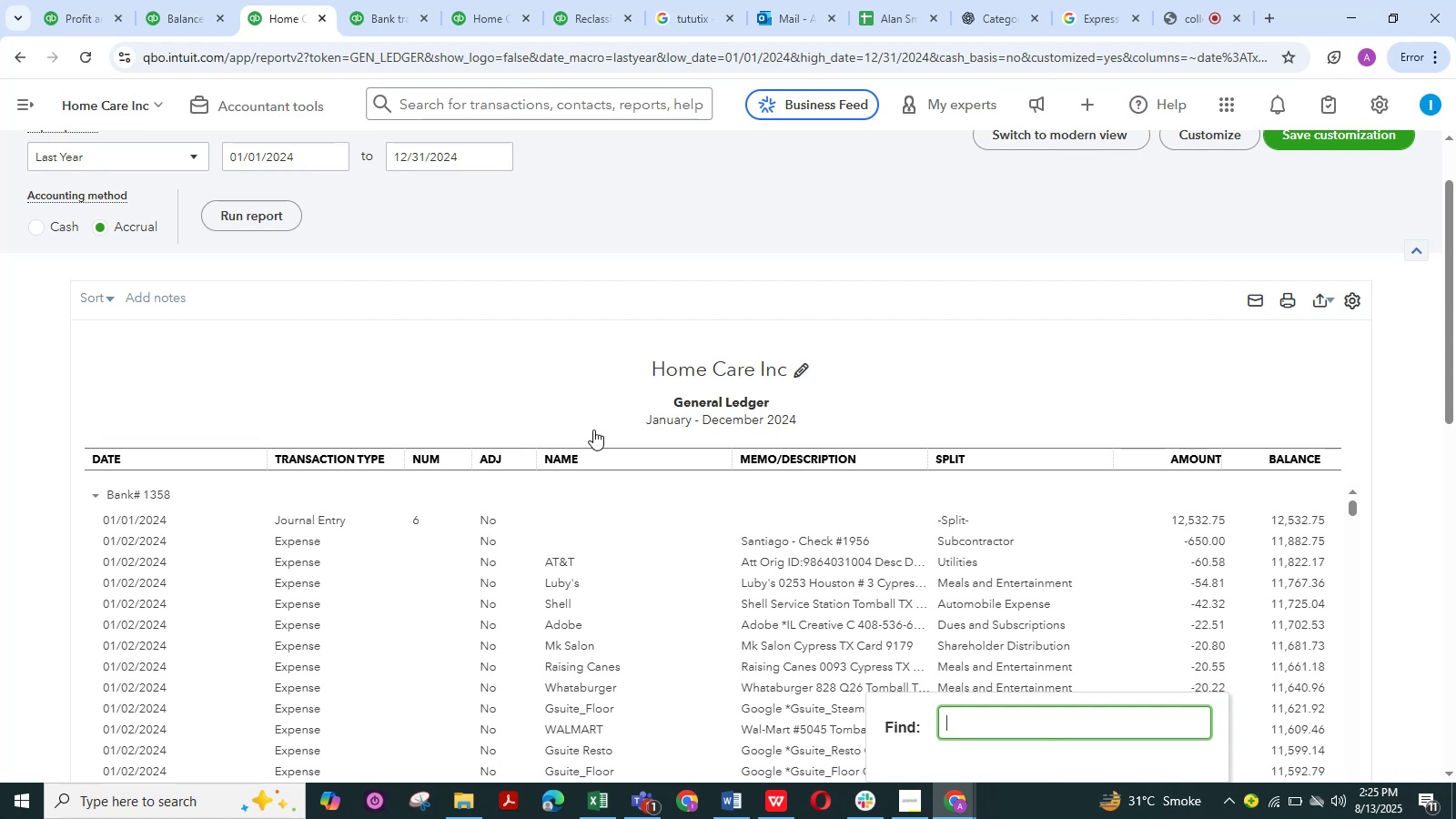 
wait(7.61)
 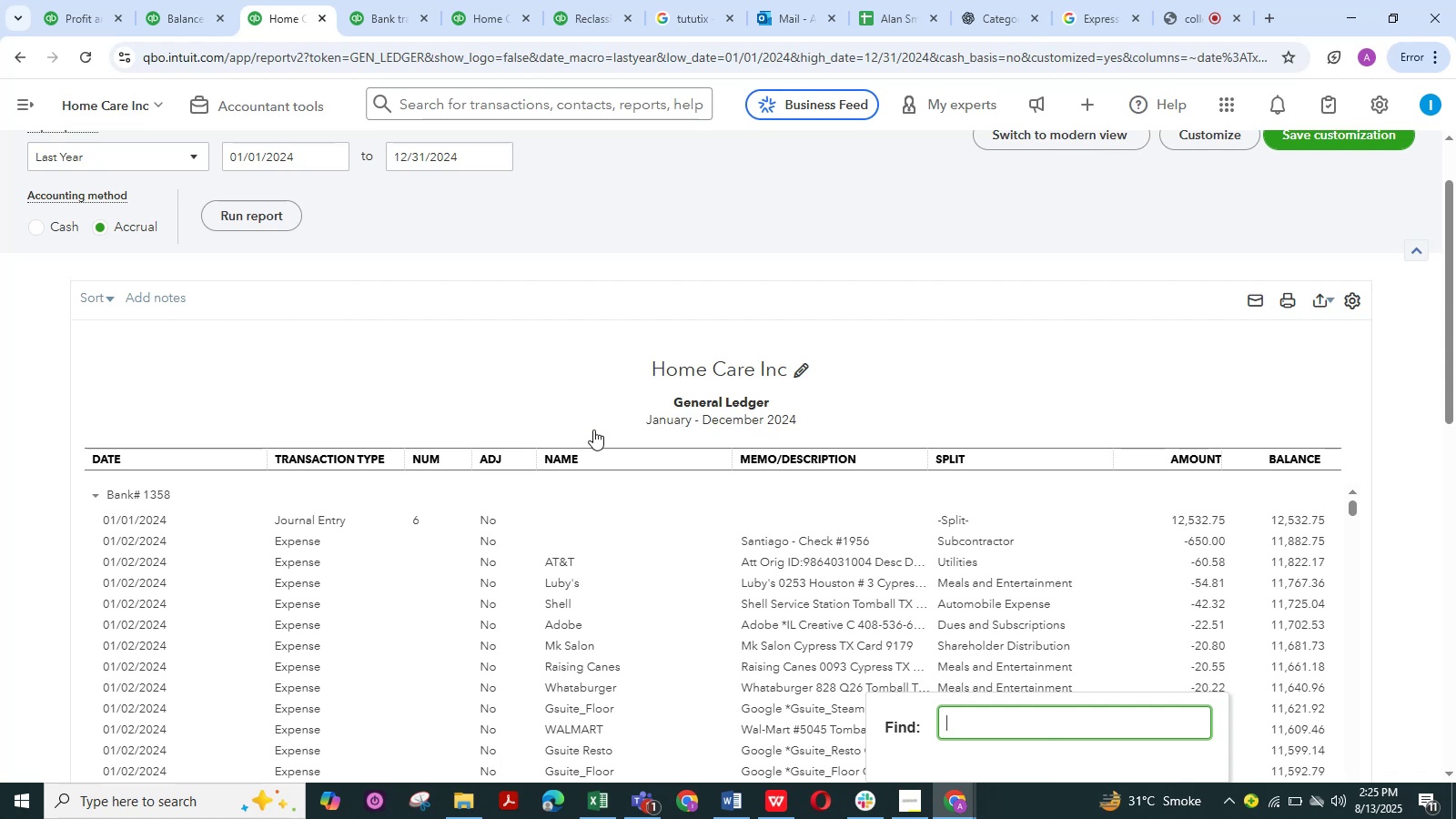 
type(unites)
 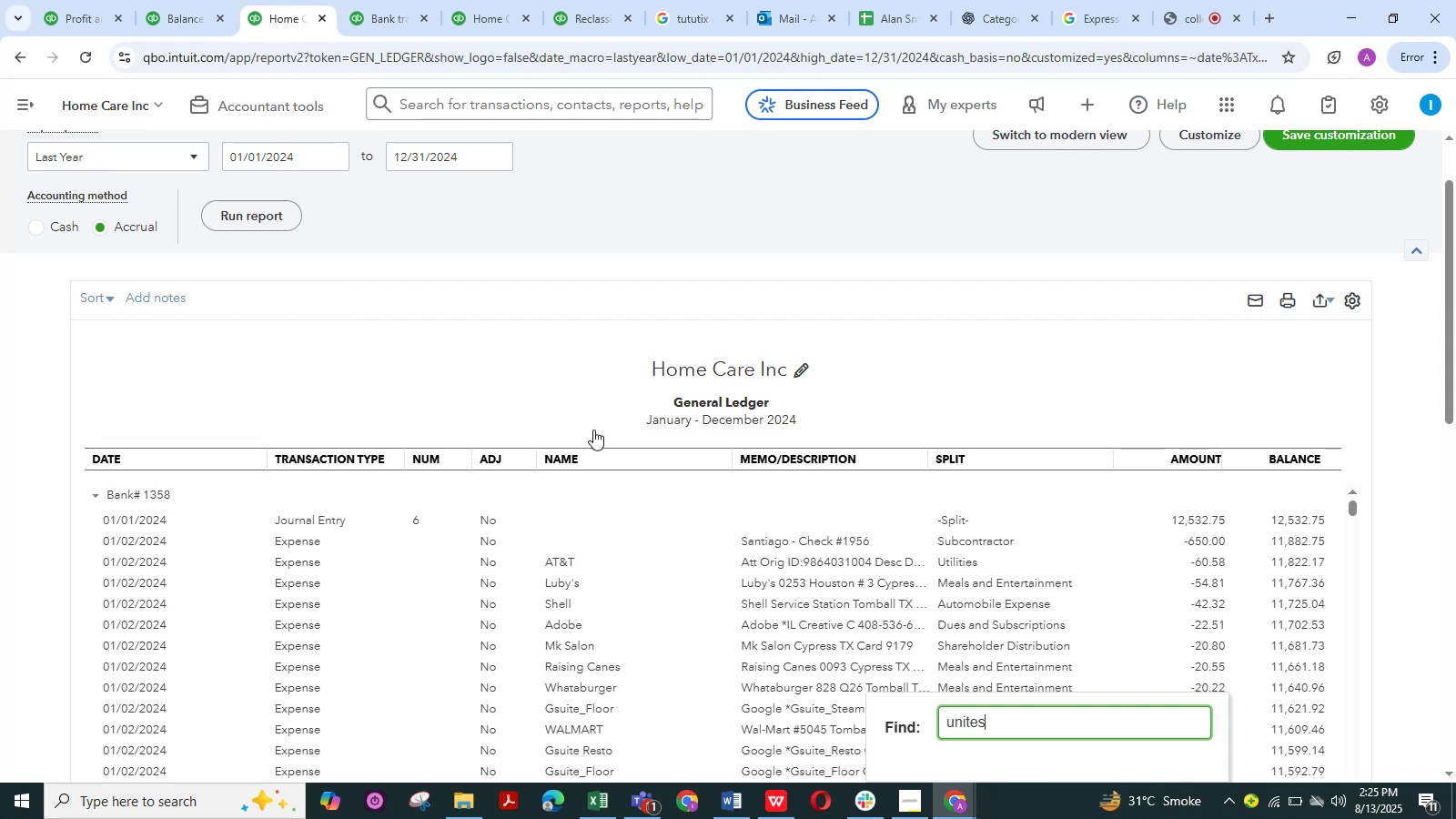 
key(Enter)
 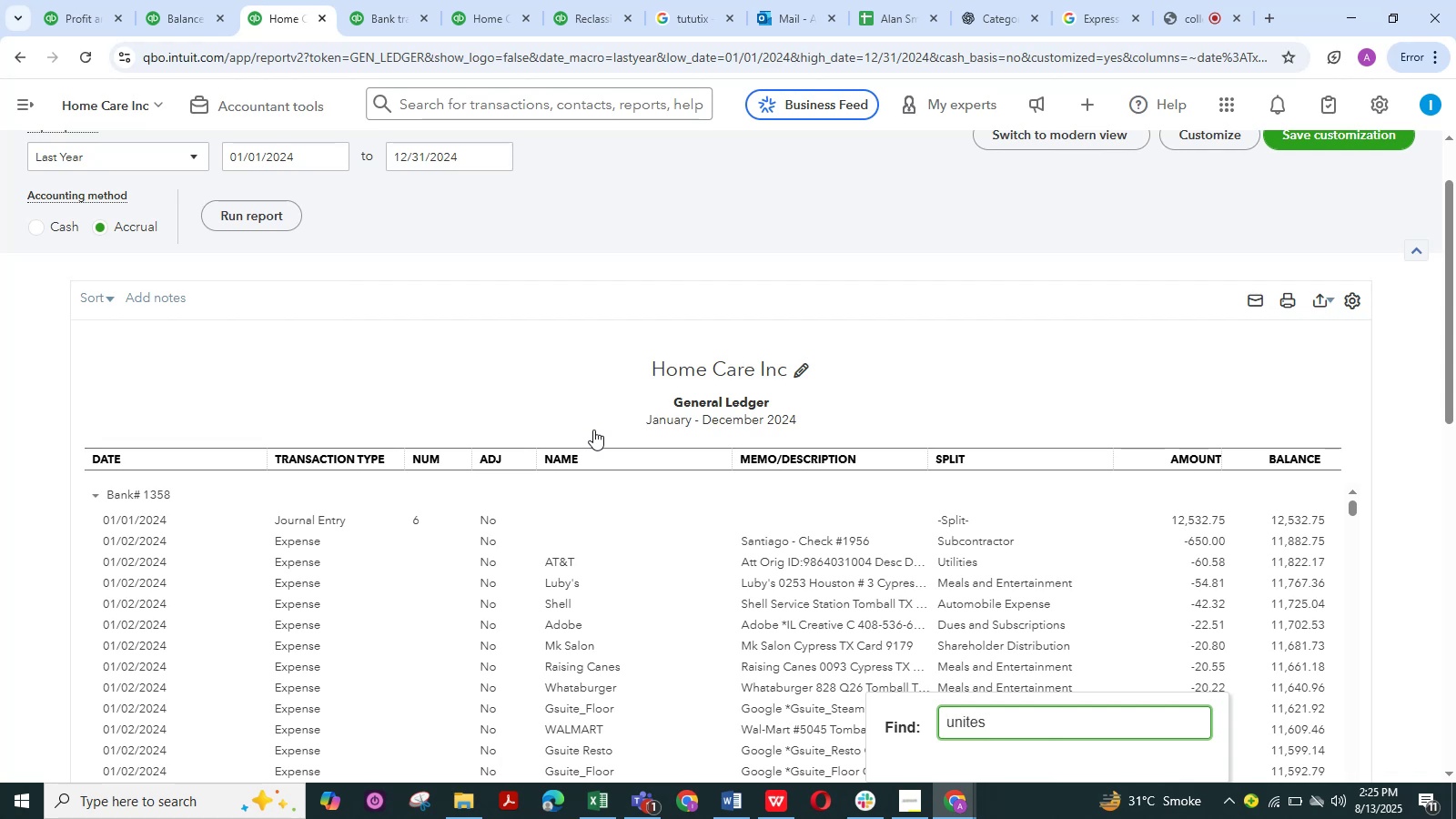 
key(Backspace)
 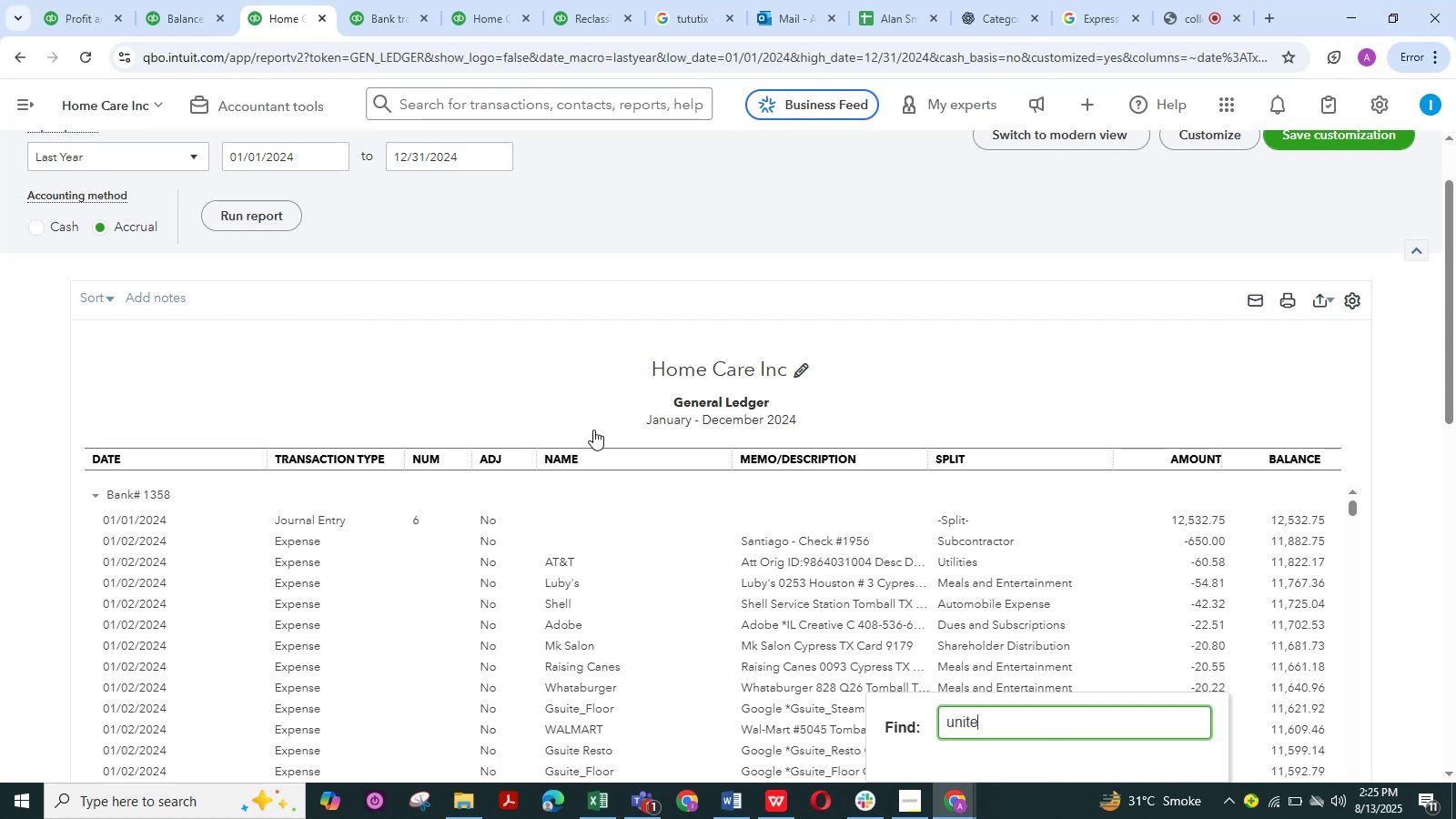 
key(D)
 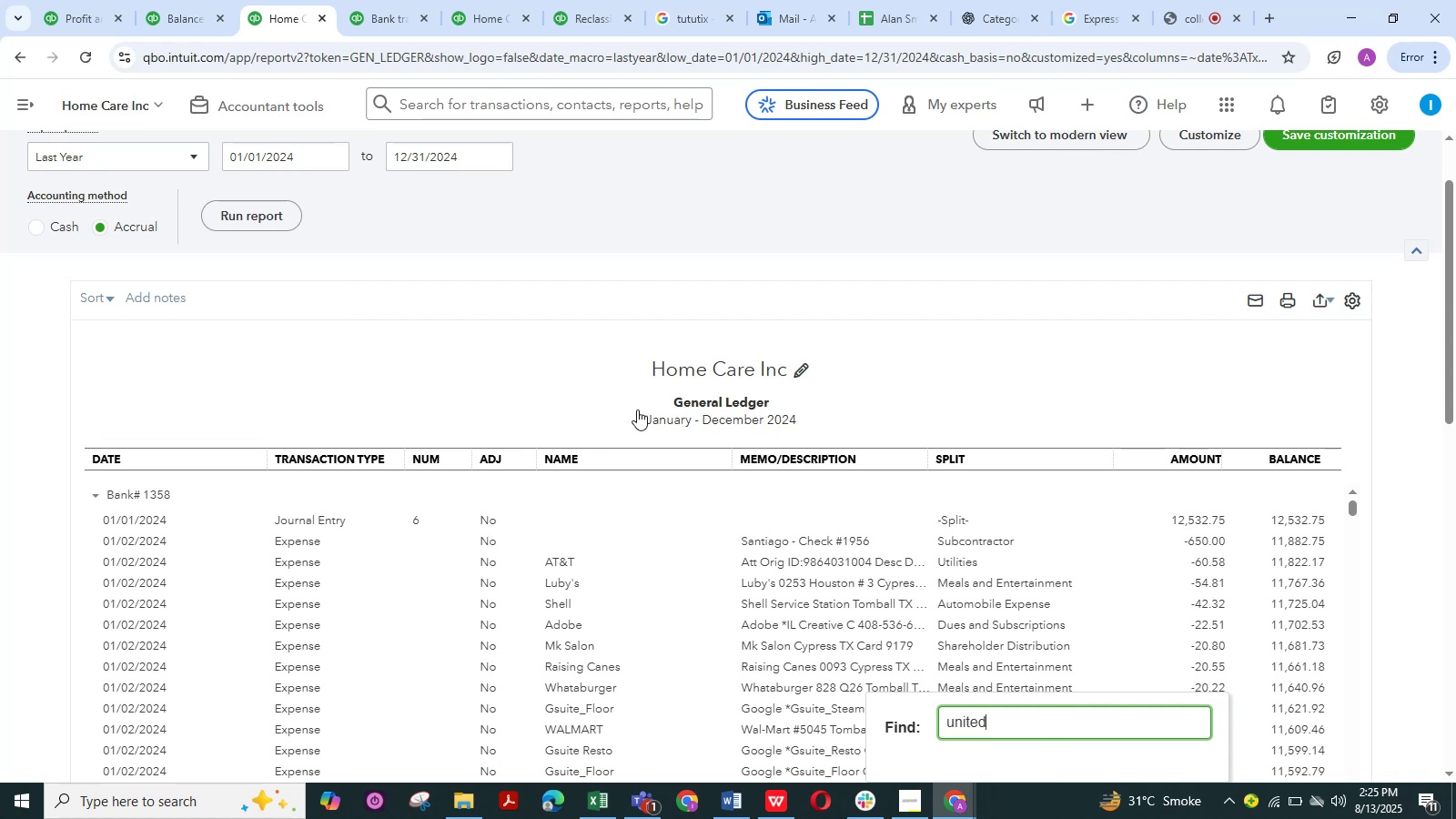 
key(Enter)
 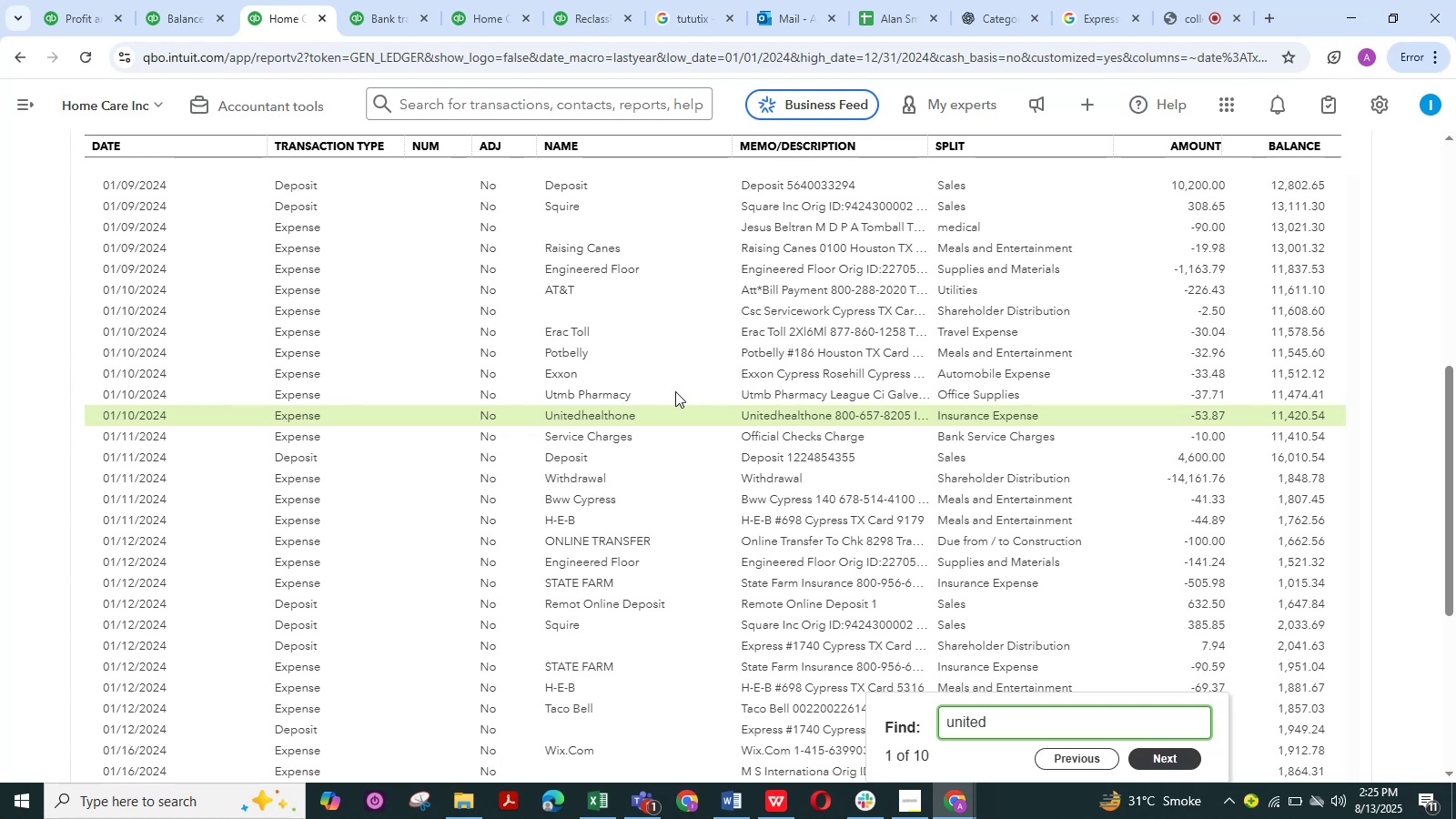 
wait(25.58)
 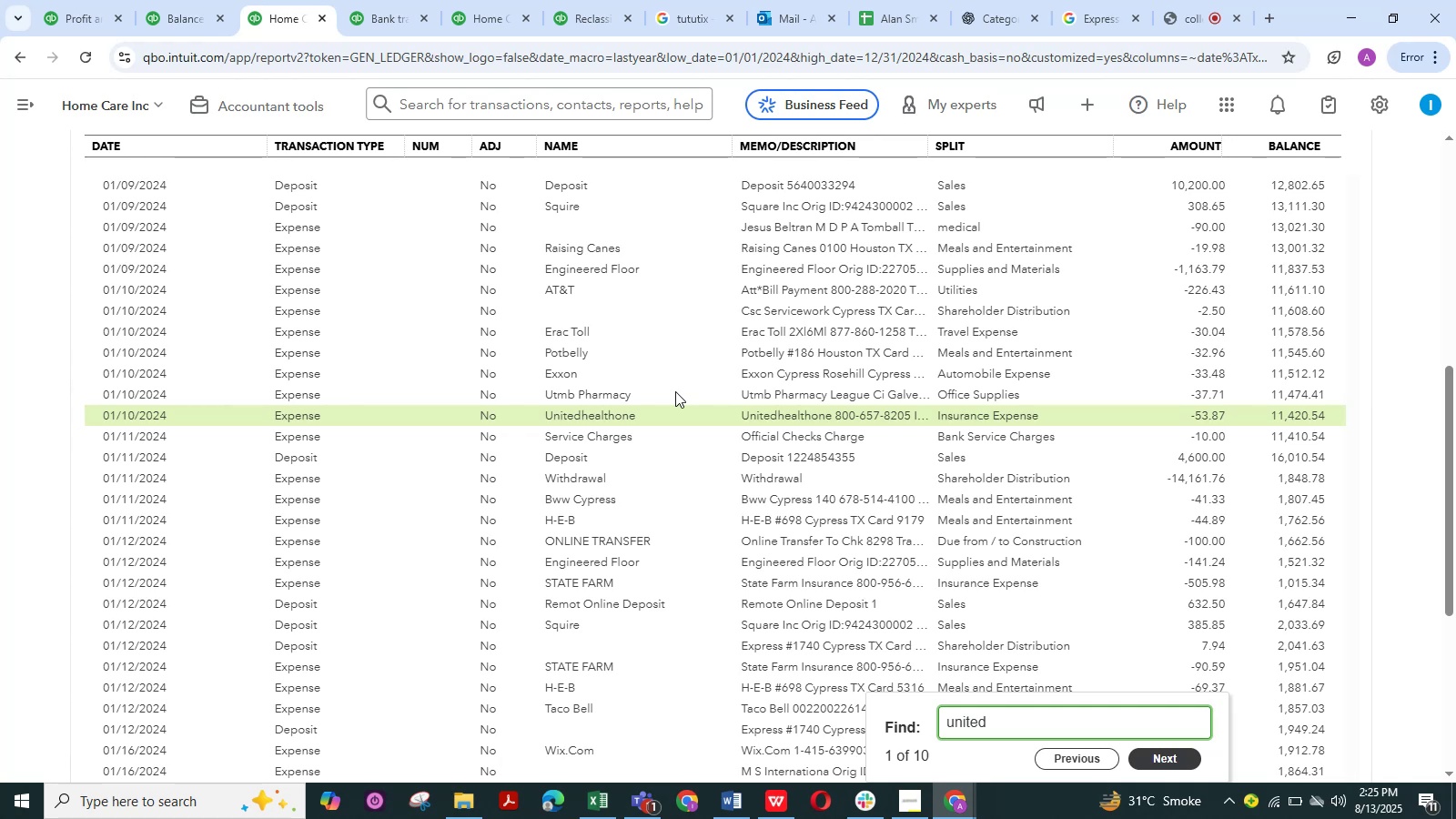 
left_click([783, 414])
 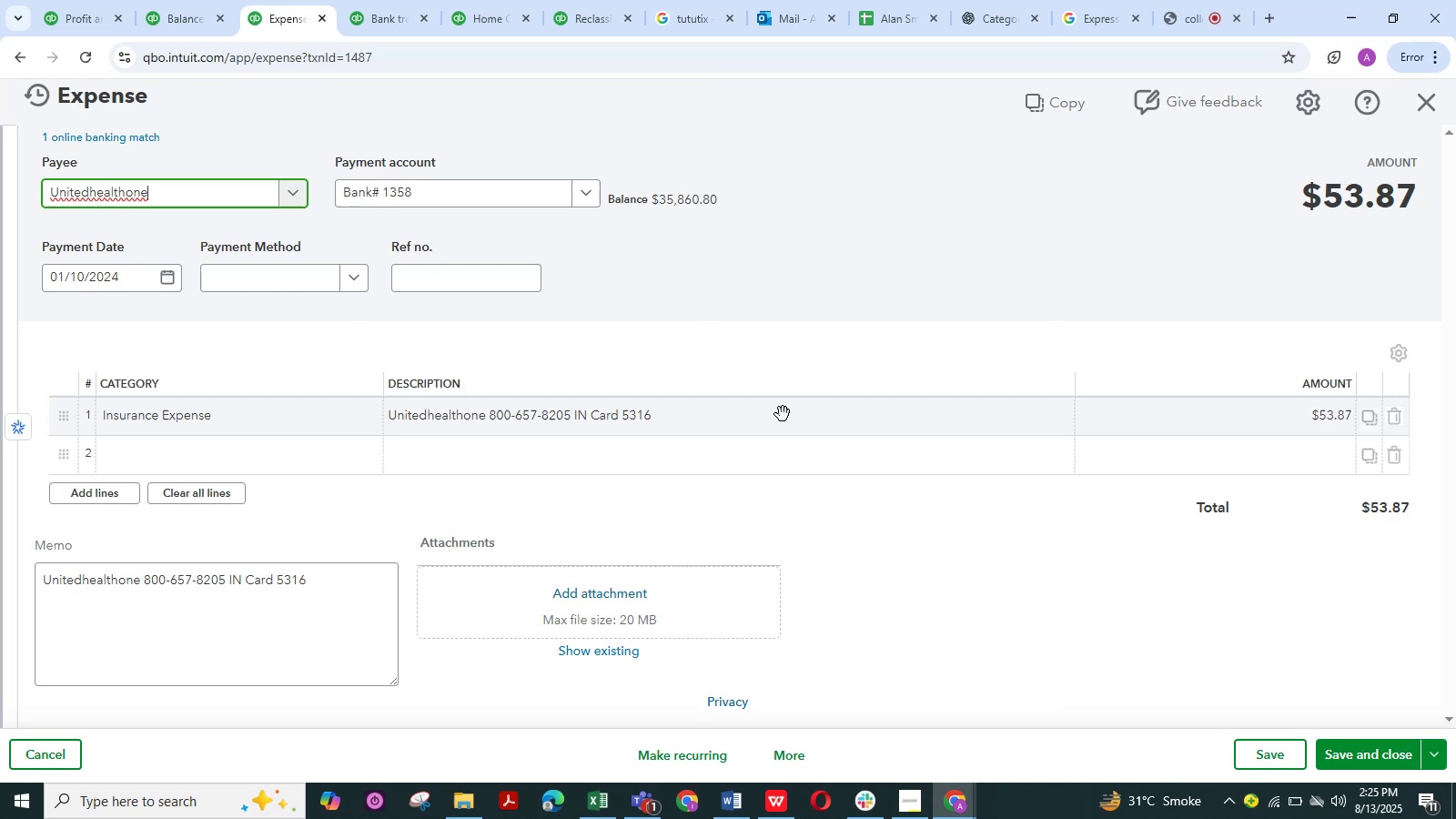 
wait(6.25)
 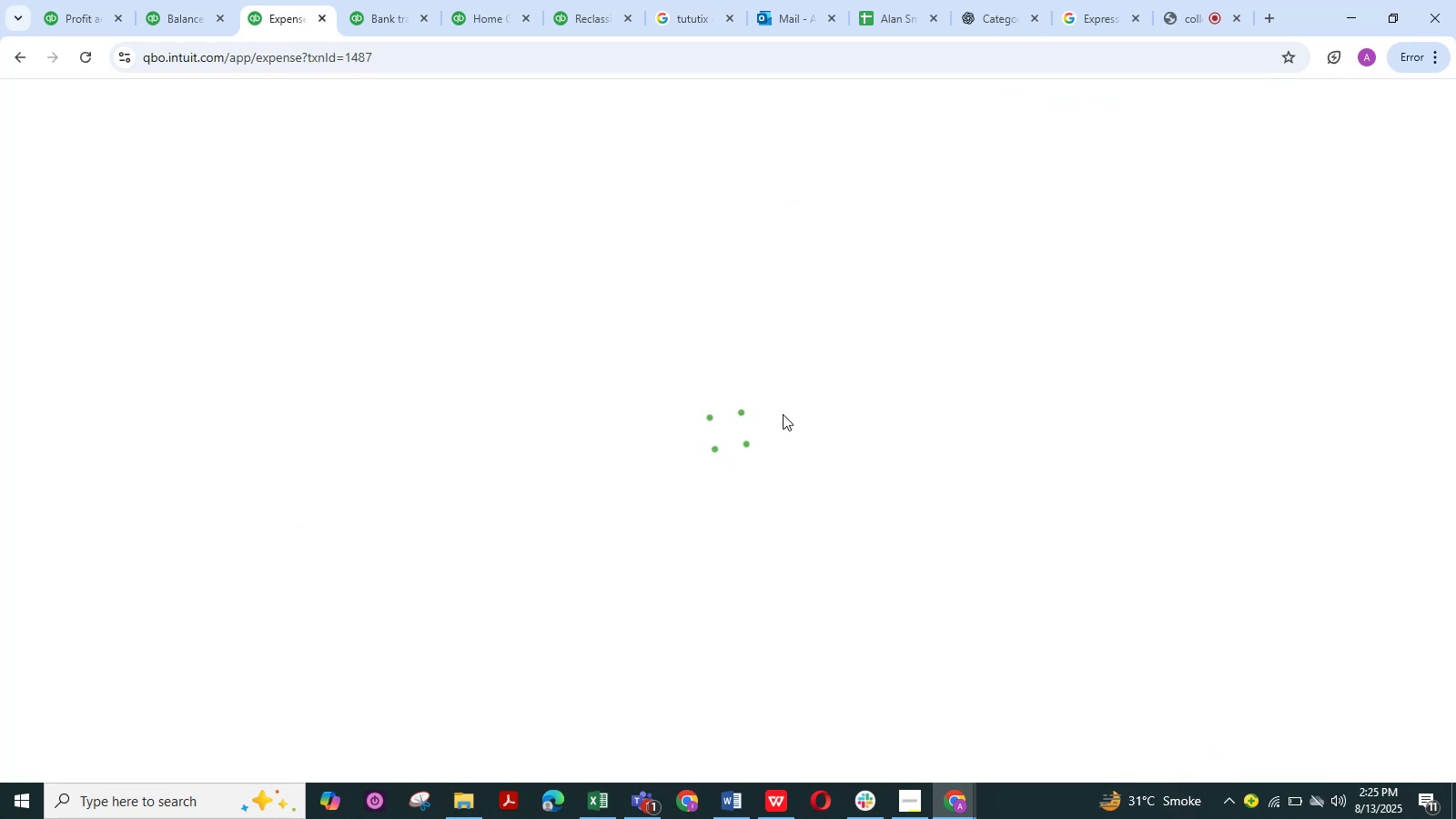 
left_click([217, 411])
 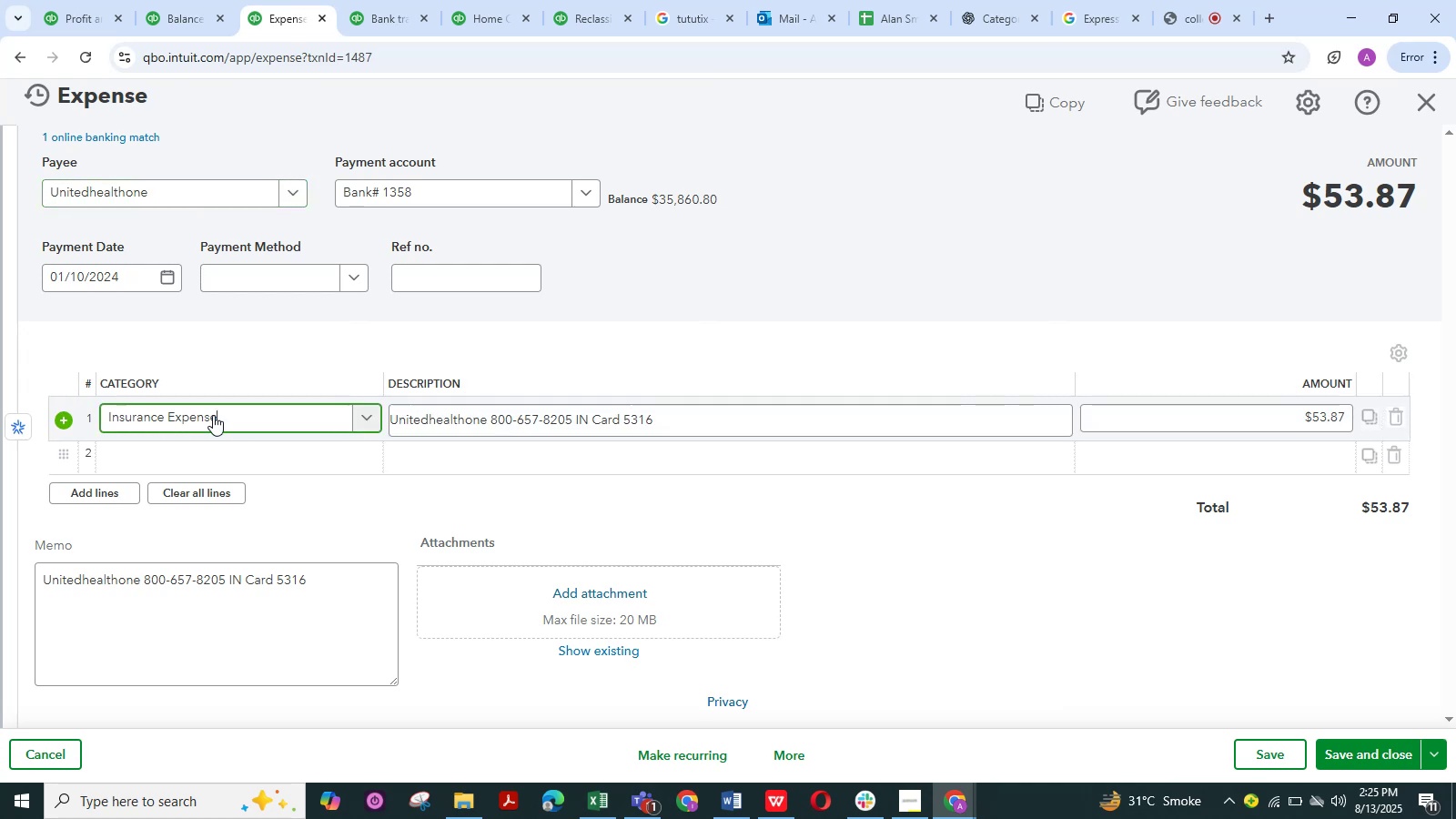 
left_click([213, 415])
 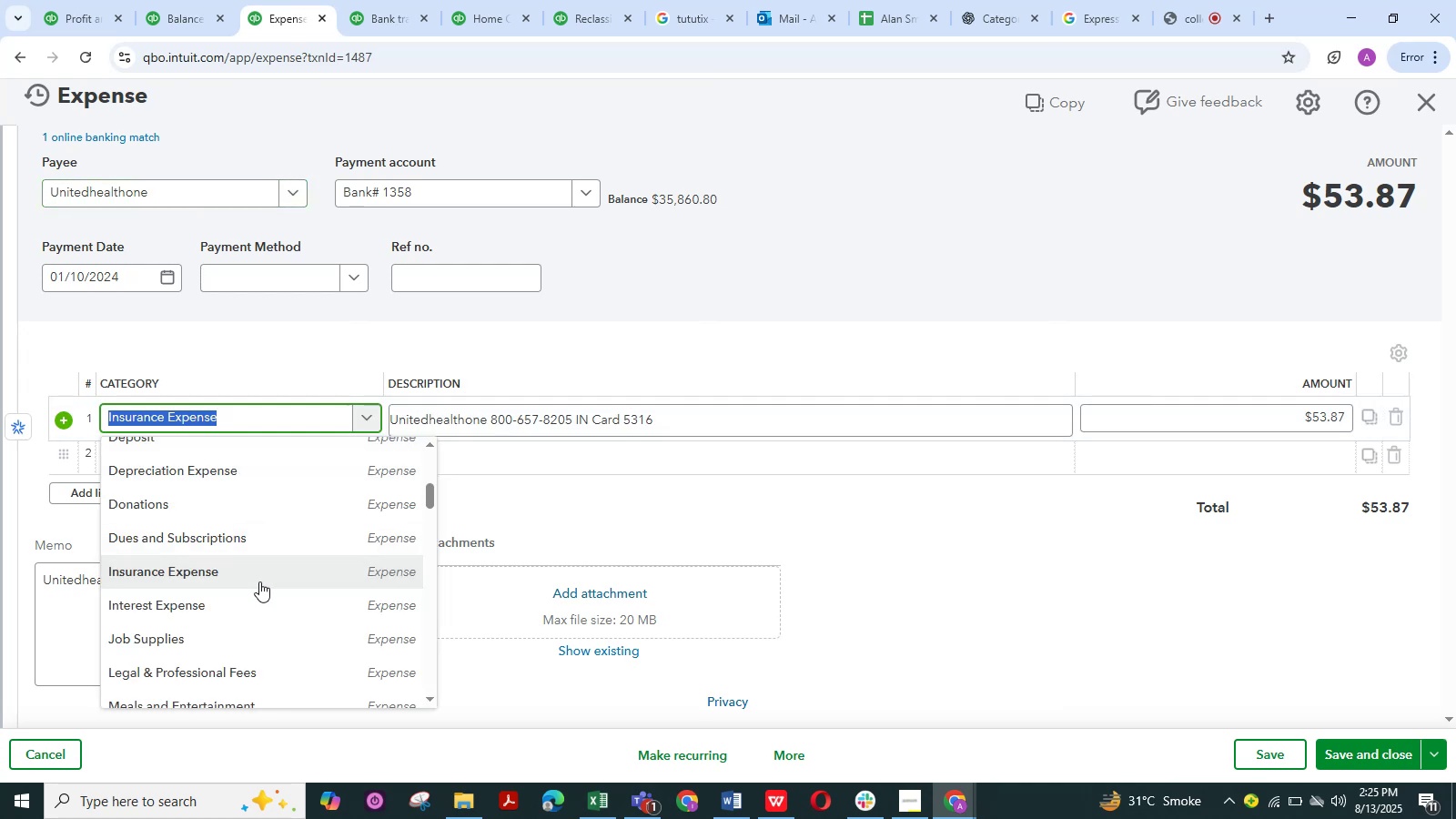 
scroll: coordinate [259, 581], scroll_direction: down, amount: 6.0
 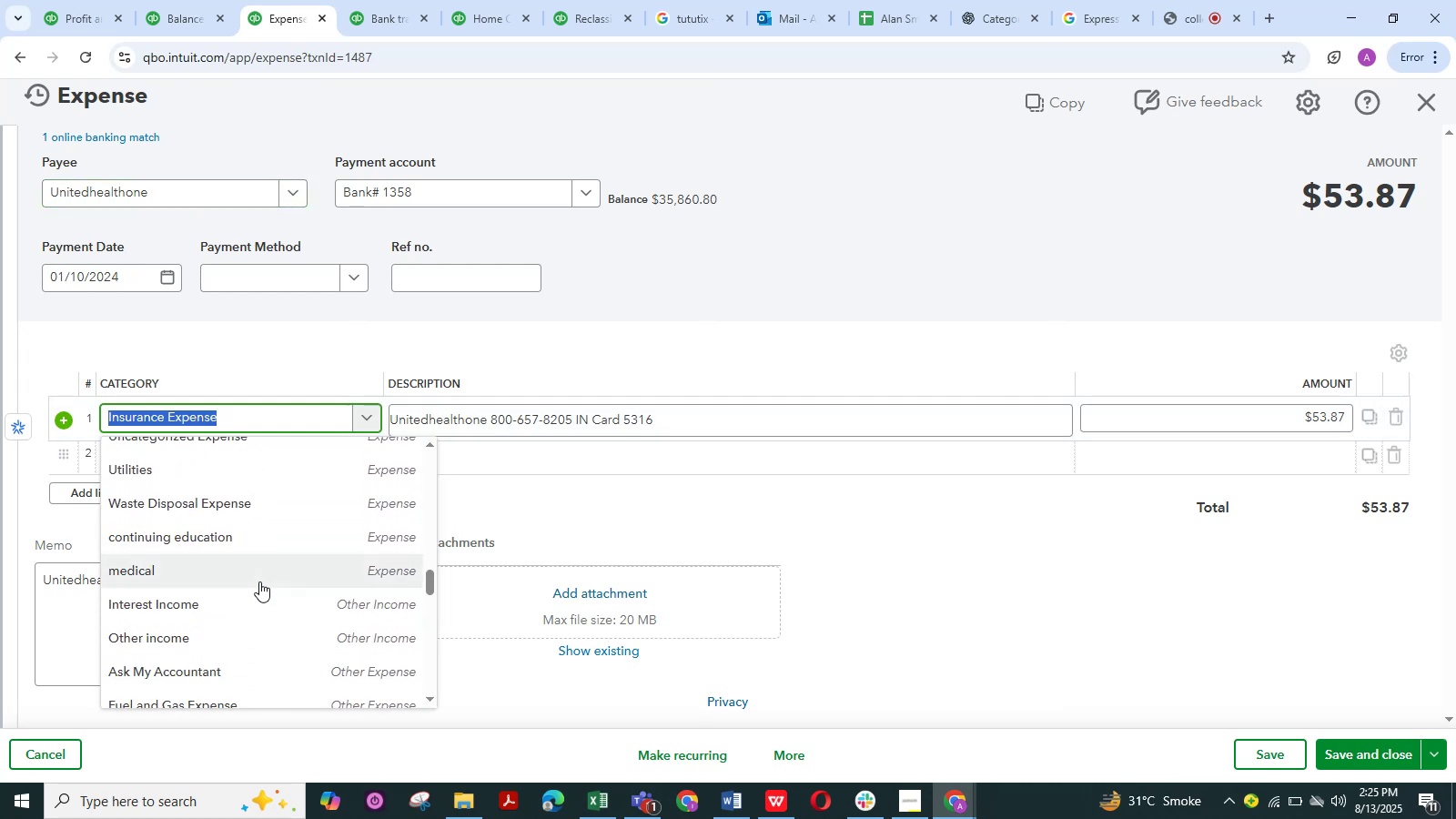 
left_click([259, 581])
 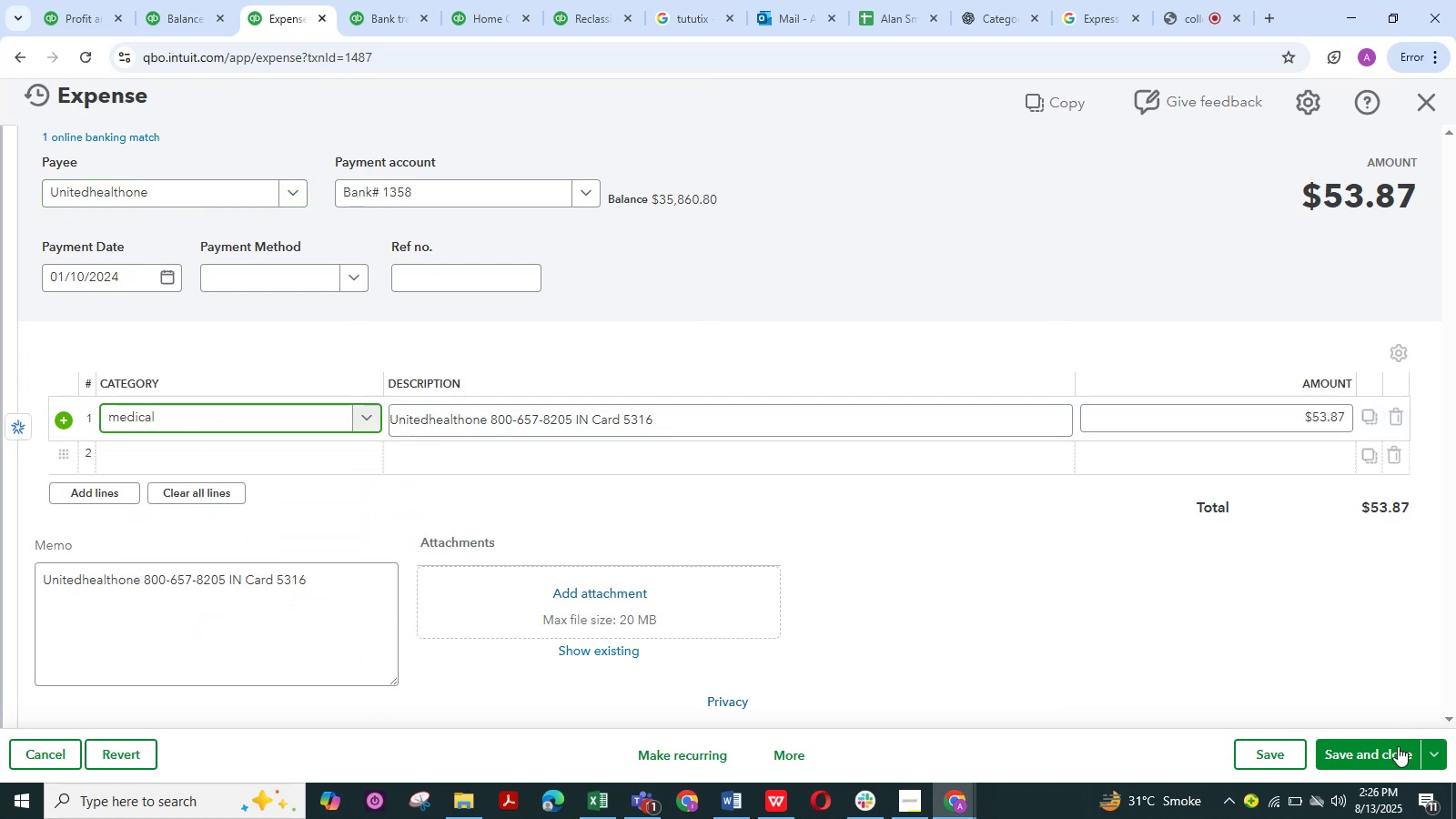 
left_click([1389, 749])
 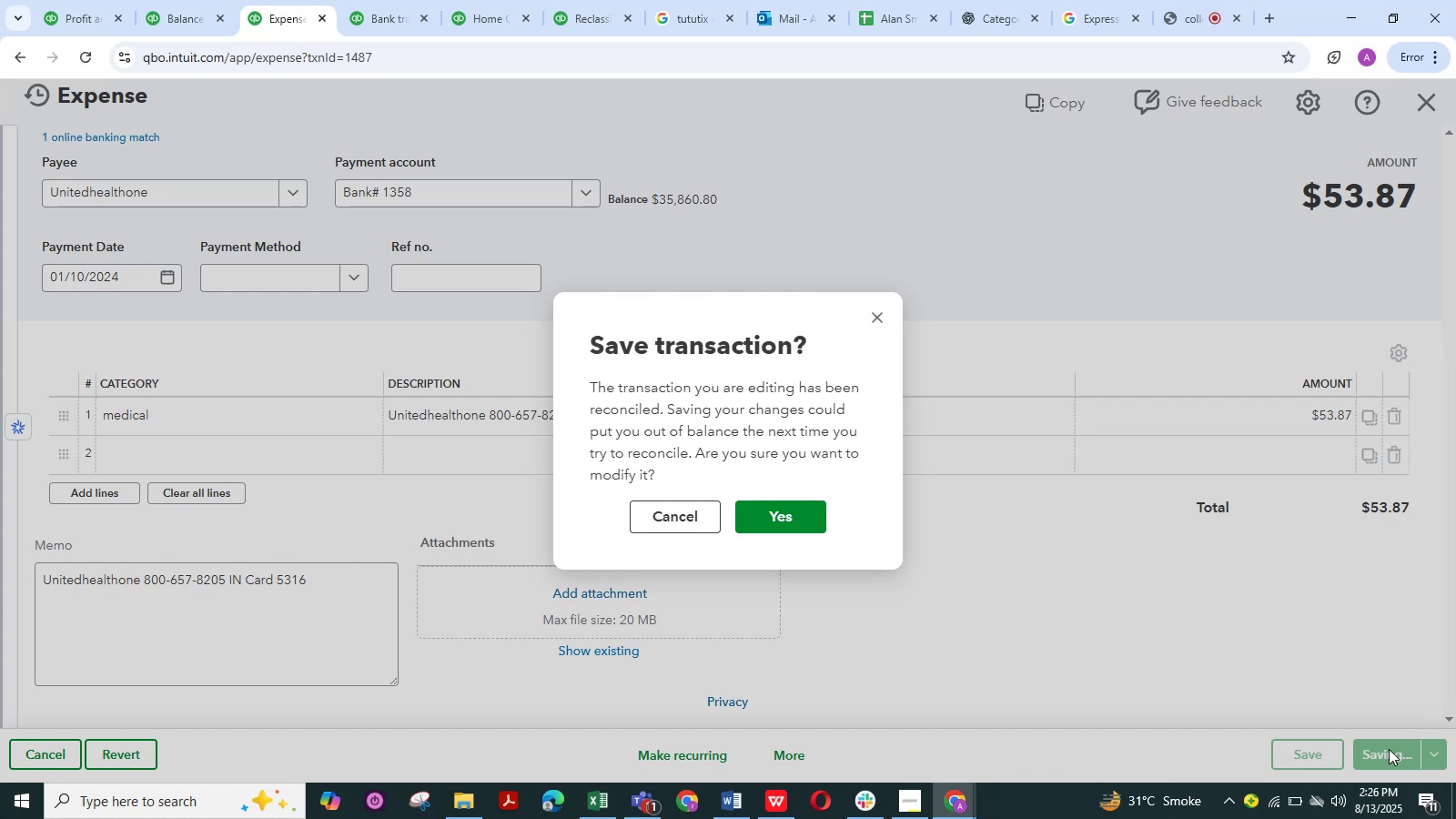 
wait(5.51)
 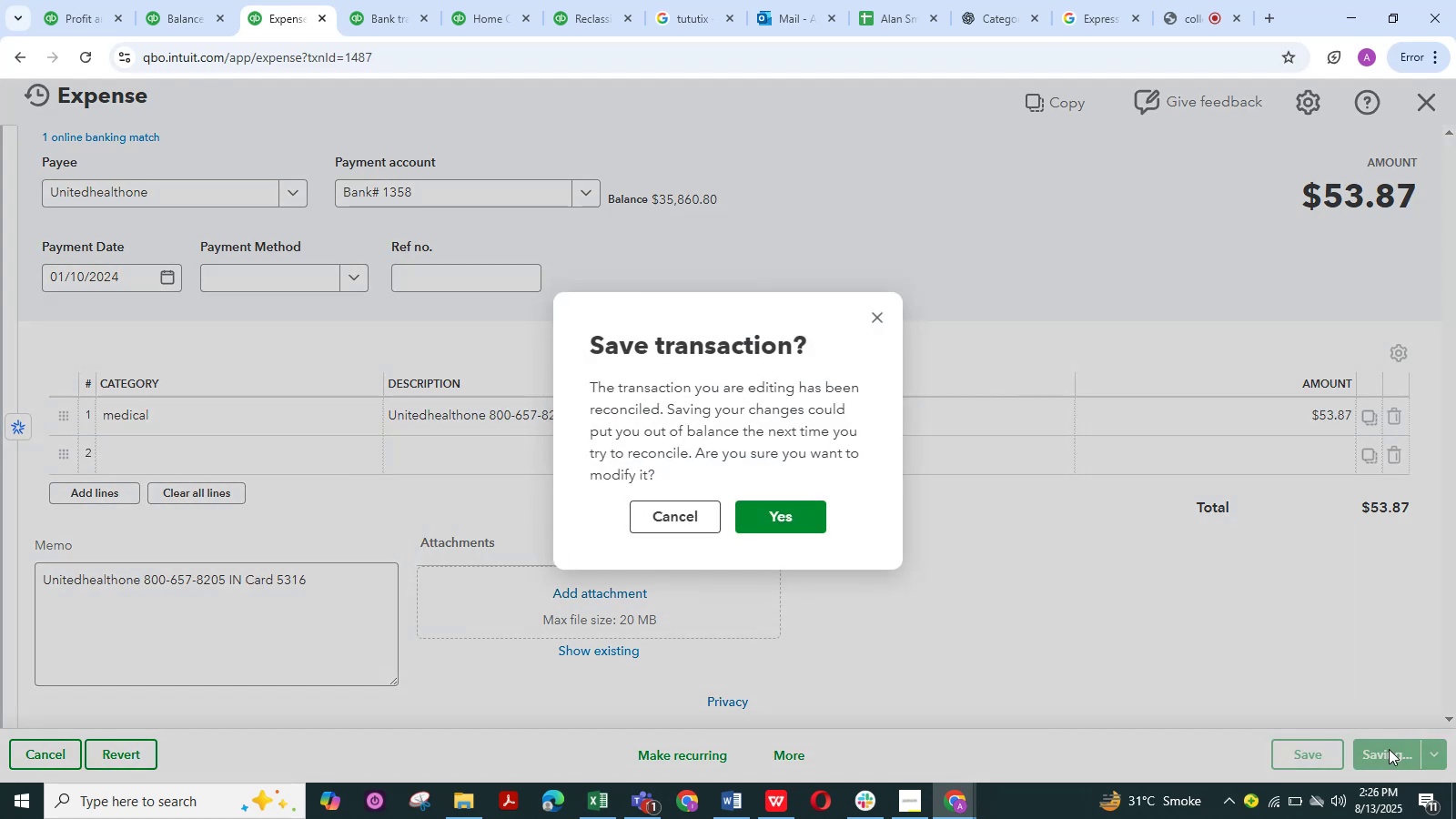 
left_click([808, 512])
 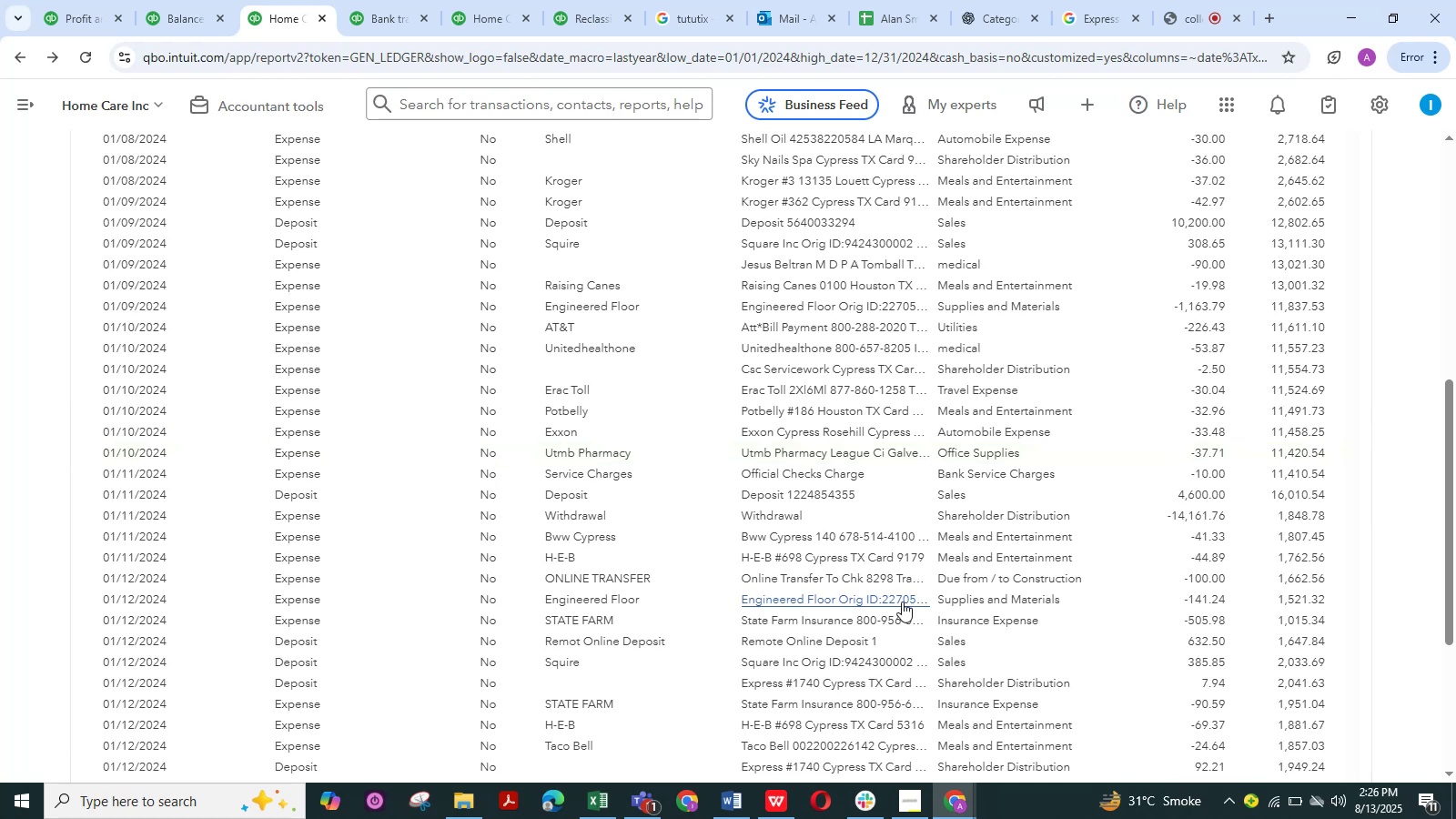 
wait(13.21)
 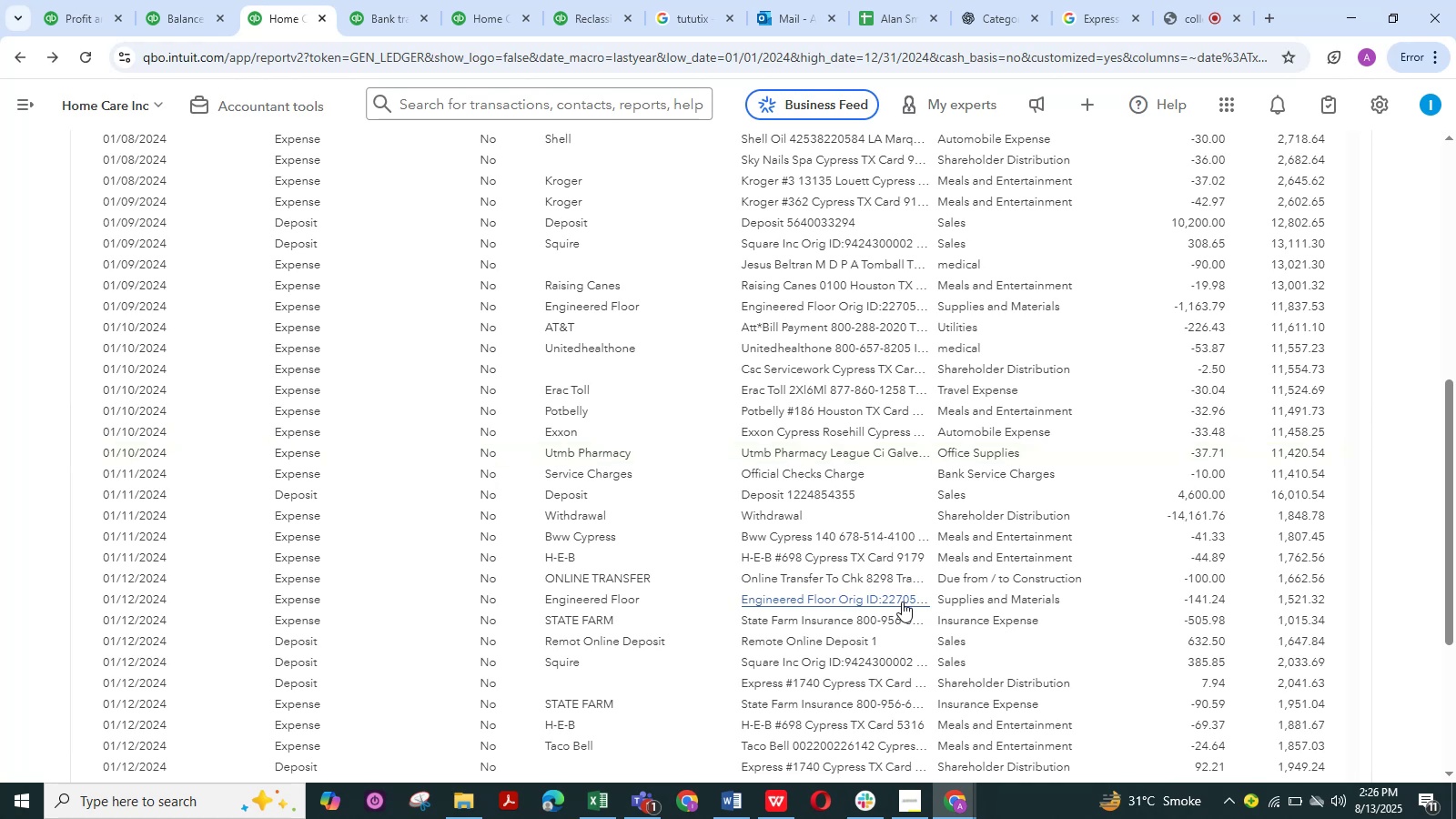 
key(Control+D)
 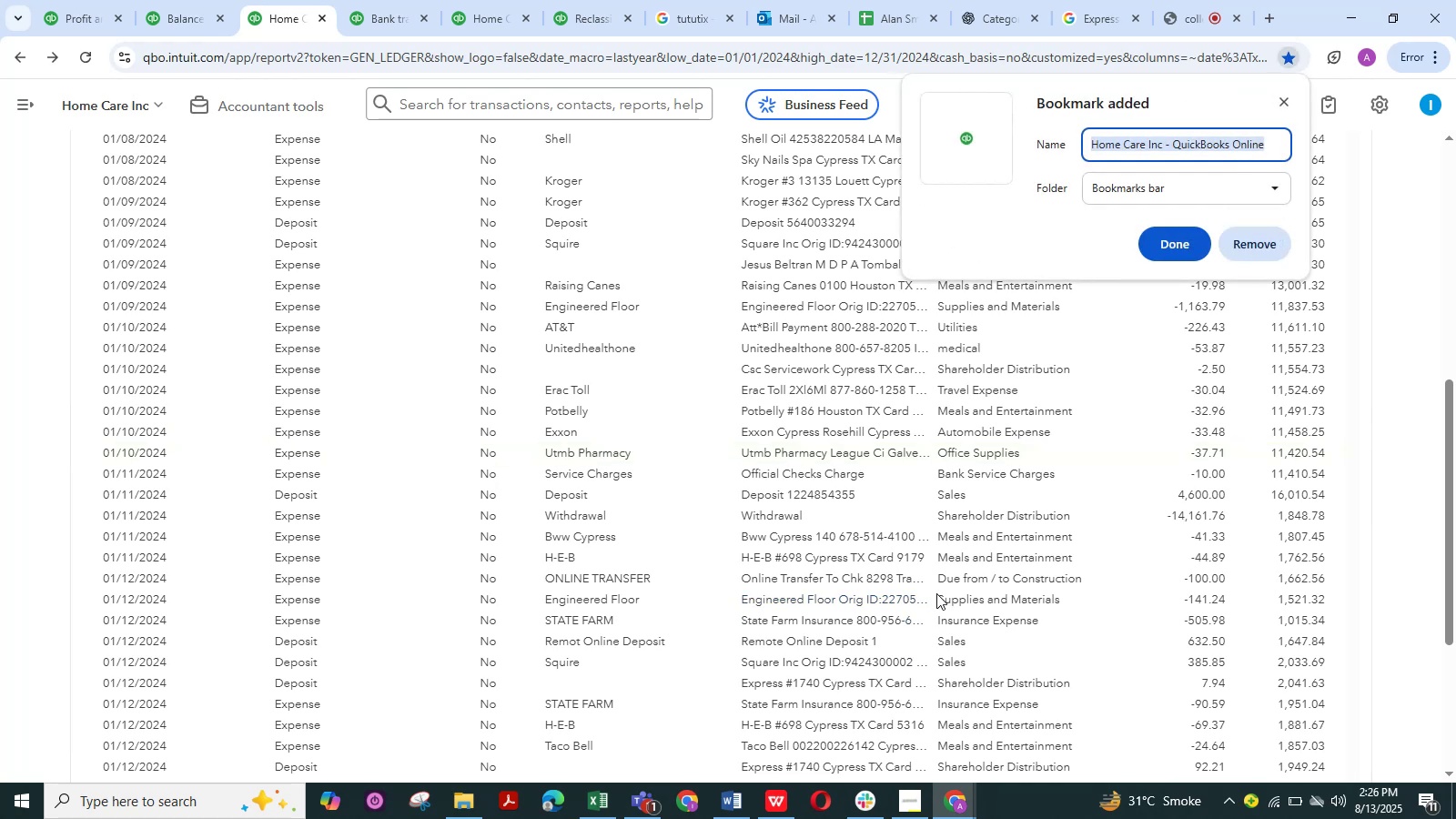 
key(Escape)
 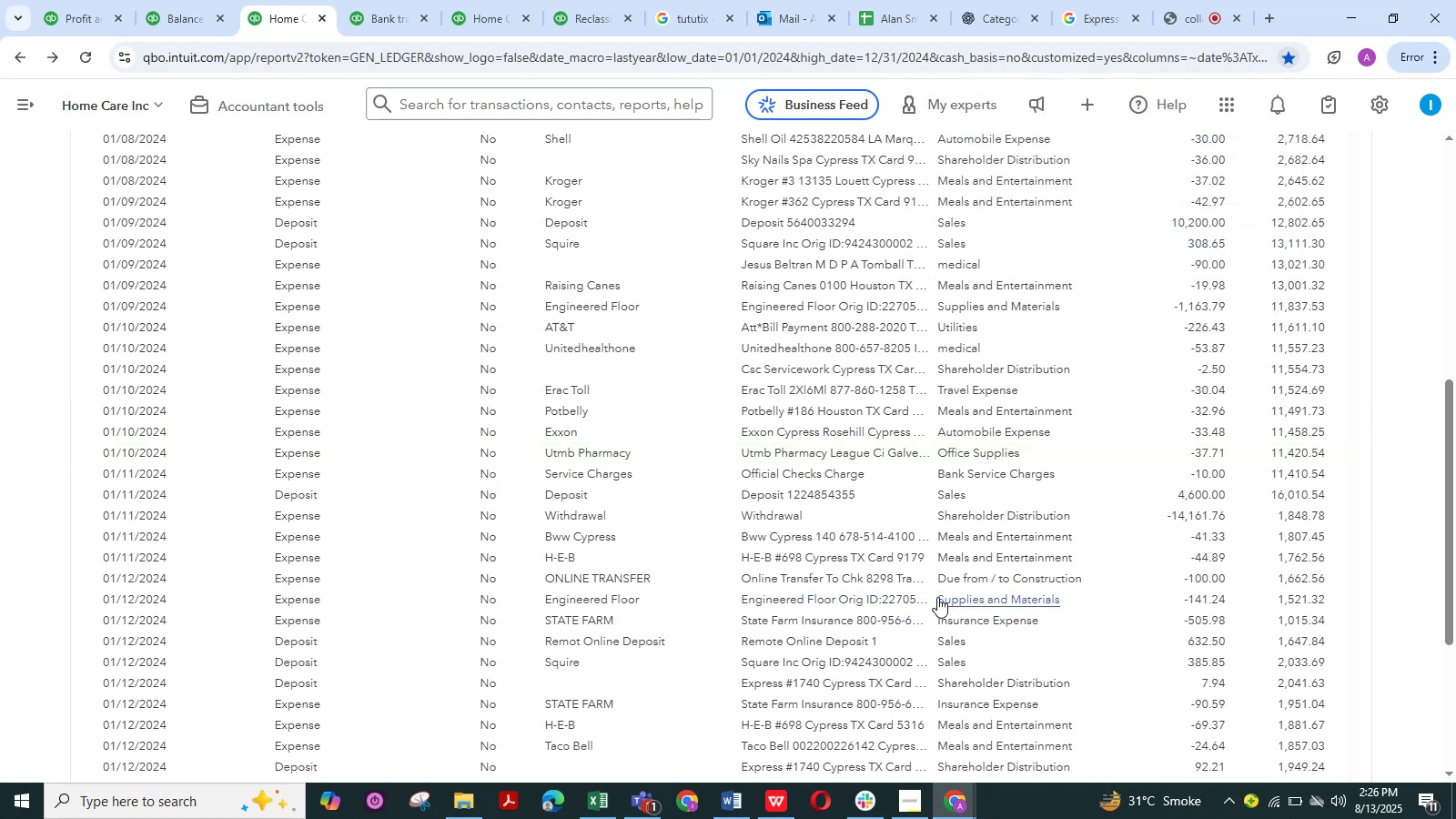 
key(Control+F)
 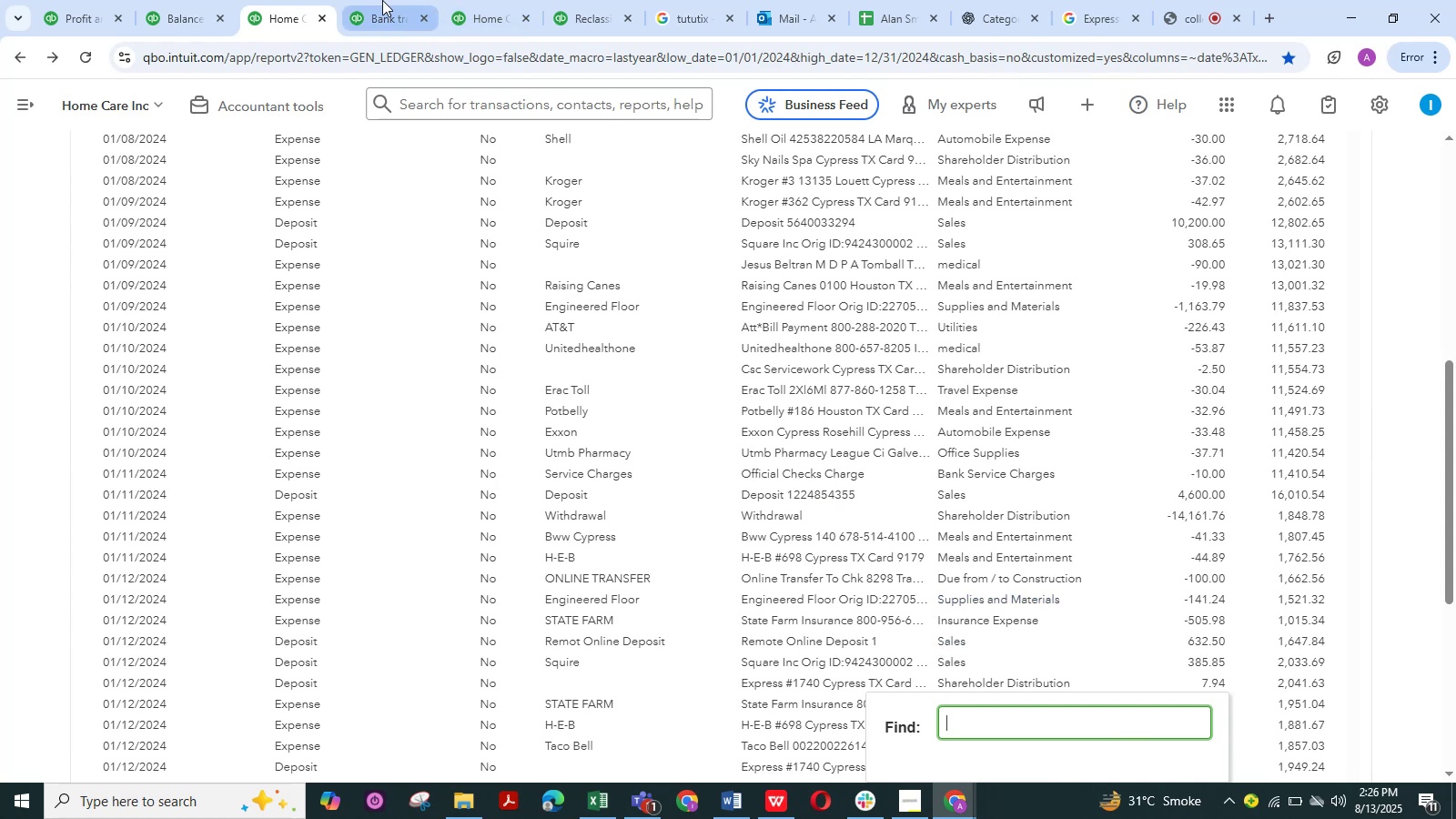 
left_click([595, 0])
 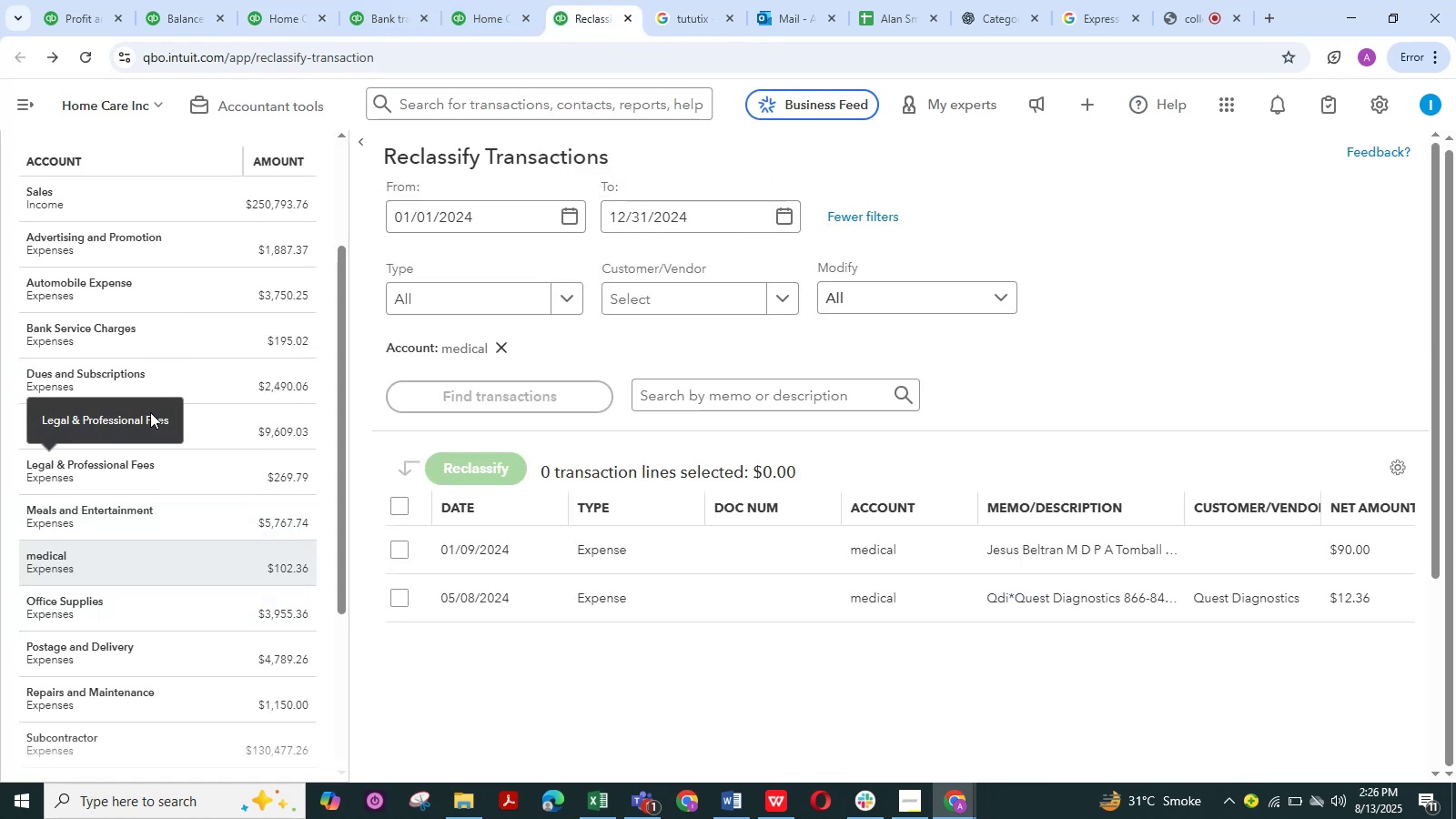 
left_click([247, 434])
 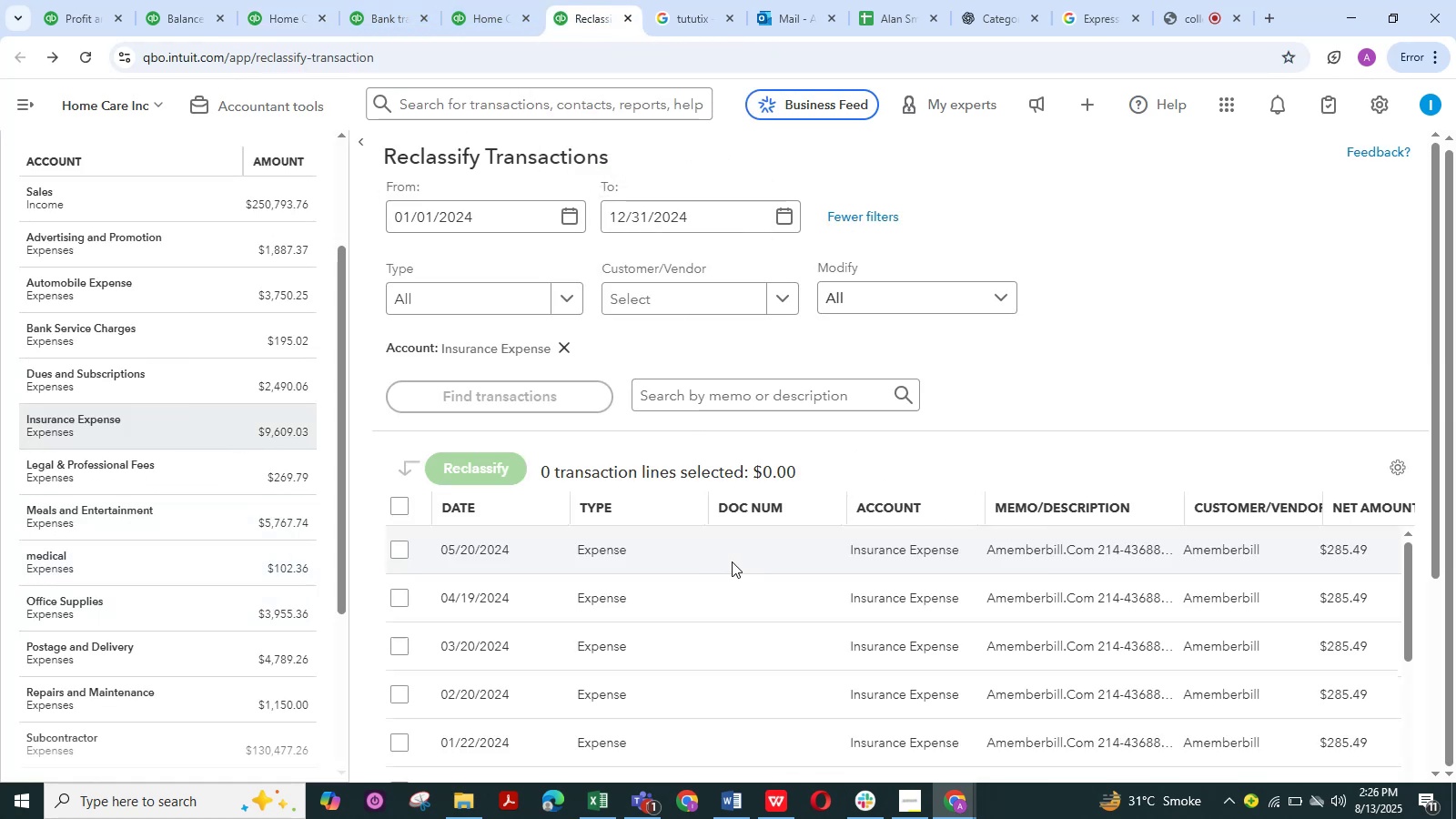 
scroll: coordinate [732, 561], scroll_direction: down, amount: 4.0
 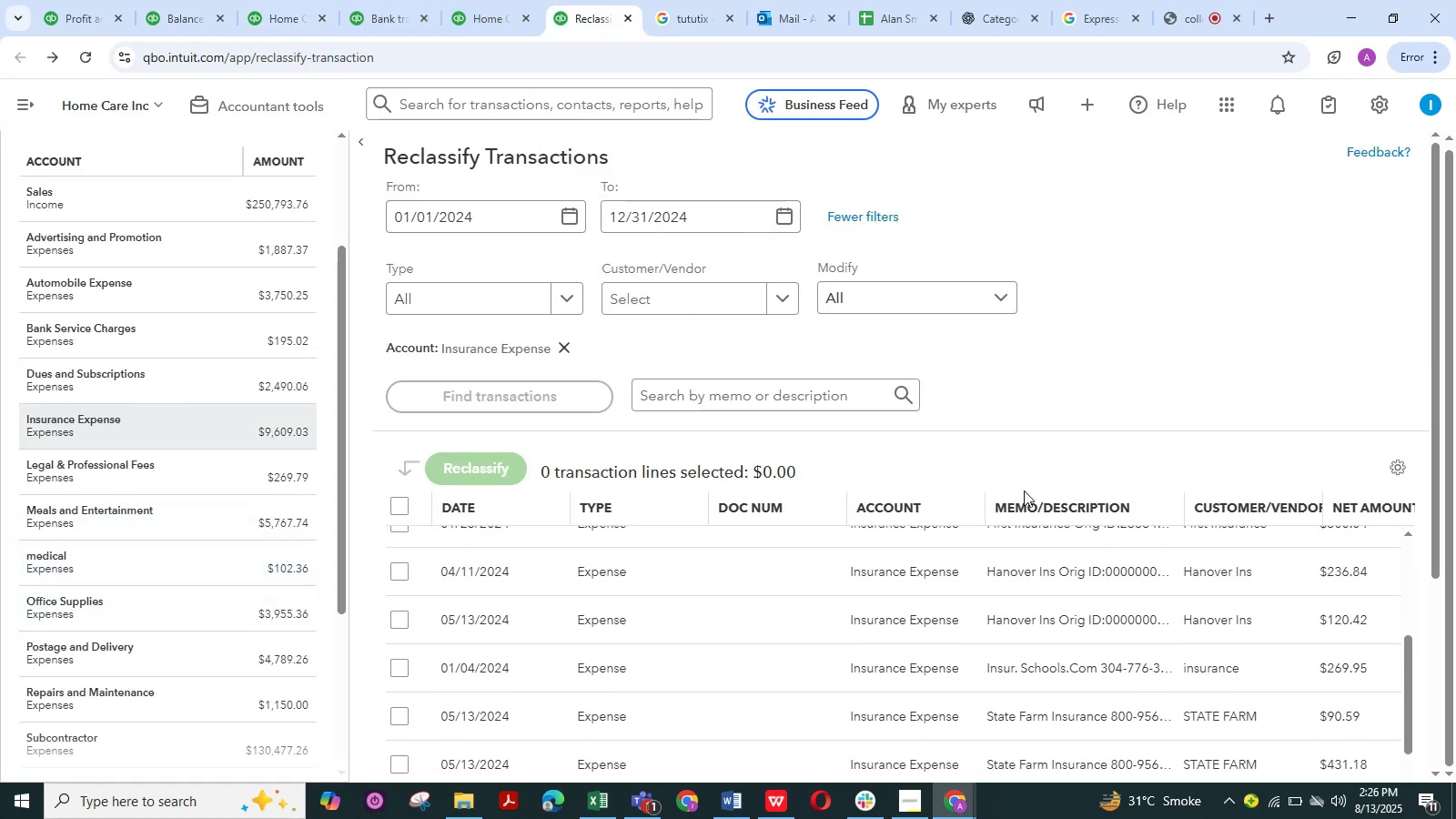 
left_click_drag(start_coordinate=[1024, 490], to_coordinate=[1025, 496])
 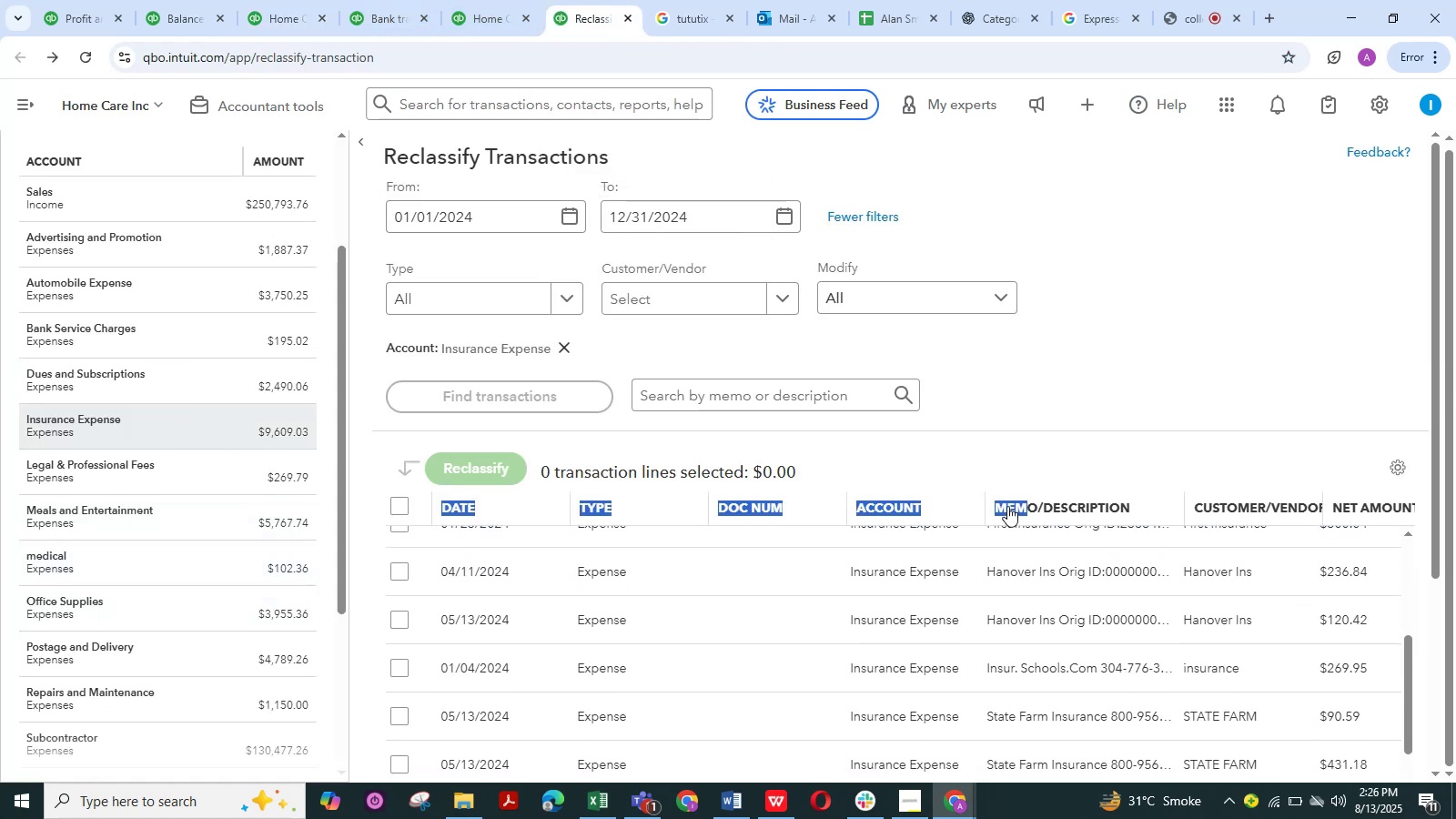 
left_click([1007, 506])
 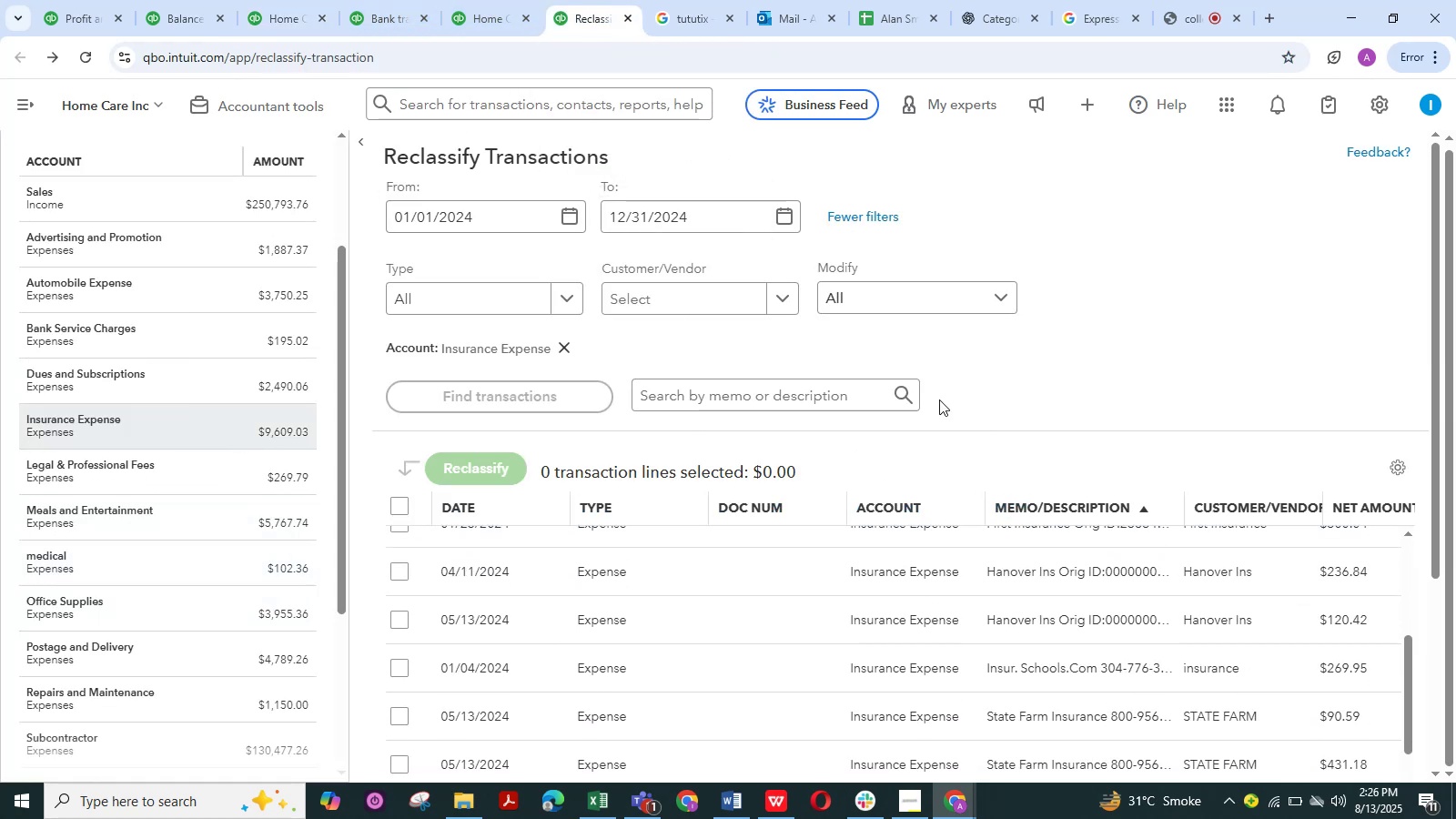 
scroll: coordinate [903, 570], scroll_direction: down, amount: 15.0
 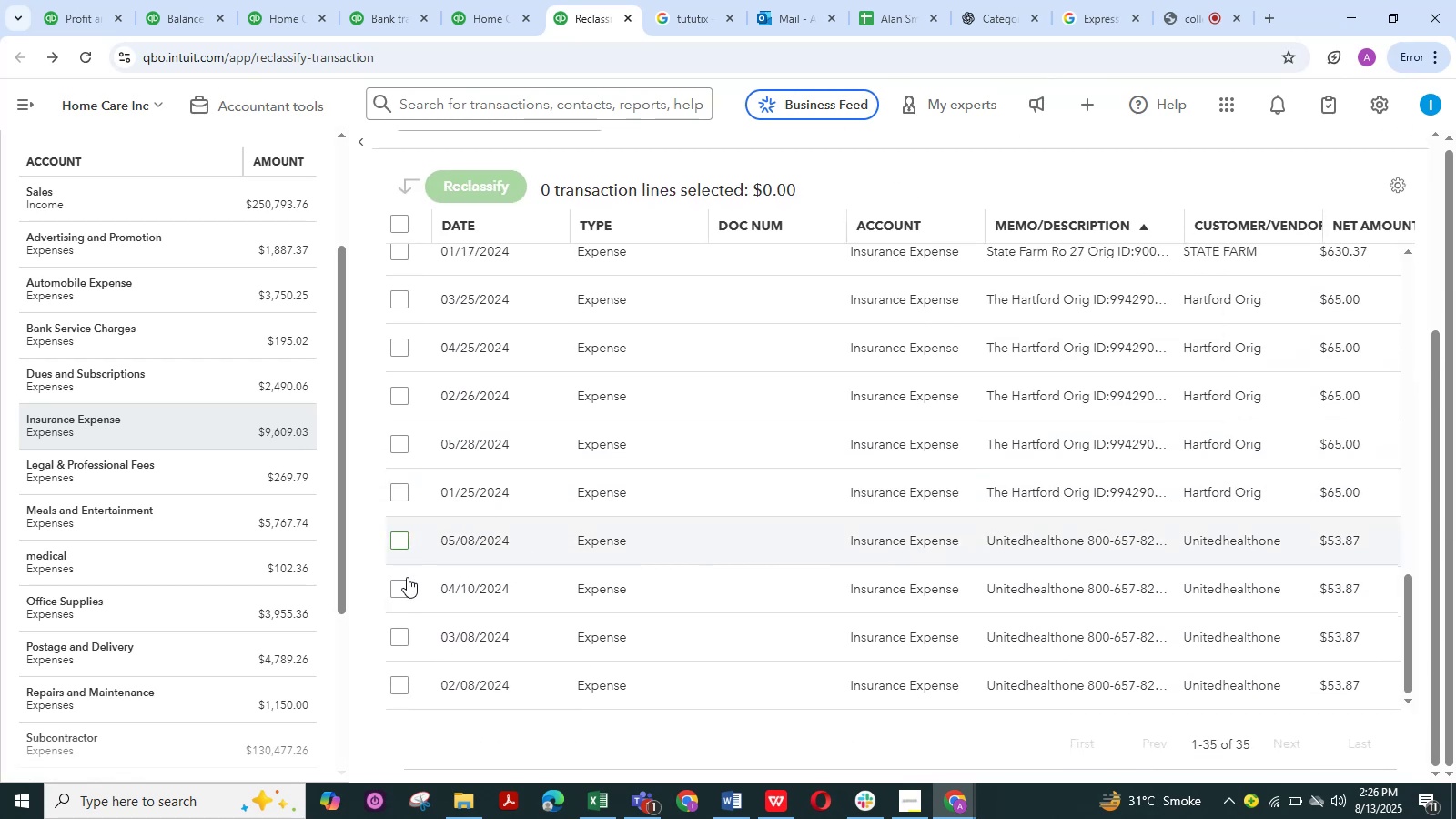 
double_click([402, 595])
 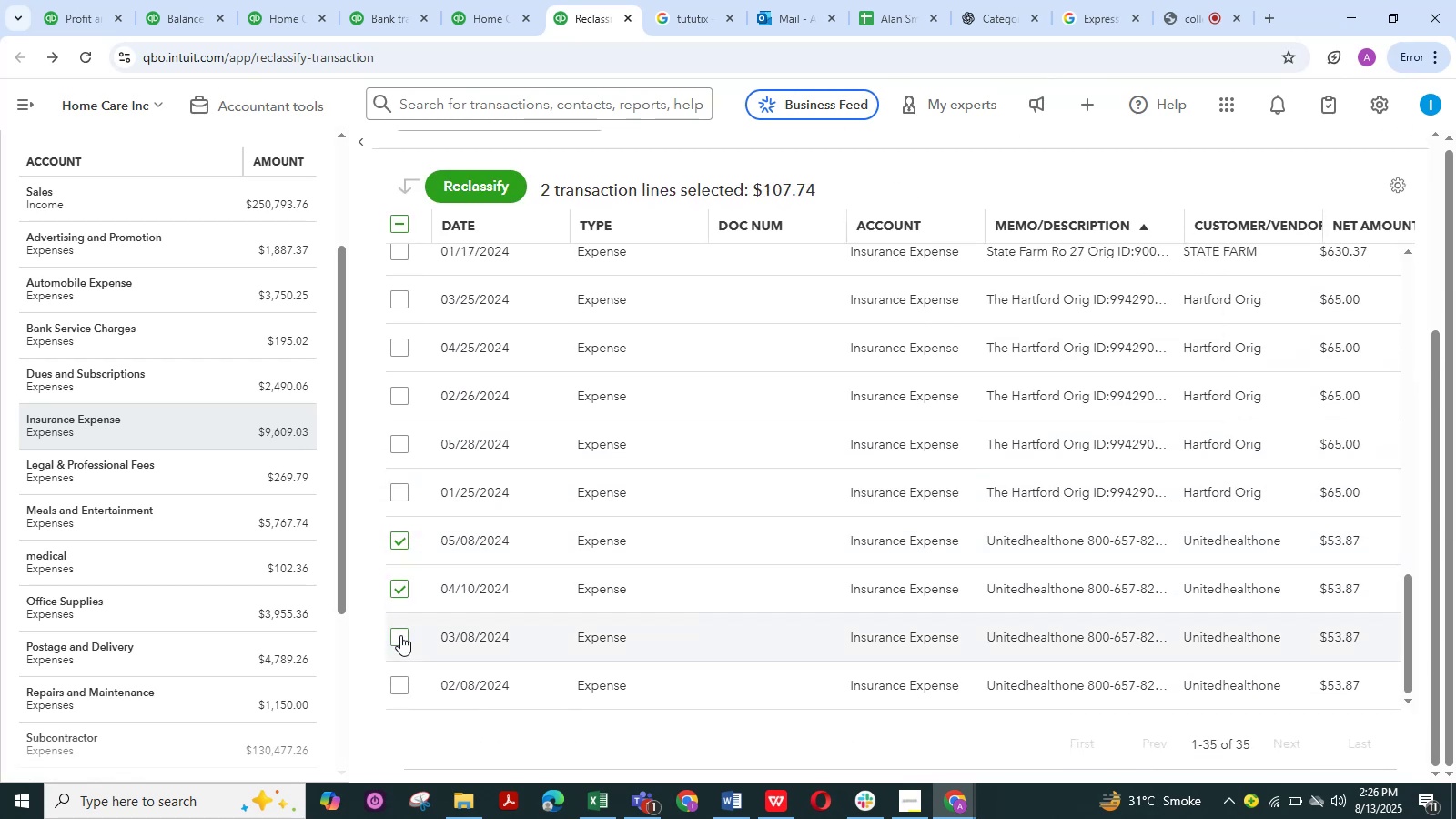 
triple_click([400, 635])
 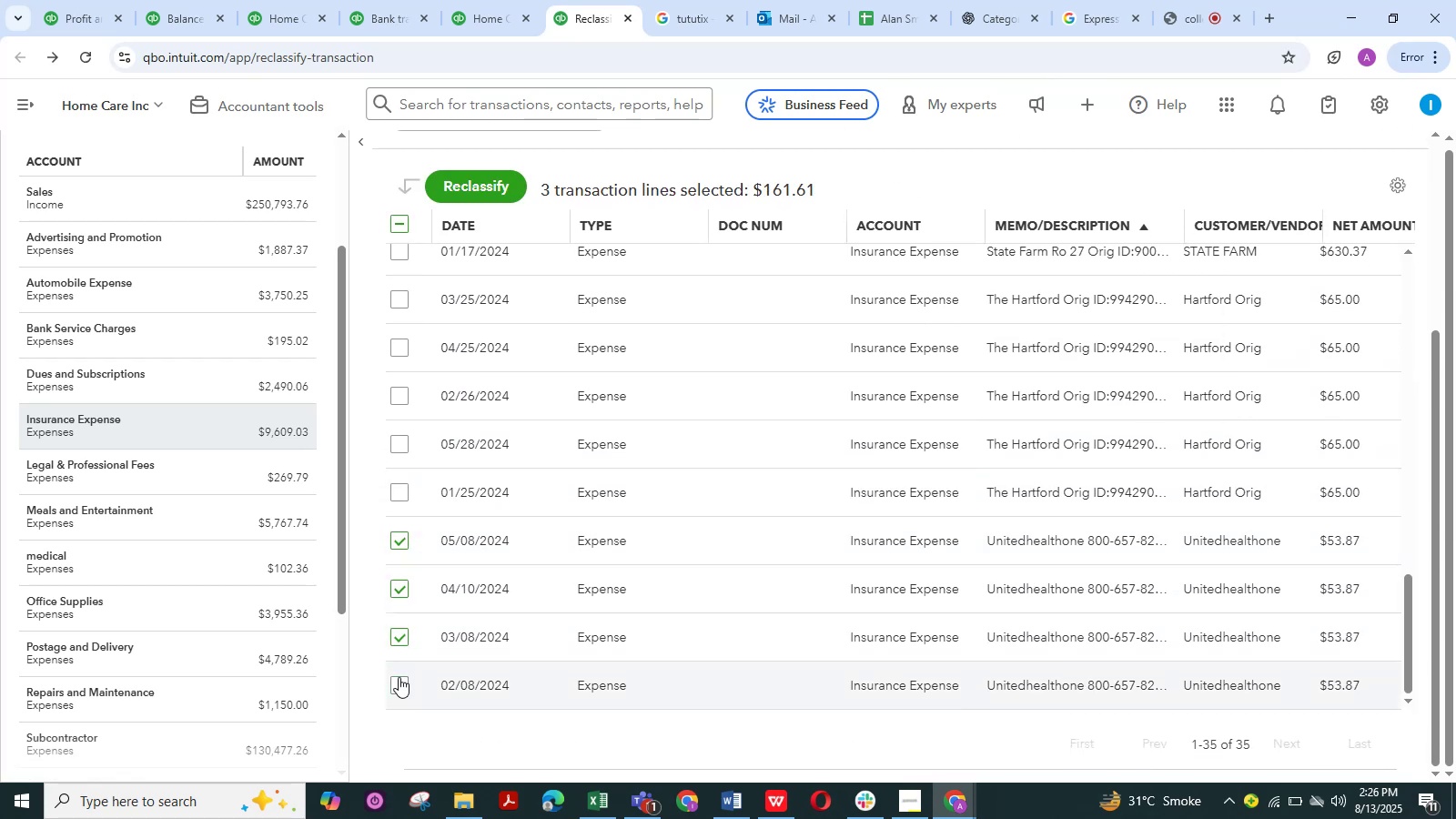 
left_click([399, 677])
 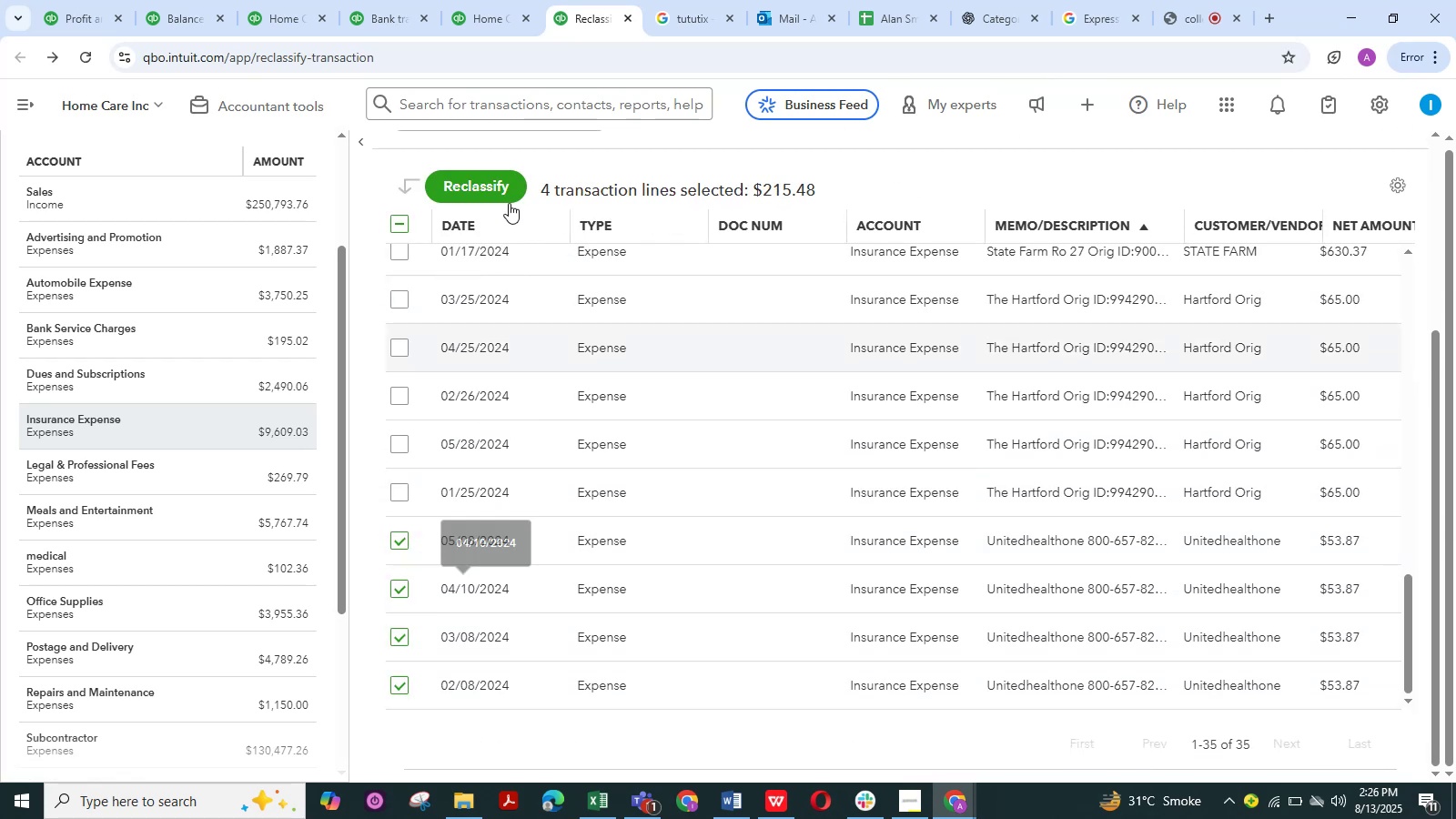 
left_click([460, 187])
 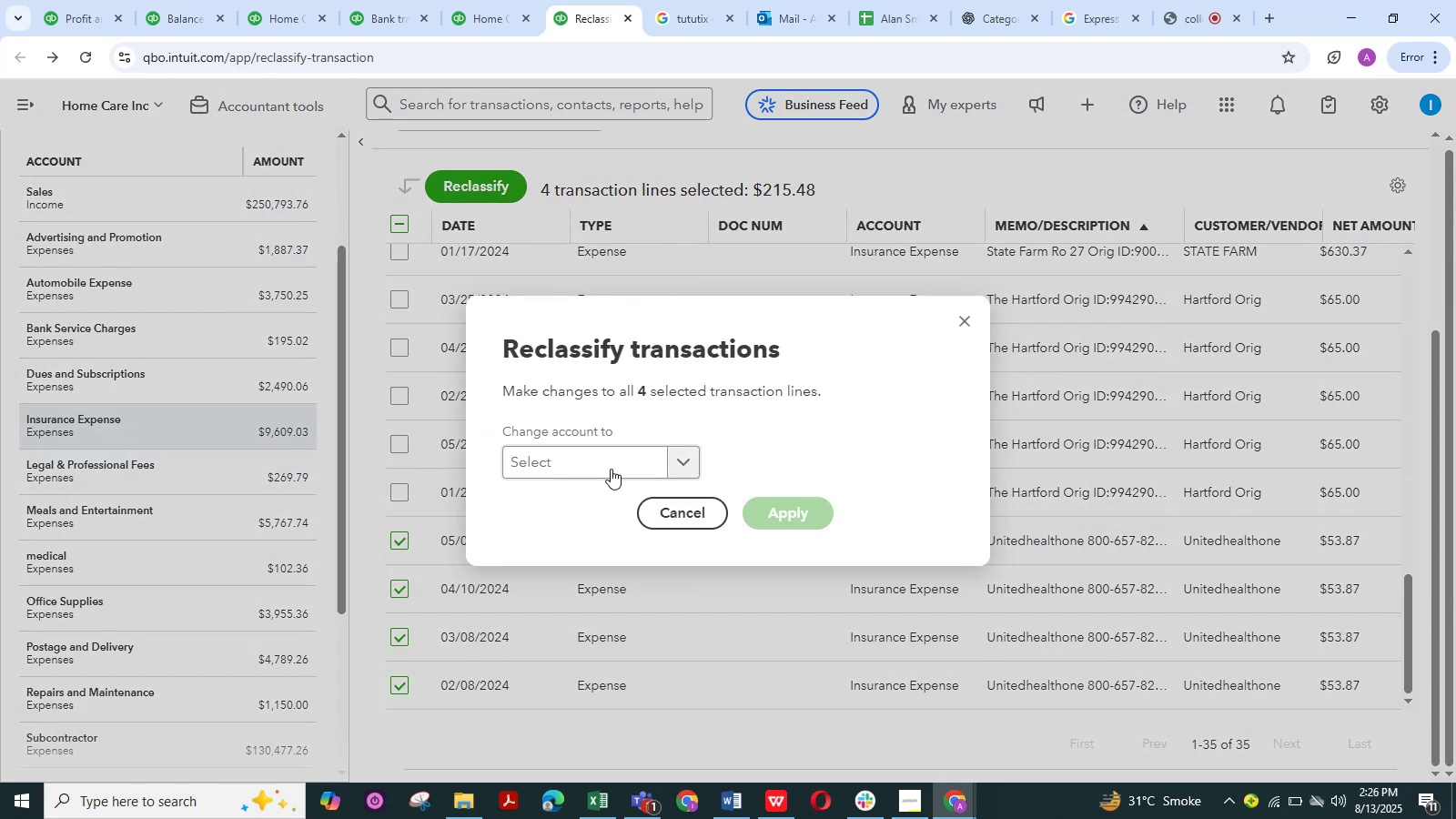 
left_click([611, 469])
 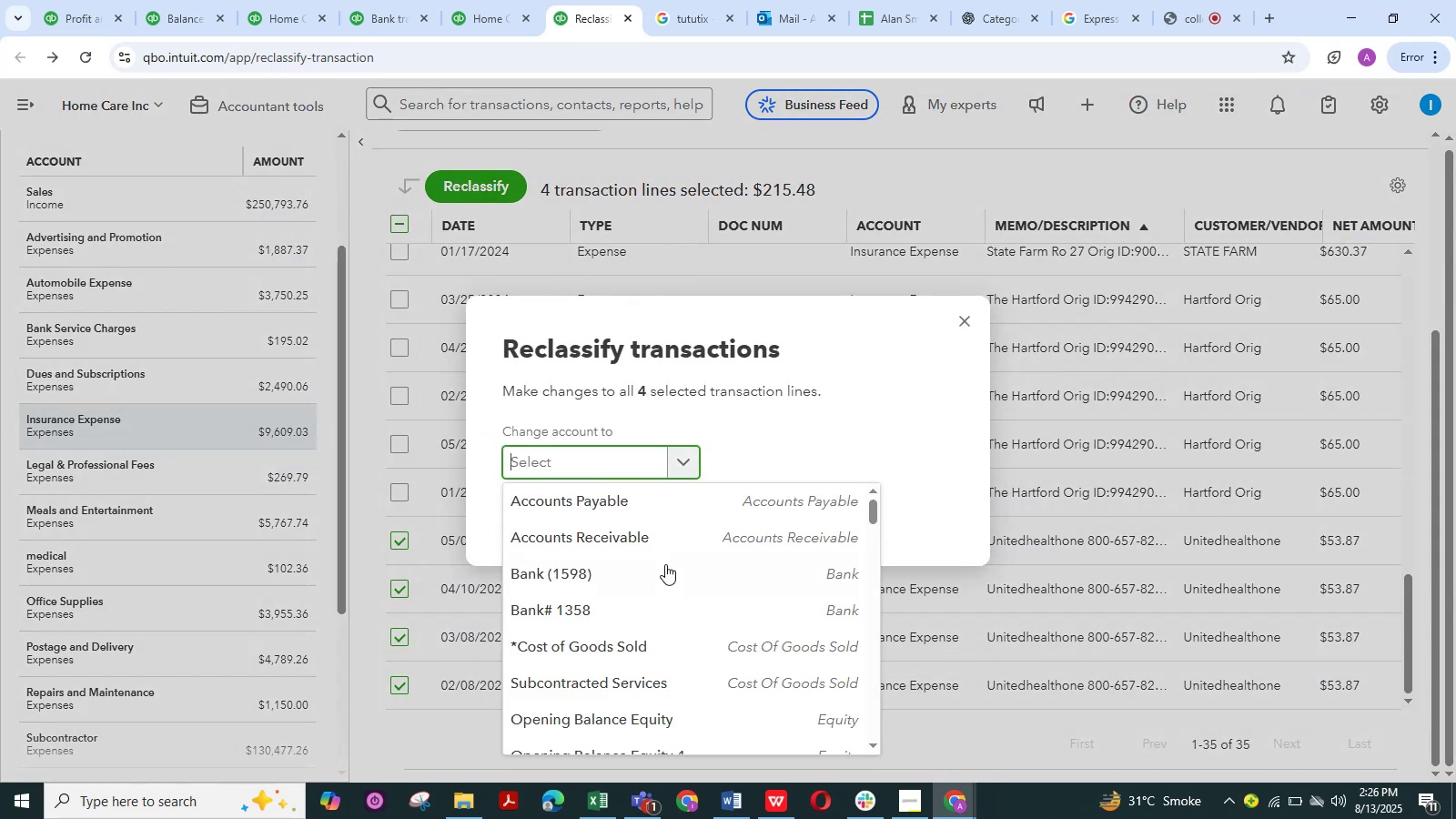 
scroll: coordinate [680, 593], scroll_direction: down, amount: 12.0
 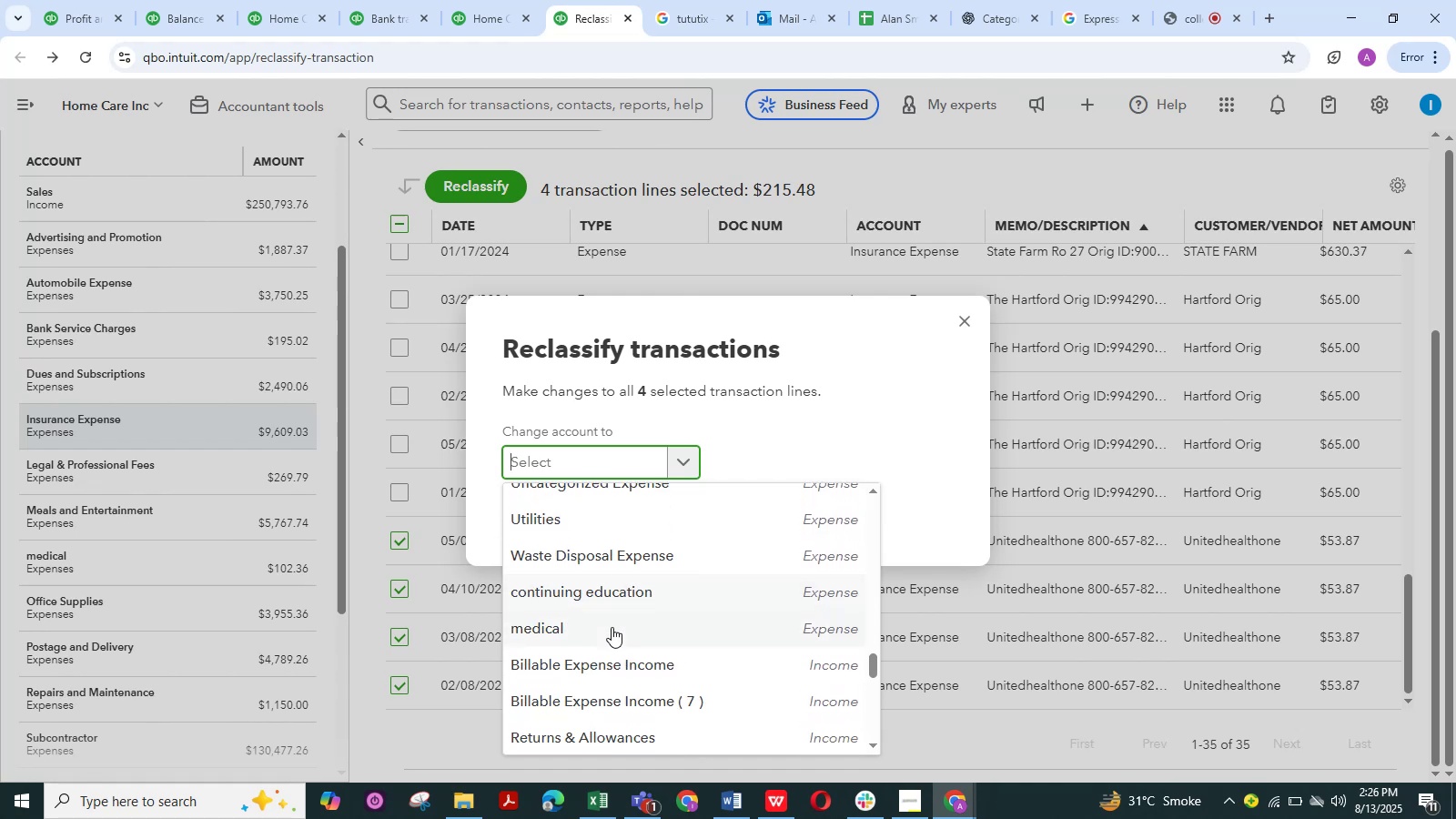 
left_click([612, 627])
 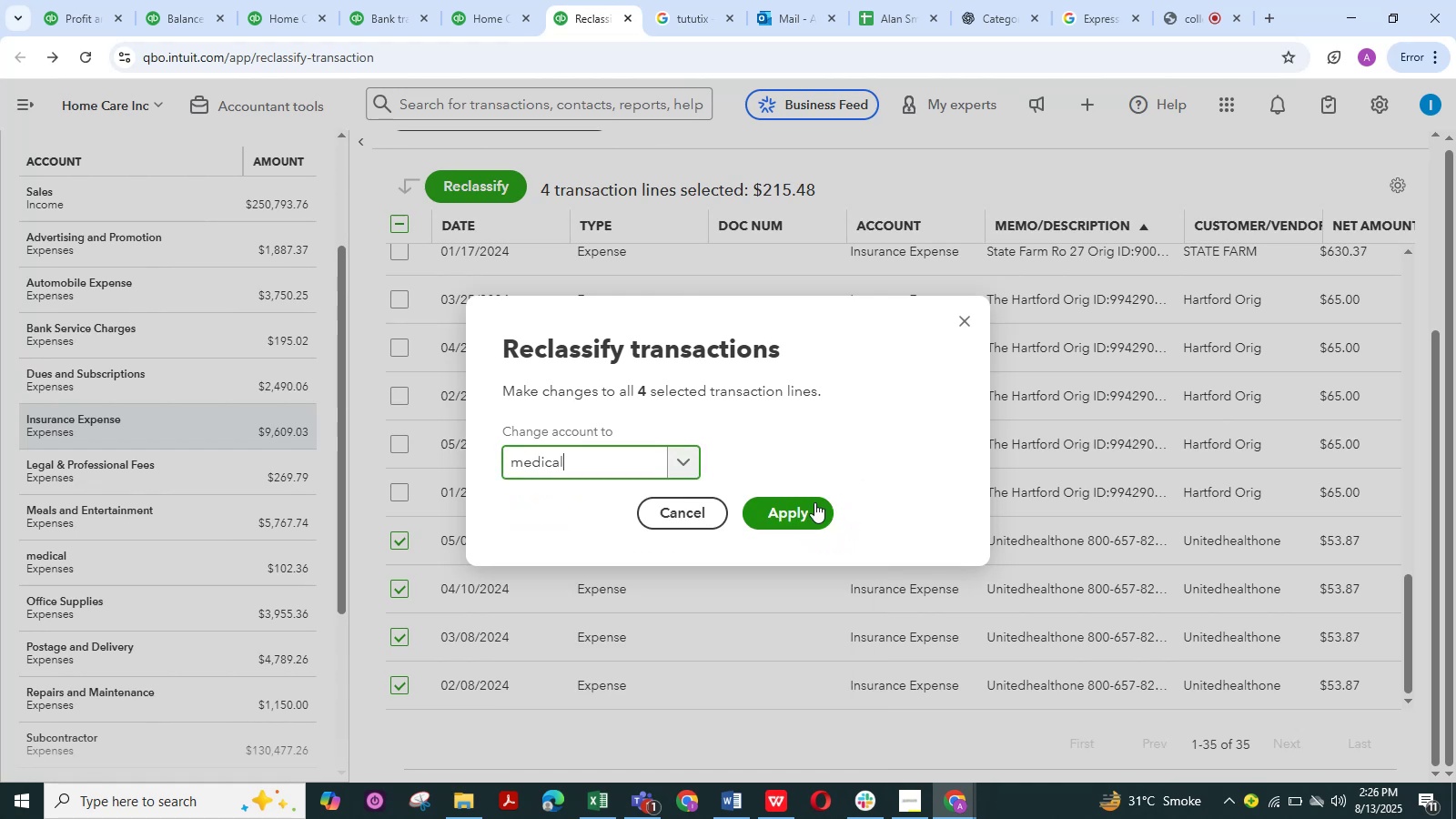 
left_click([806, 507])
 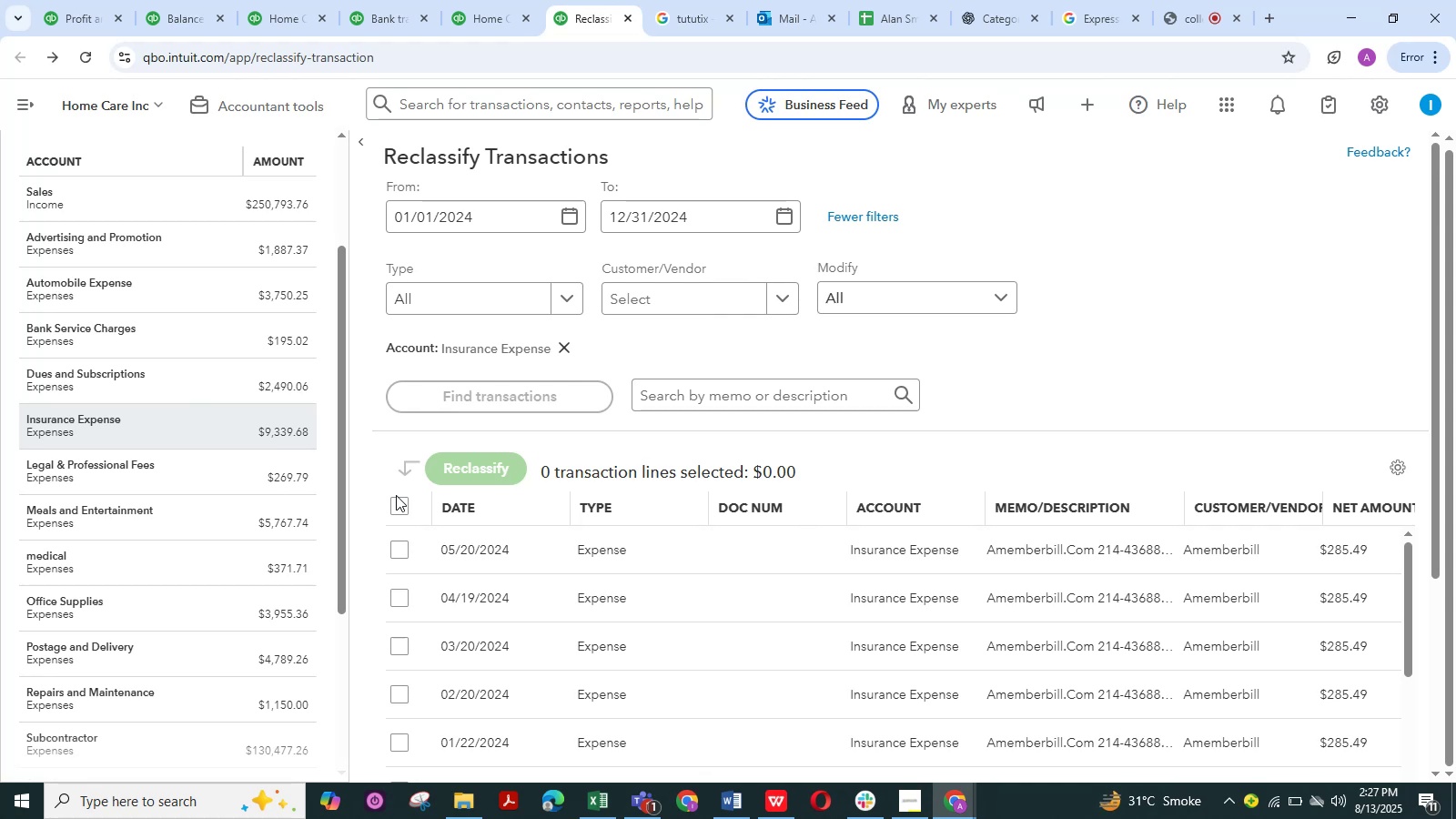 
wait(22.03)
 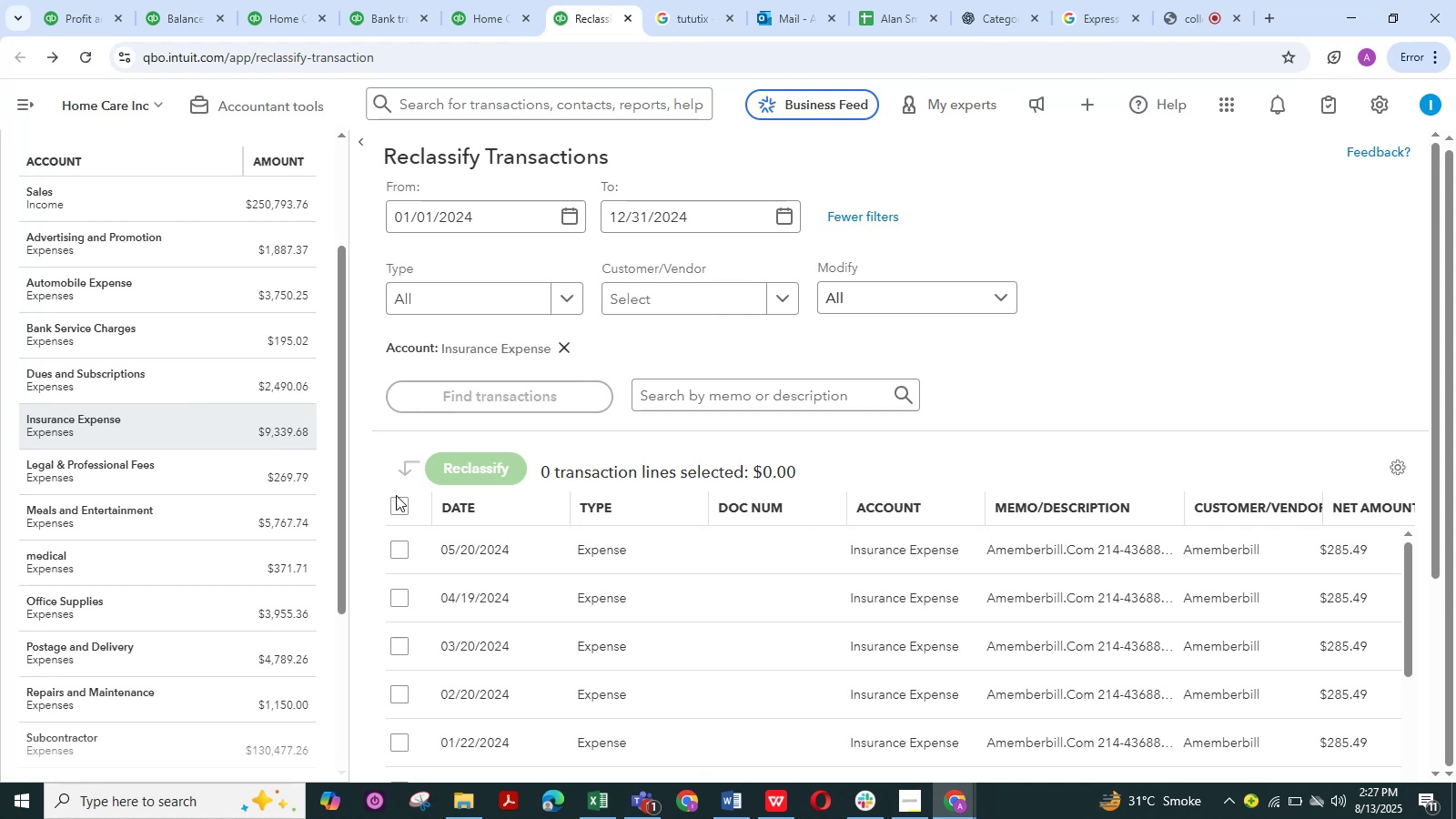 
left_click([289, 3])
 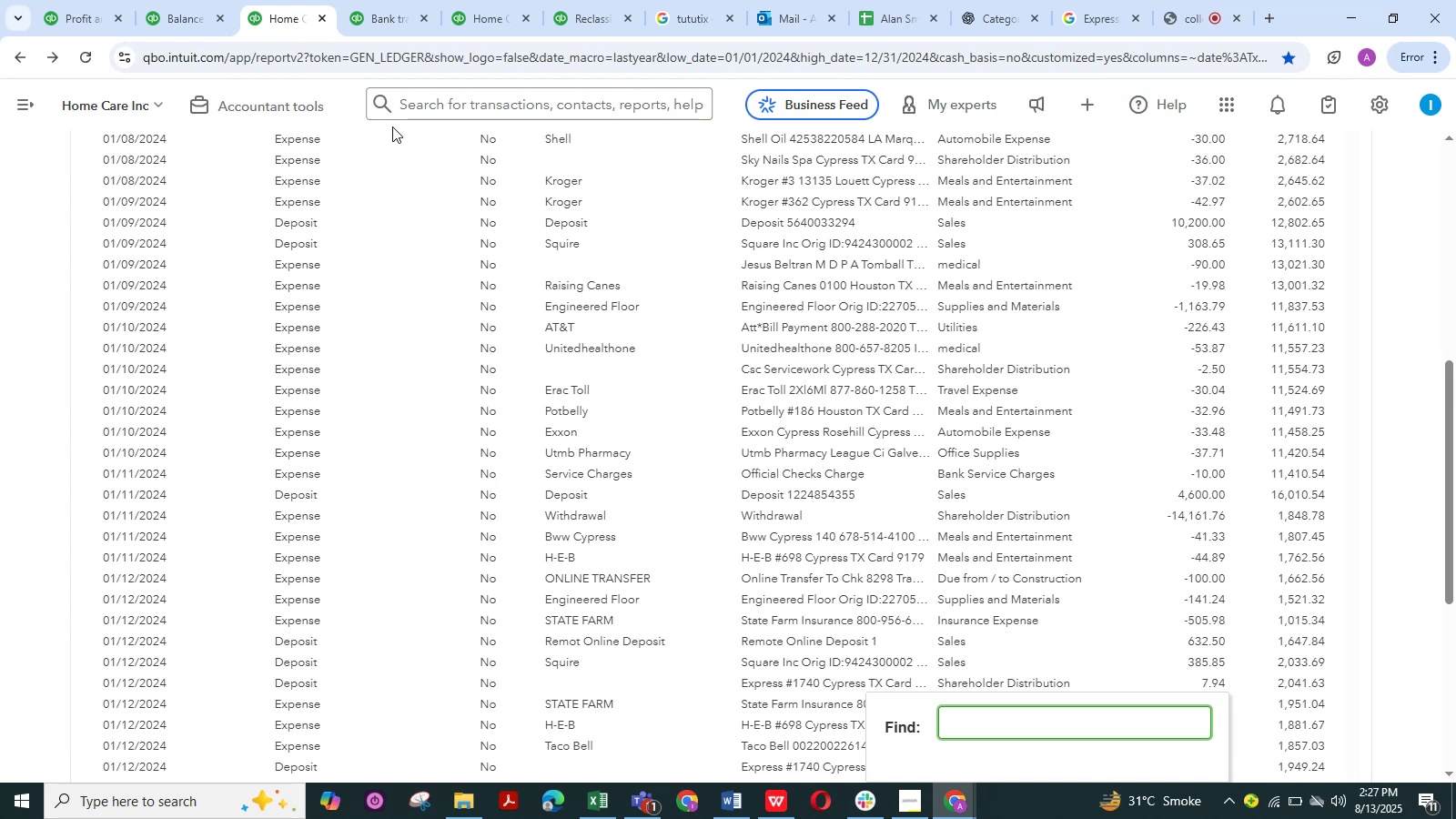 
type(unitd)
key(Backspace)
type(ed)
 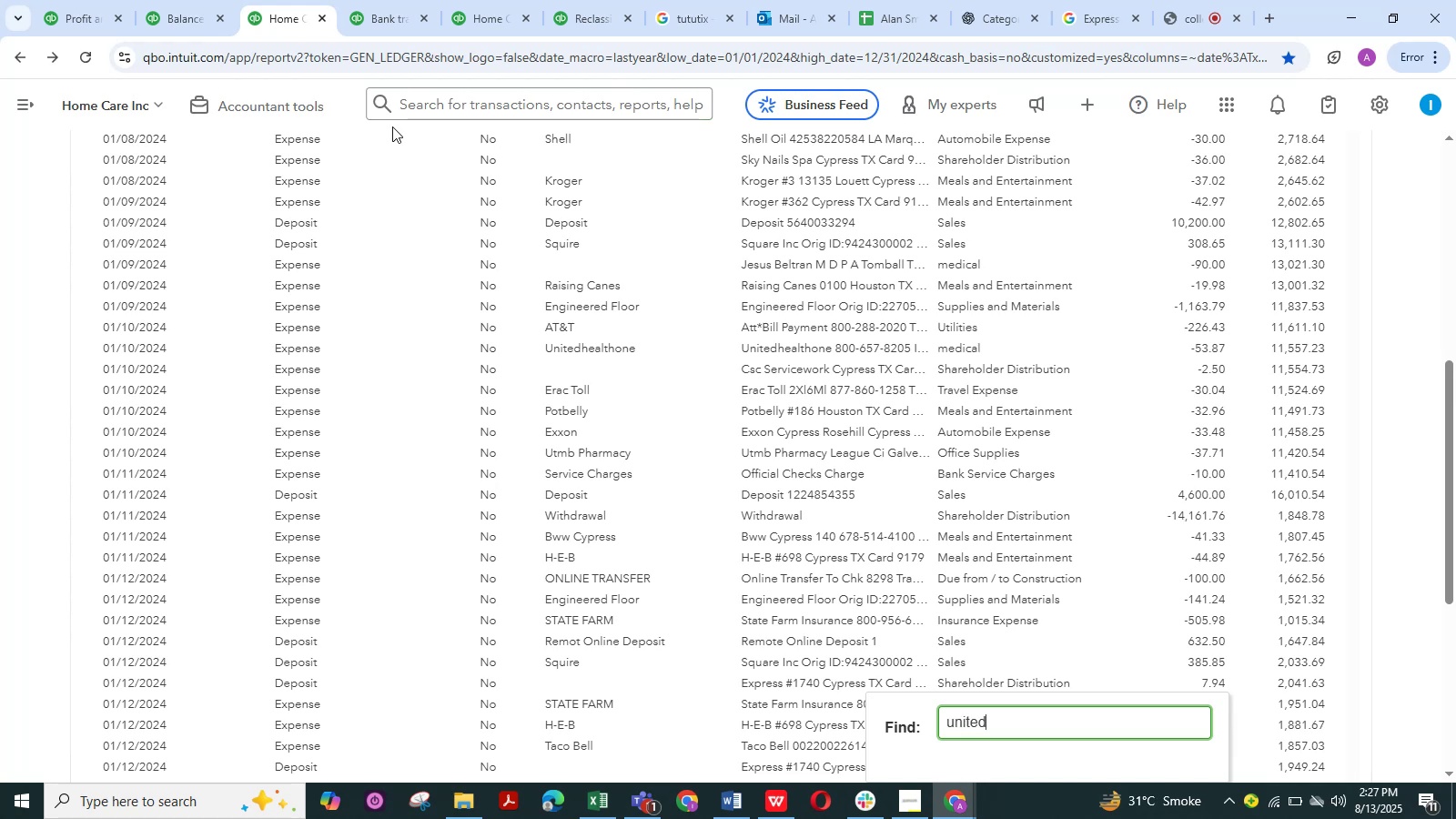 
key(Enter)
 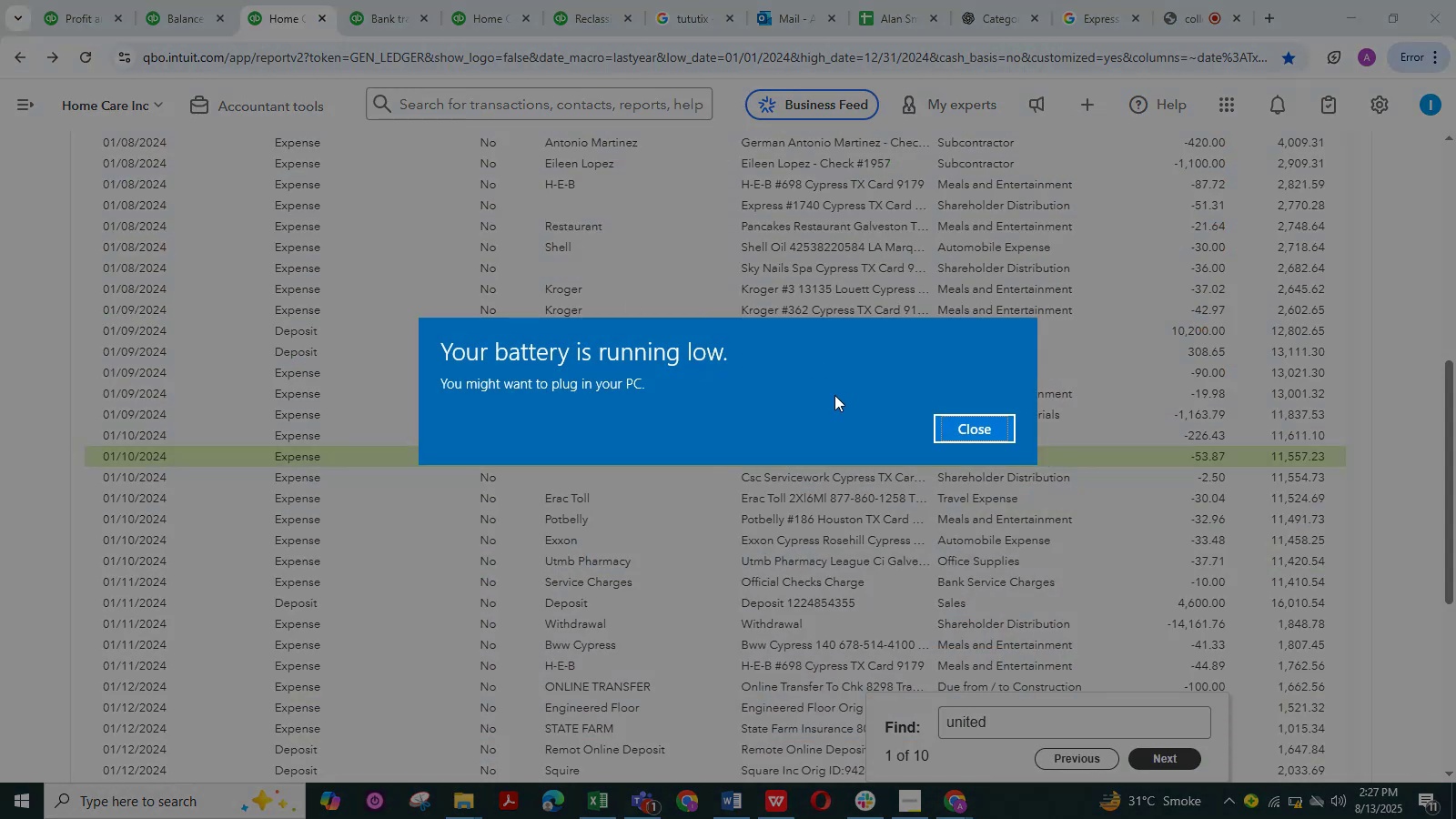 
left_click([958, 427])
 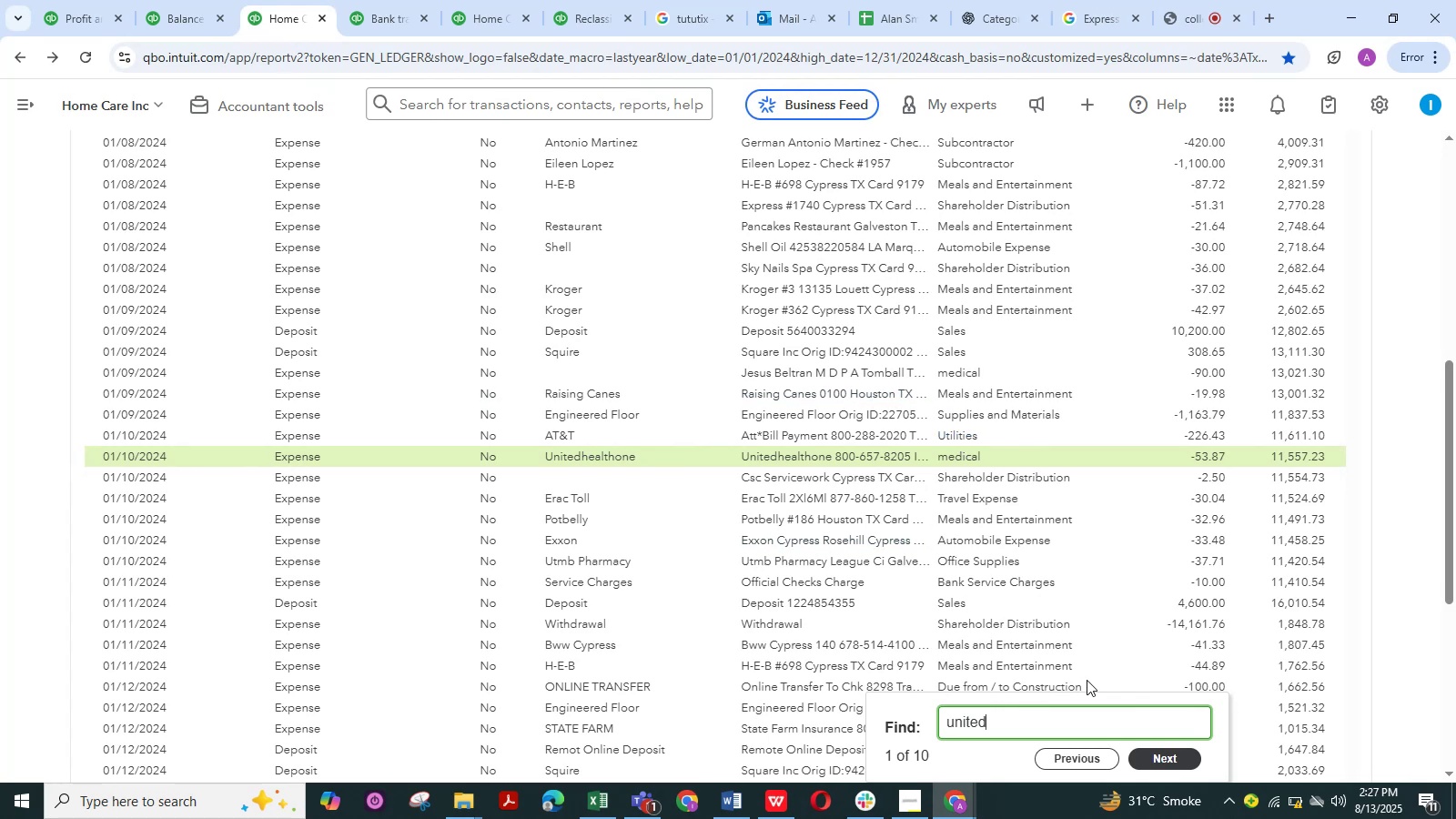 
left_click([1164, 752])
 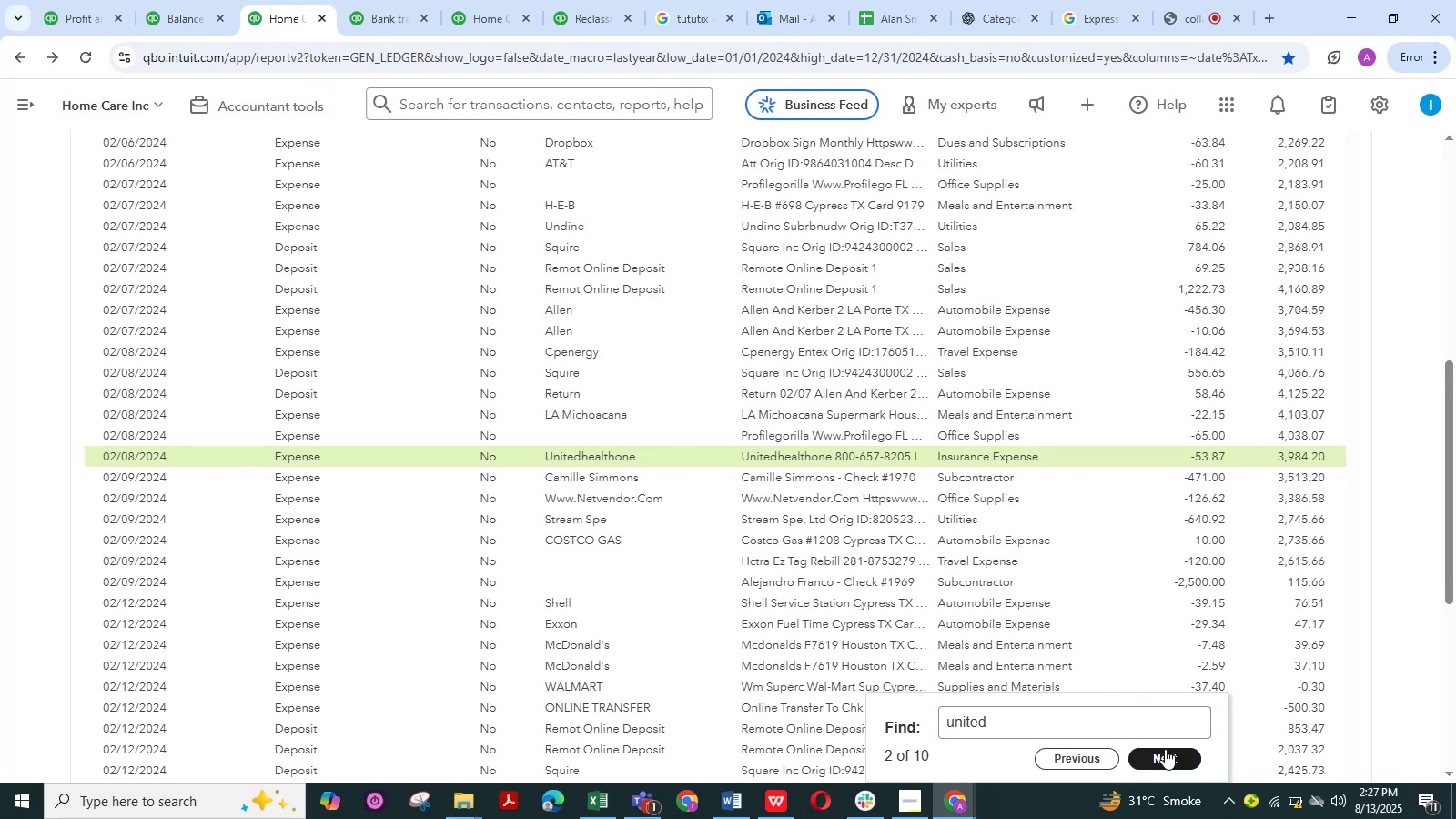 
left_click([1165, 749])
 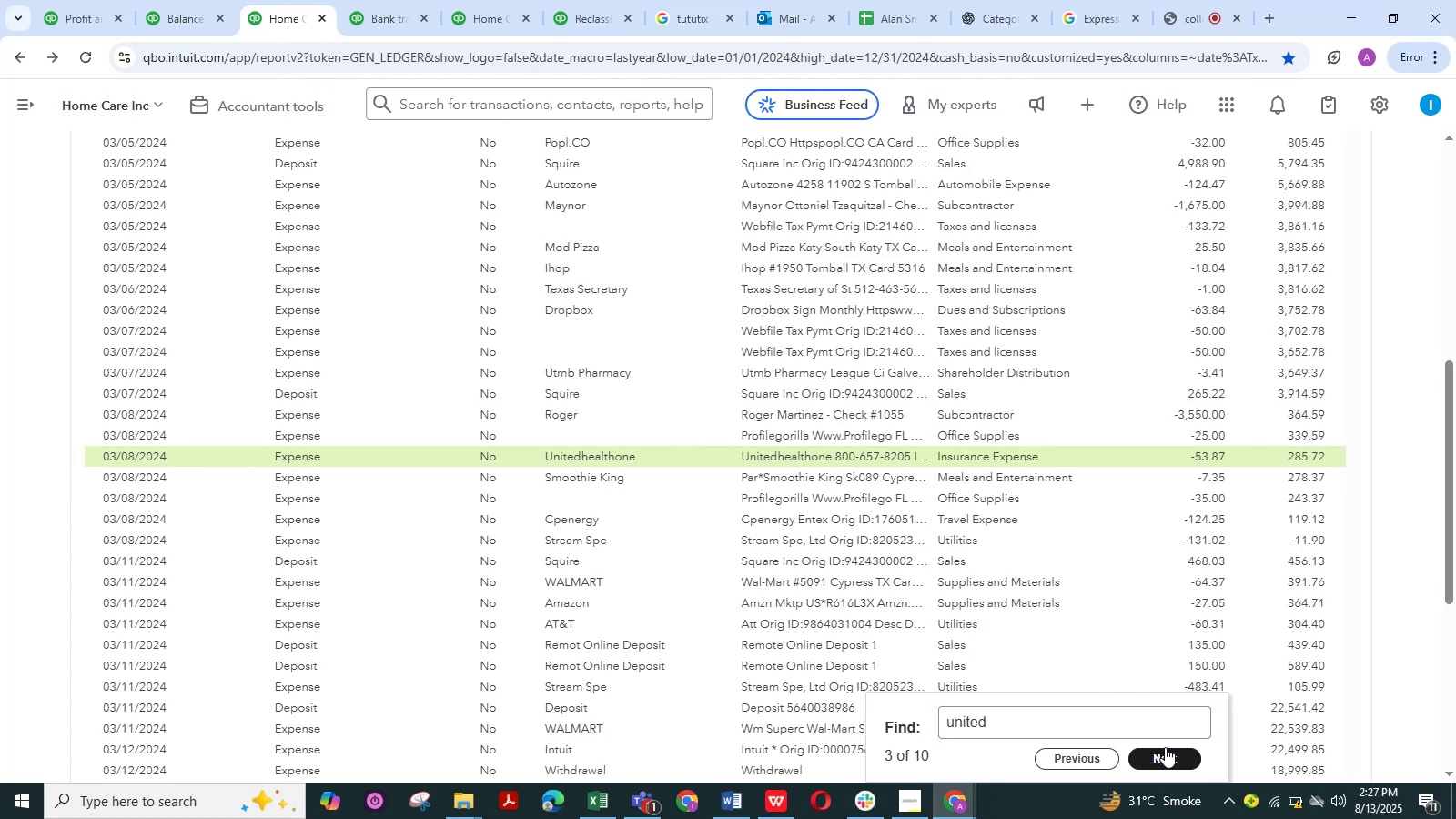 
left_click([1165, 747])
 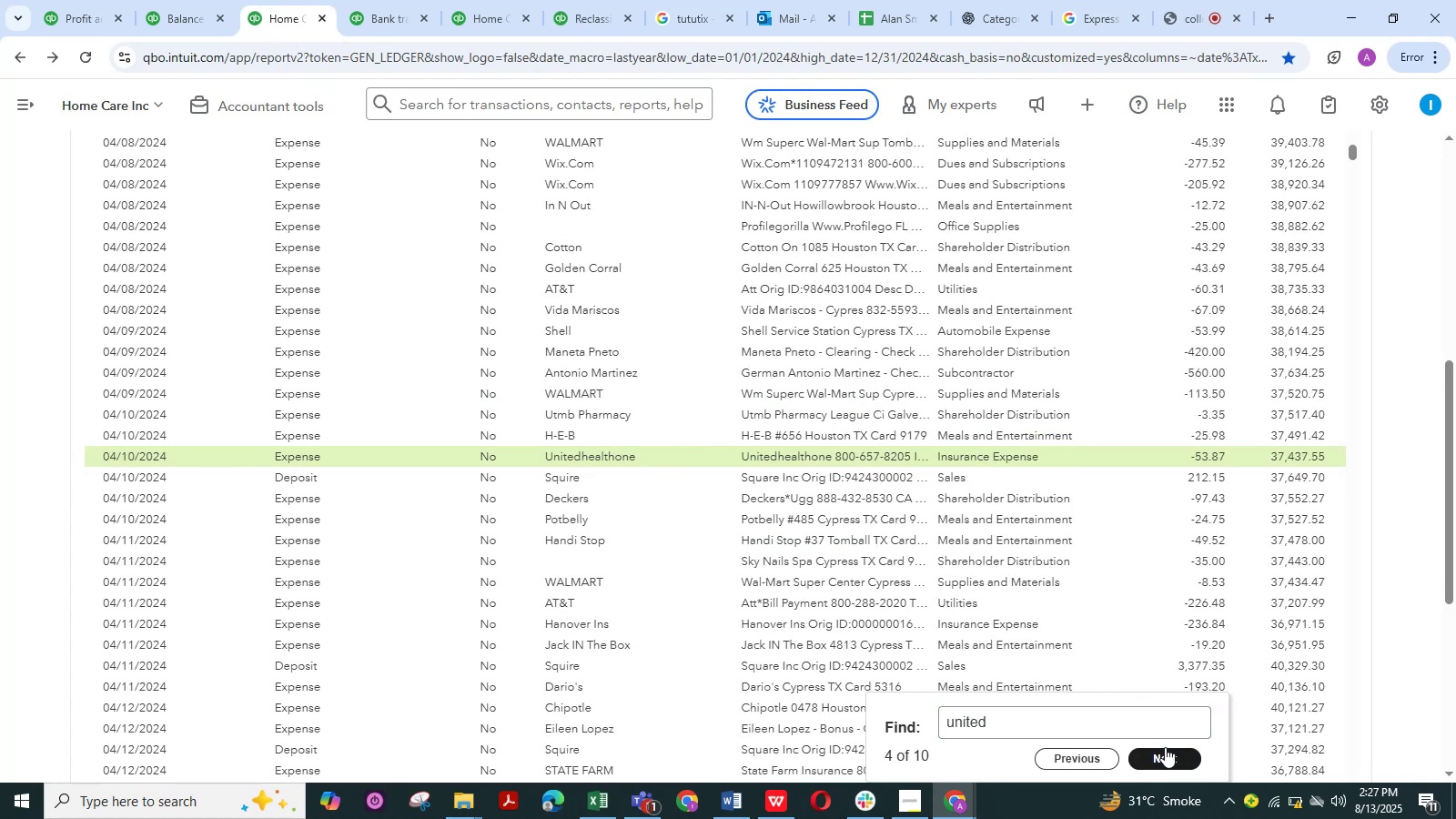 
left_click([1165, 747])
 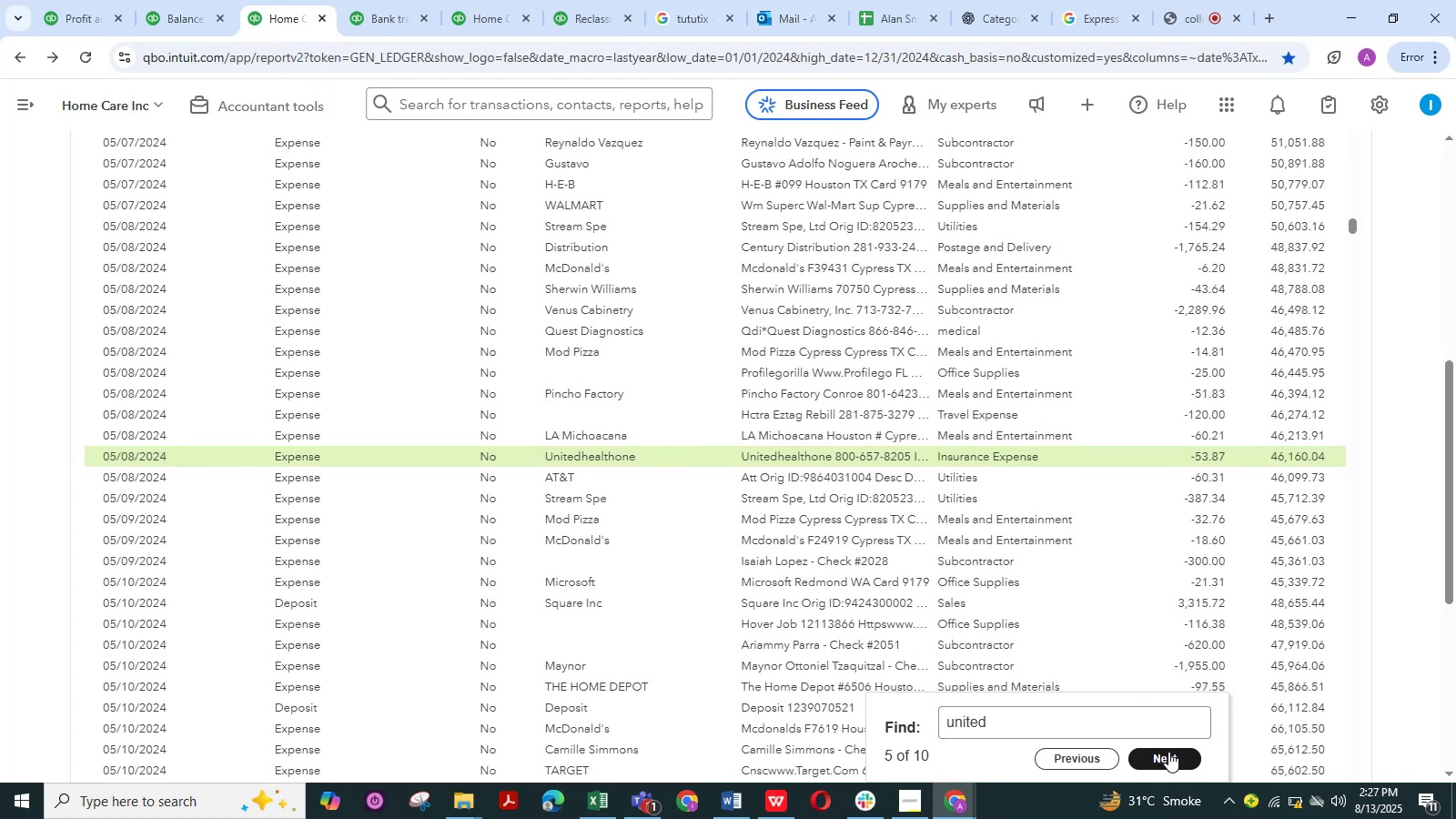 
left_click([1171, 752])
 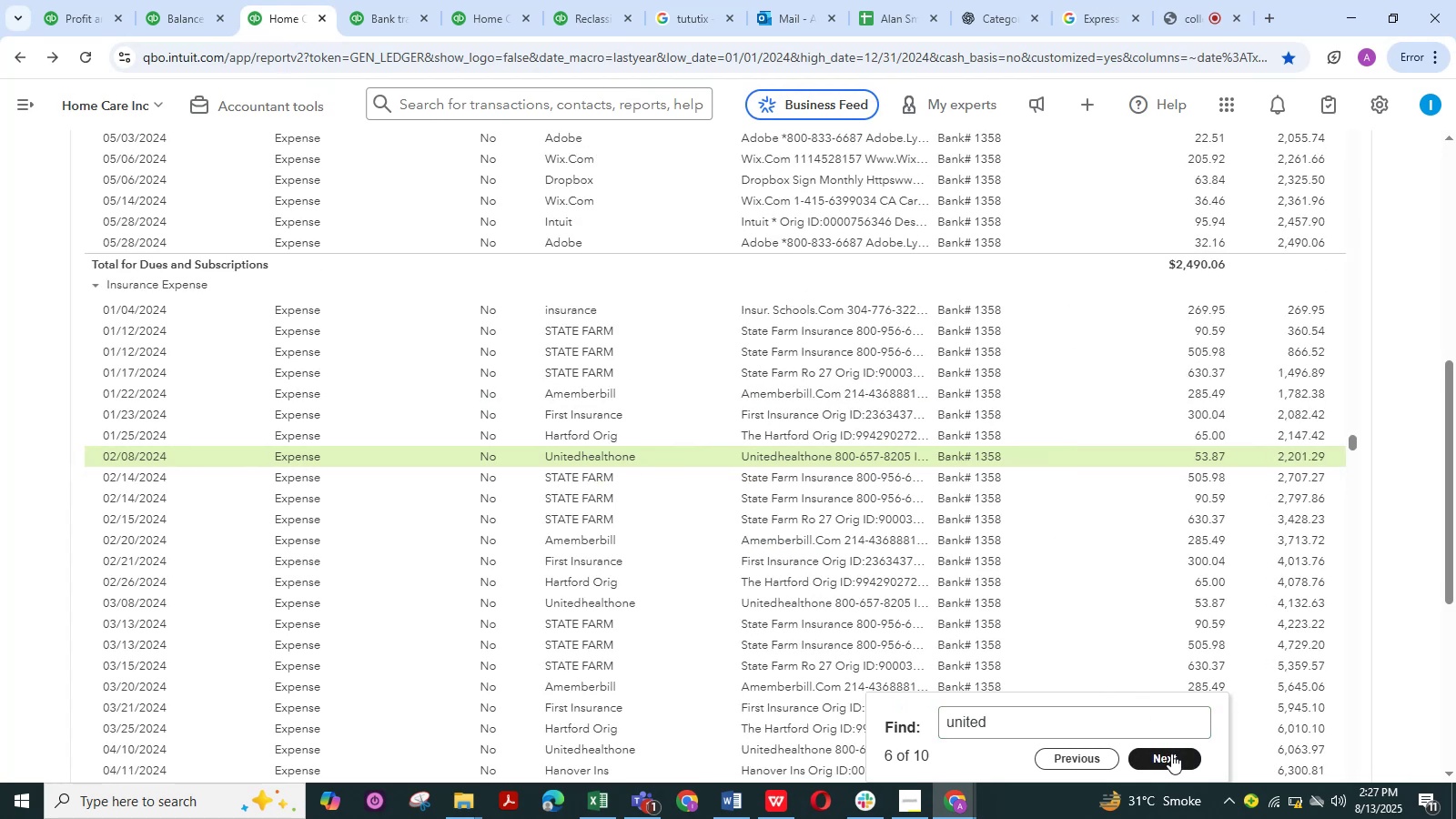 
left_click_drag(start_coordinate=[1171, 753], to_coordinate=[1170, 732])
 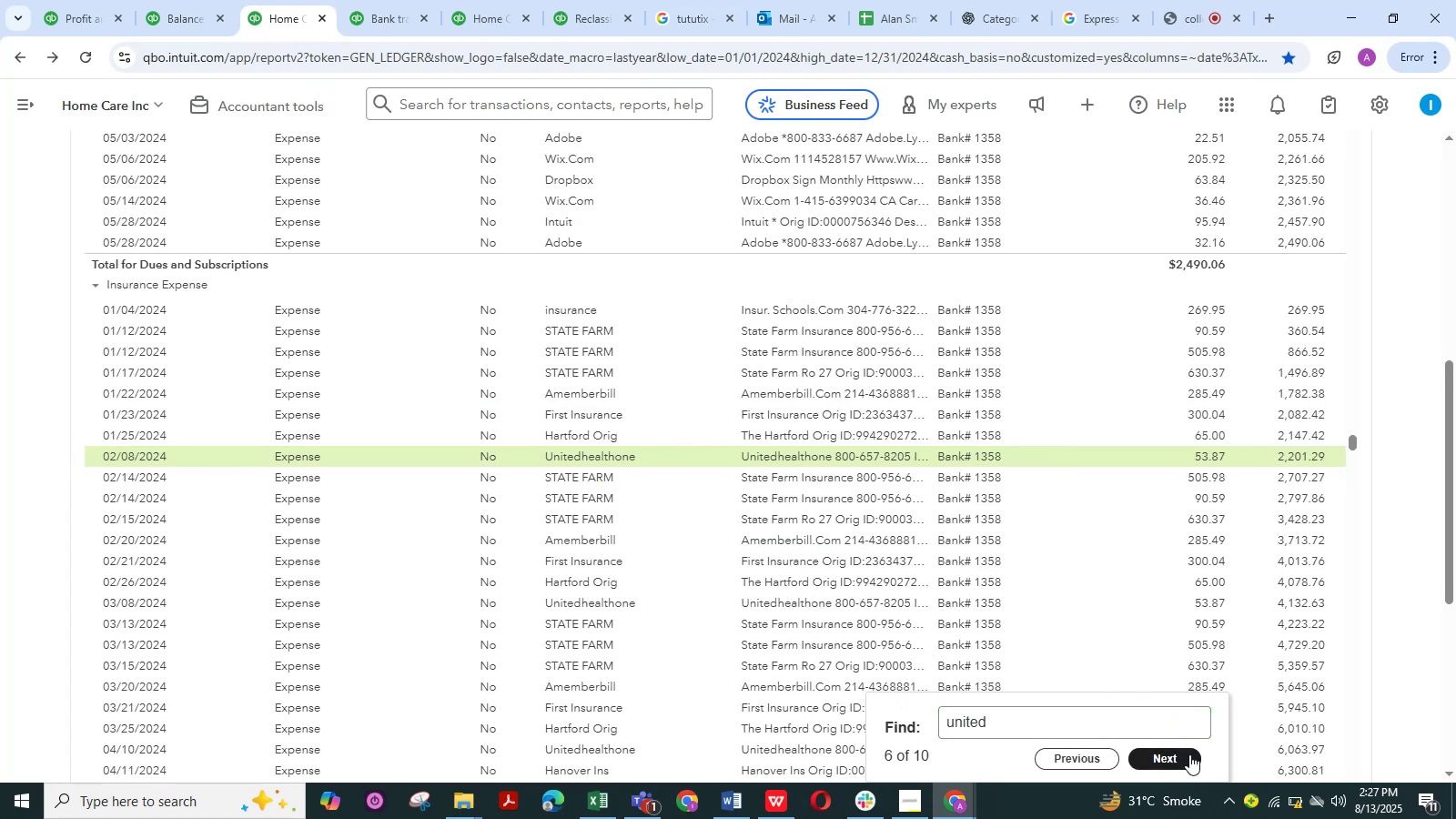 
left_click([1189, 754])
 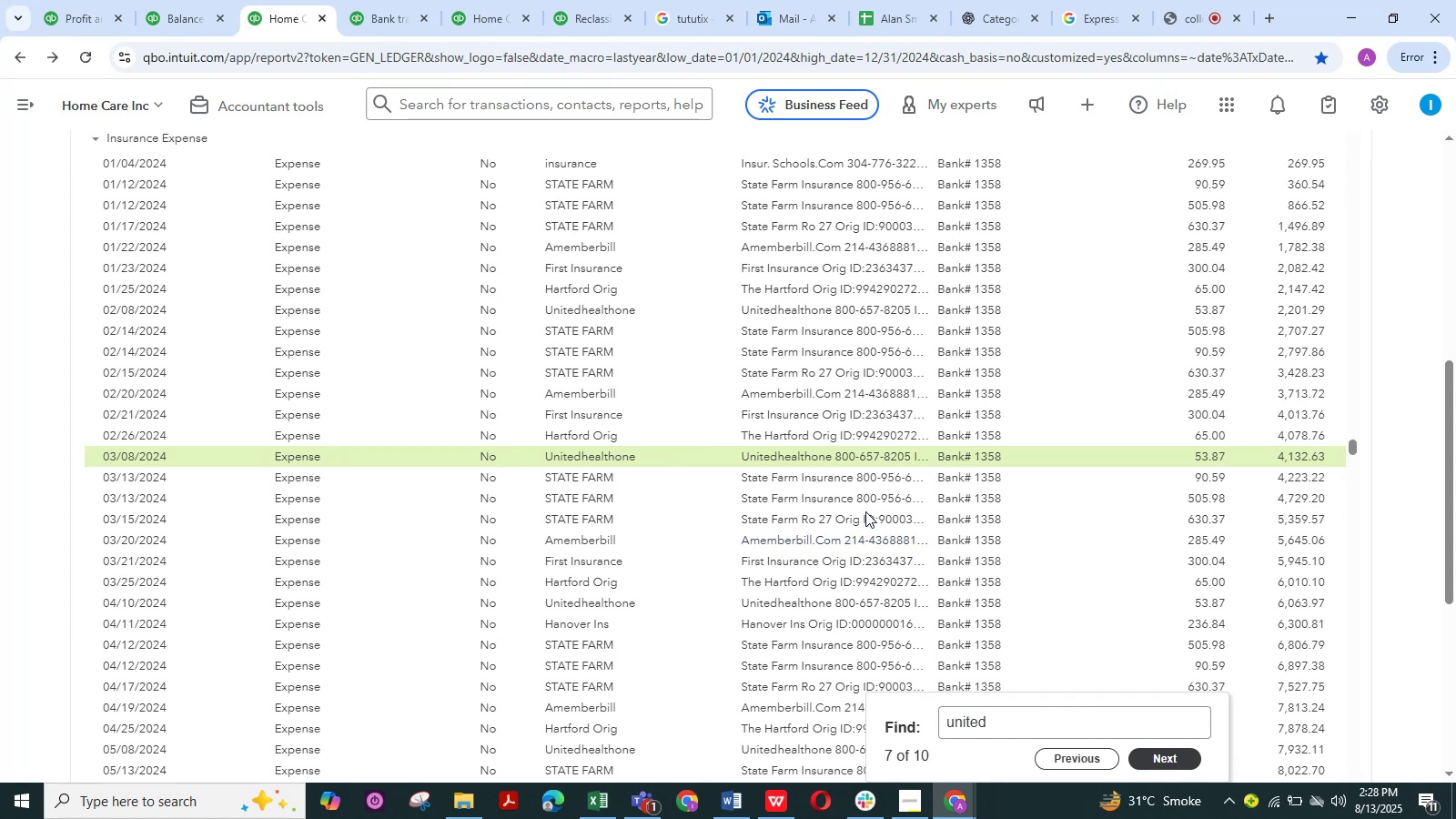 
wait(40.15)
 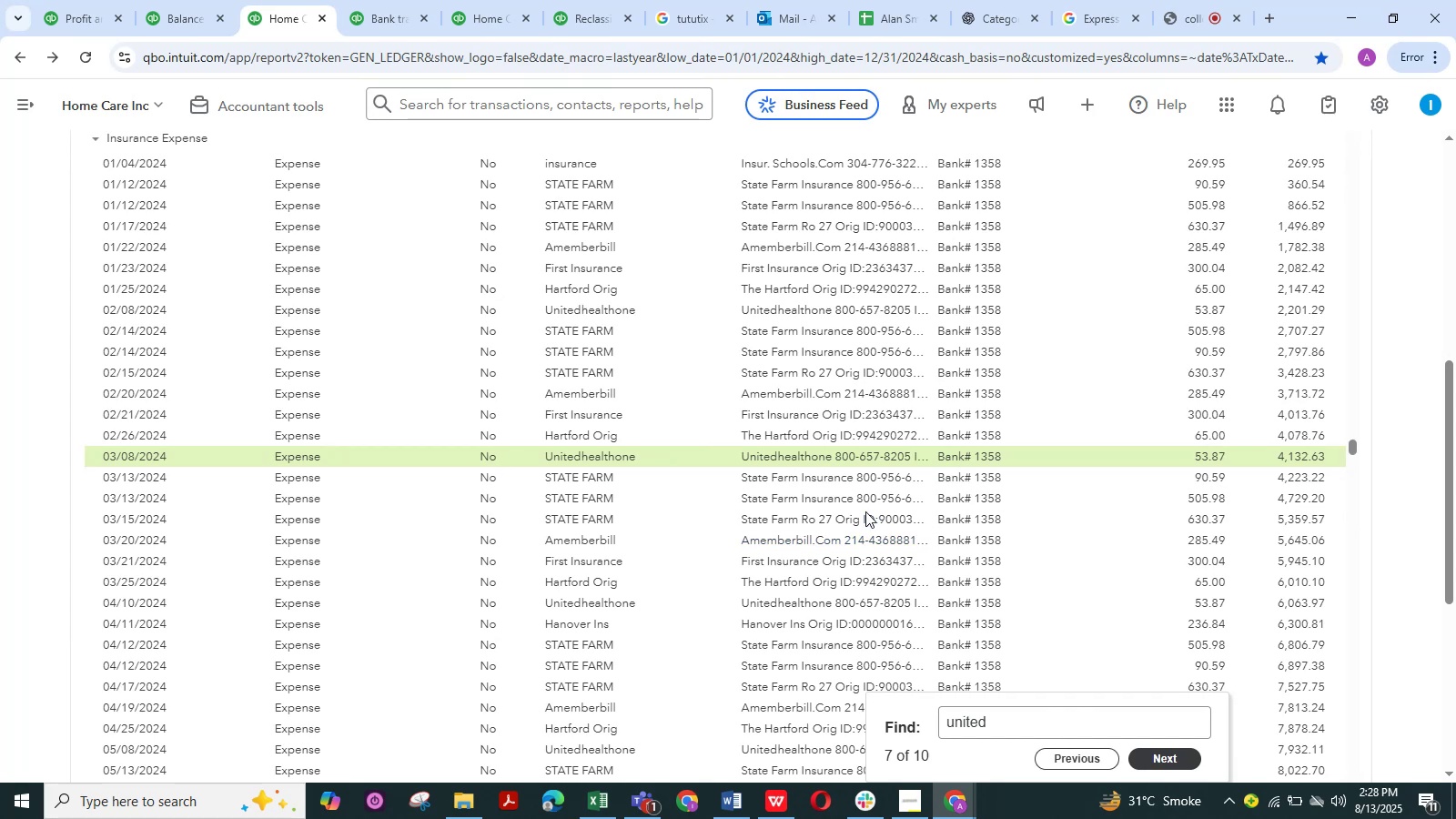 
left_click([590, 19])
 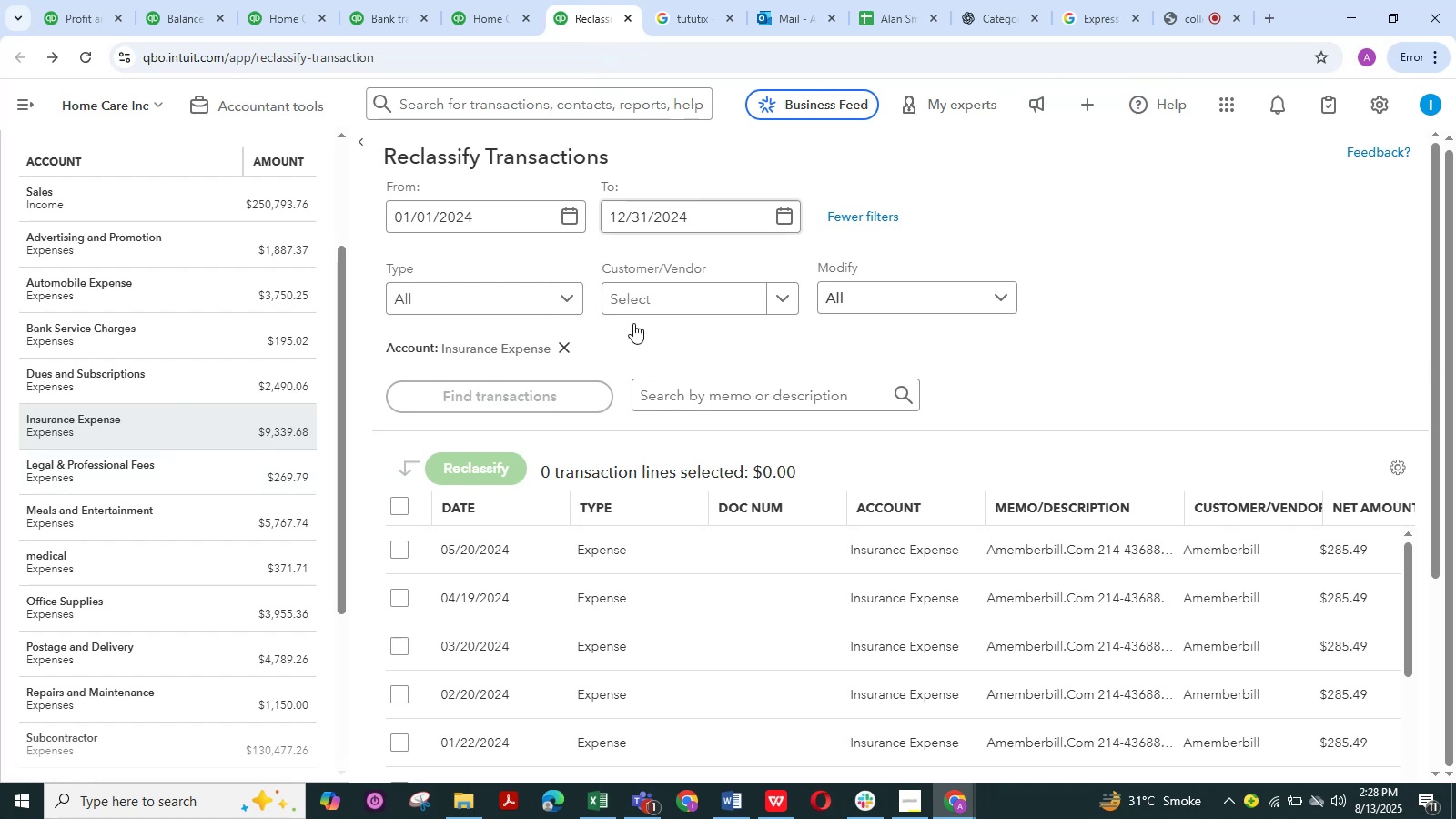 
scroll: coordinate [230, 531], scroll_direction: down, amount: 2.0
 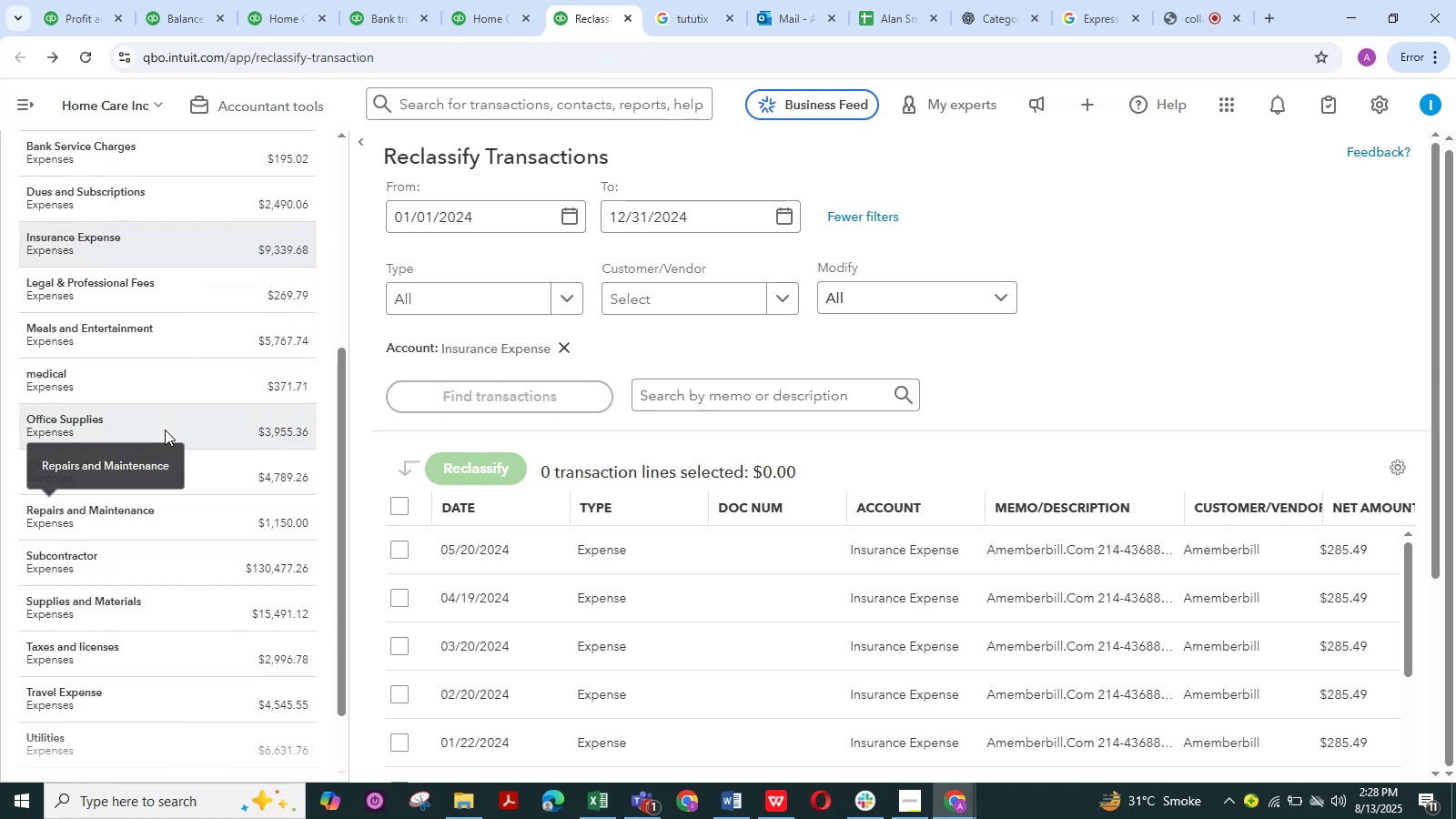 
left_click([164, 423])
 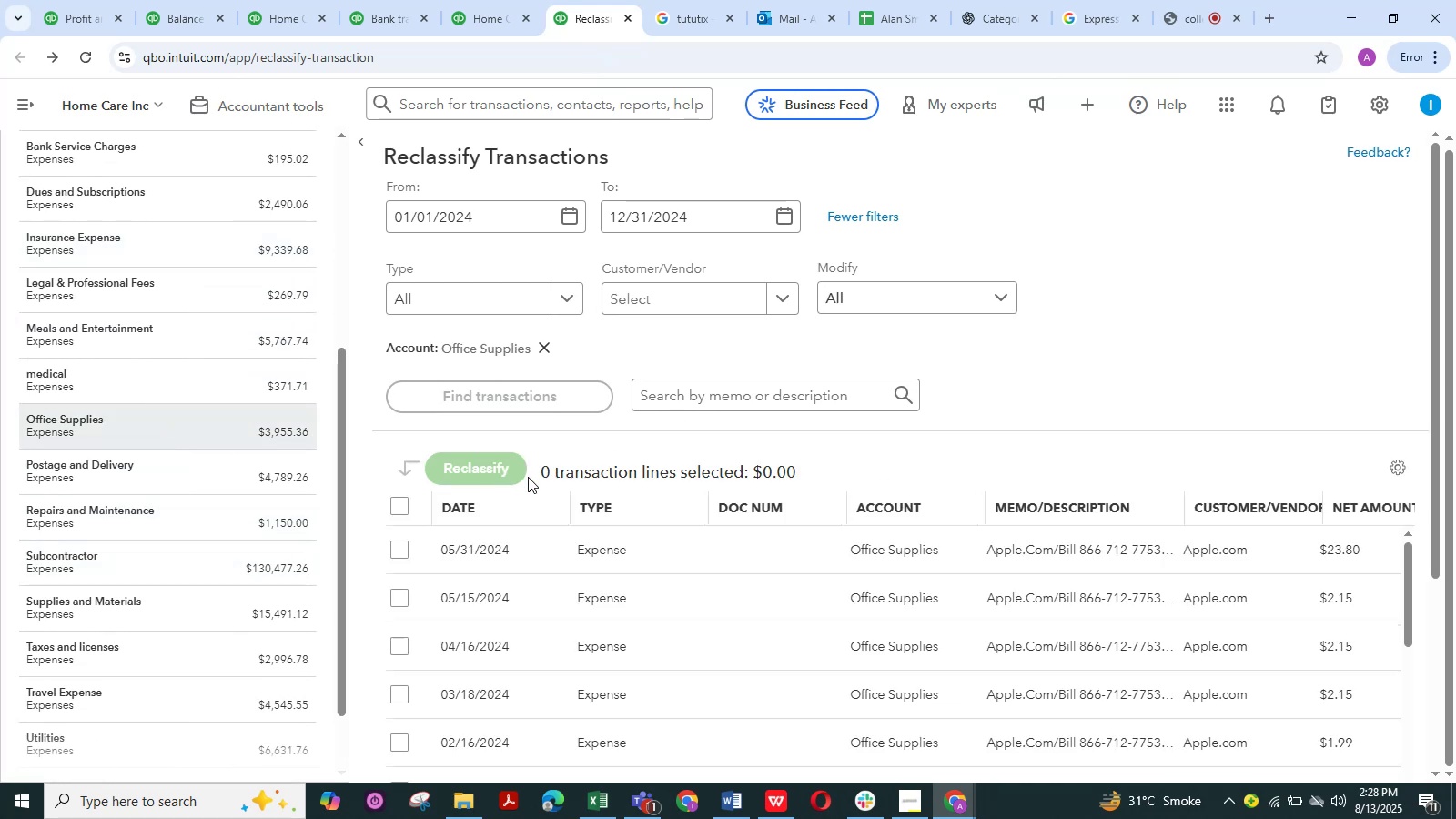 
scroll: coordinate [820, 409], scroll_direction: down, amount: 5.0
 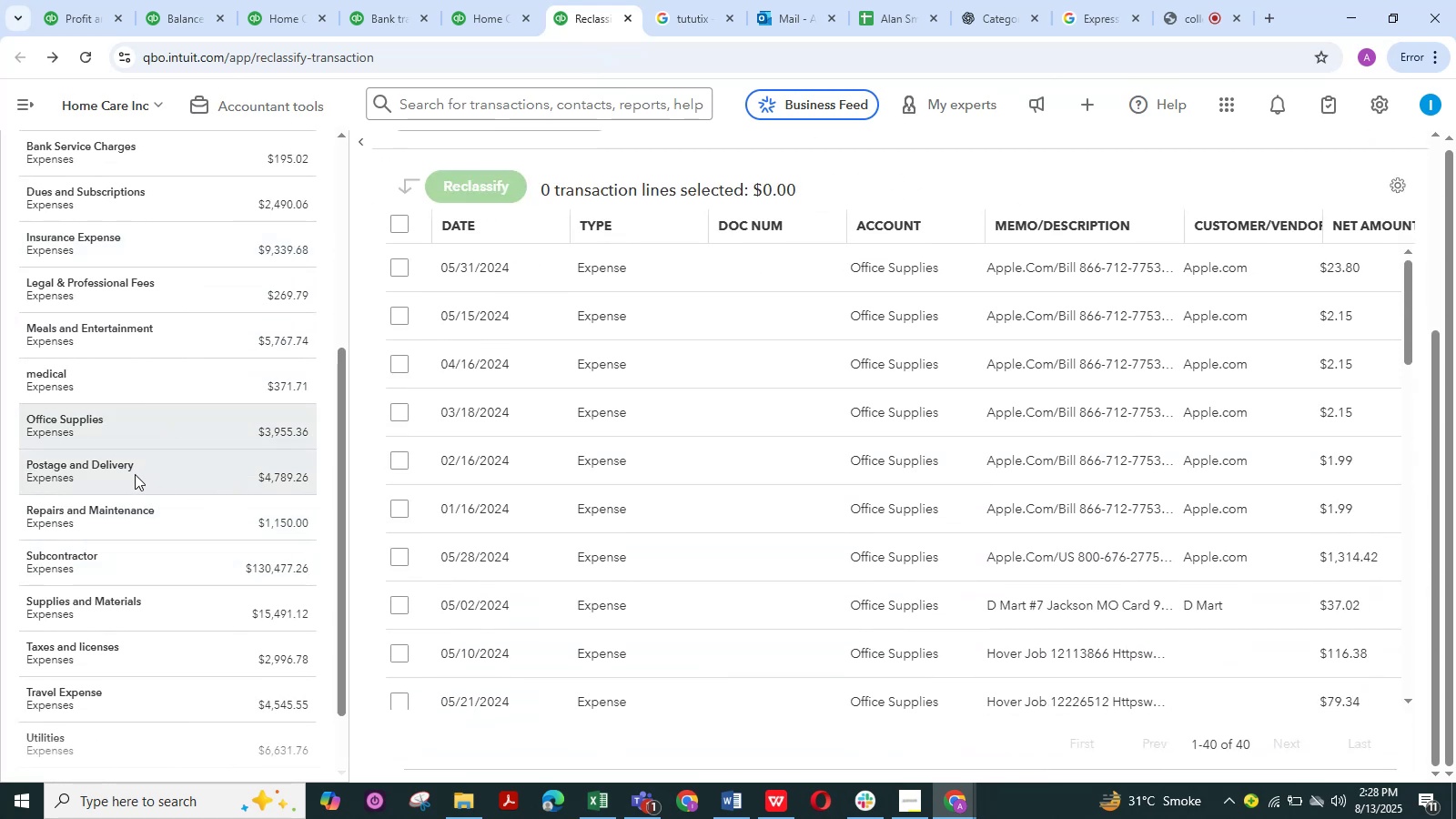 
left_click([135, 474])
 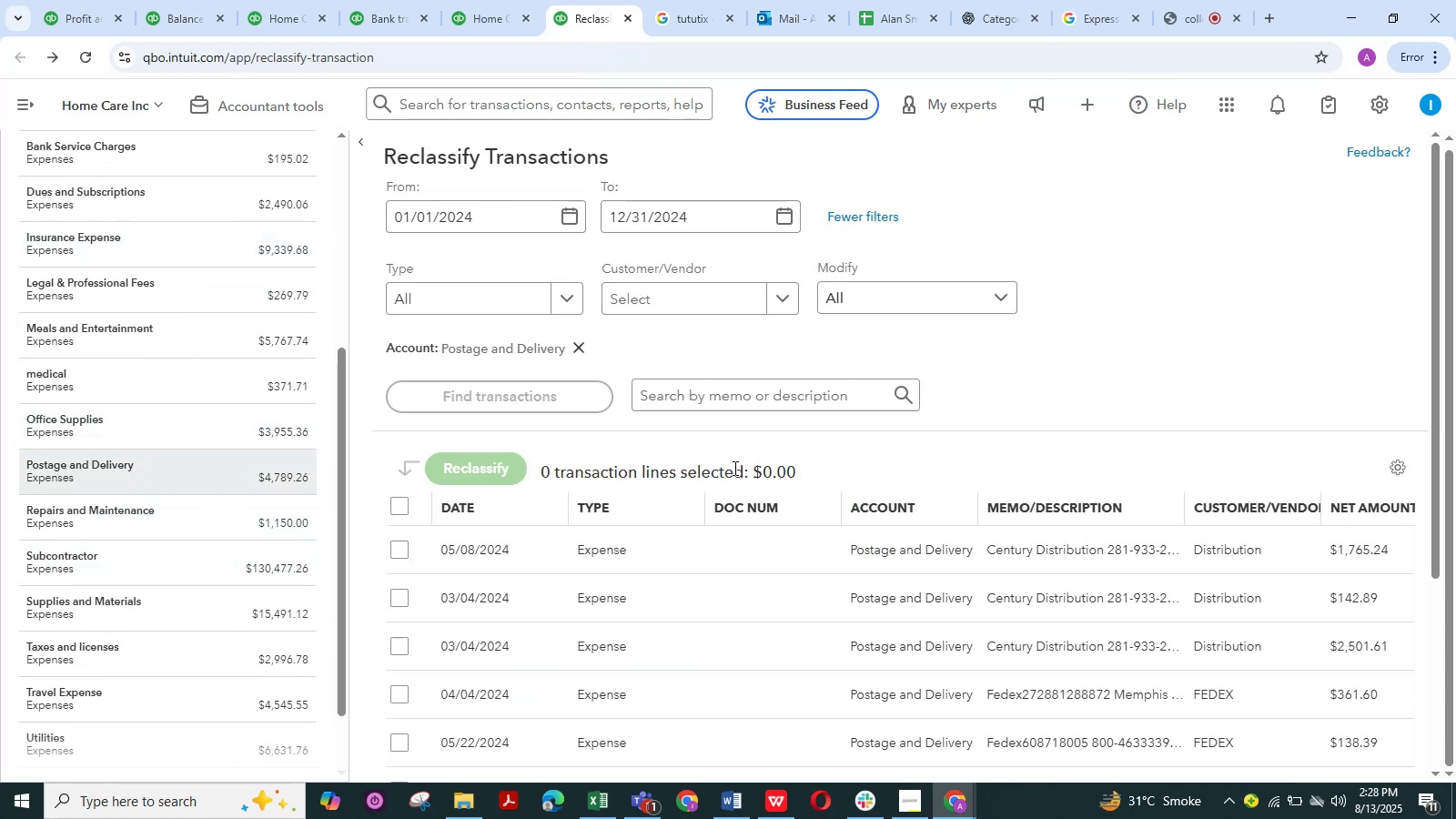 
scroll: coordinate [905, 446], scroll_direction: down, amount: 5.0
 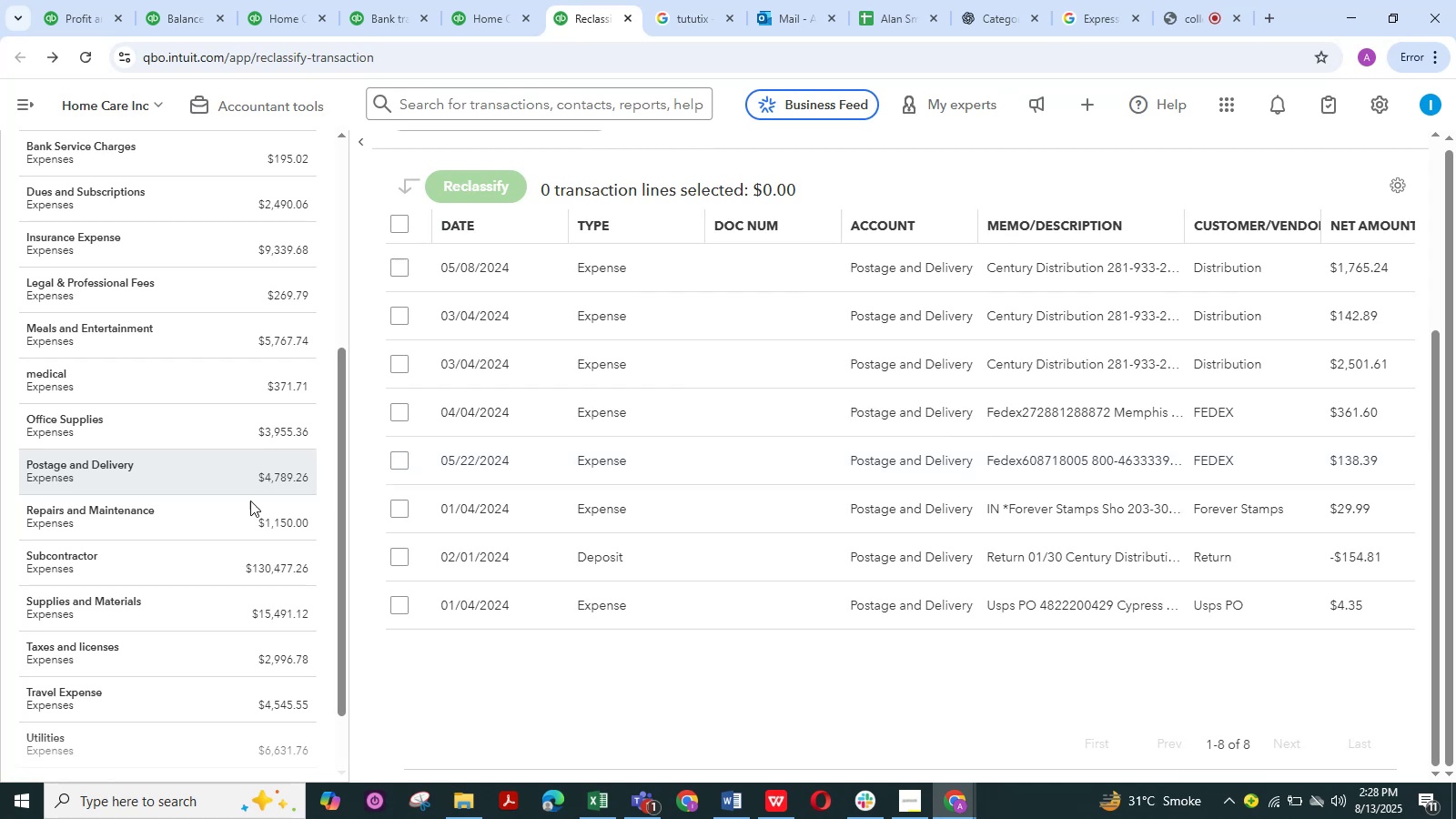 
left_click([238, 505])
 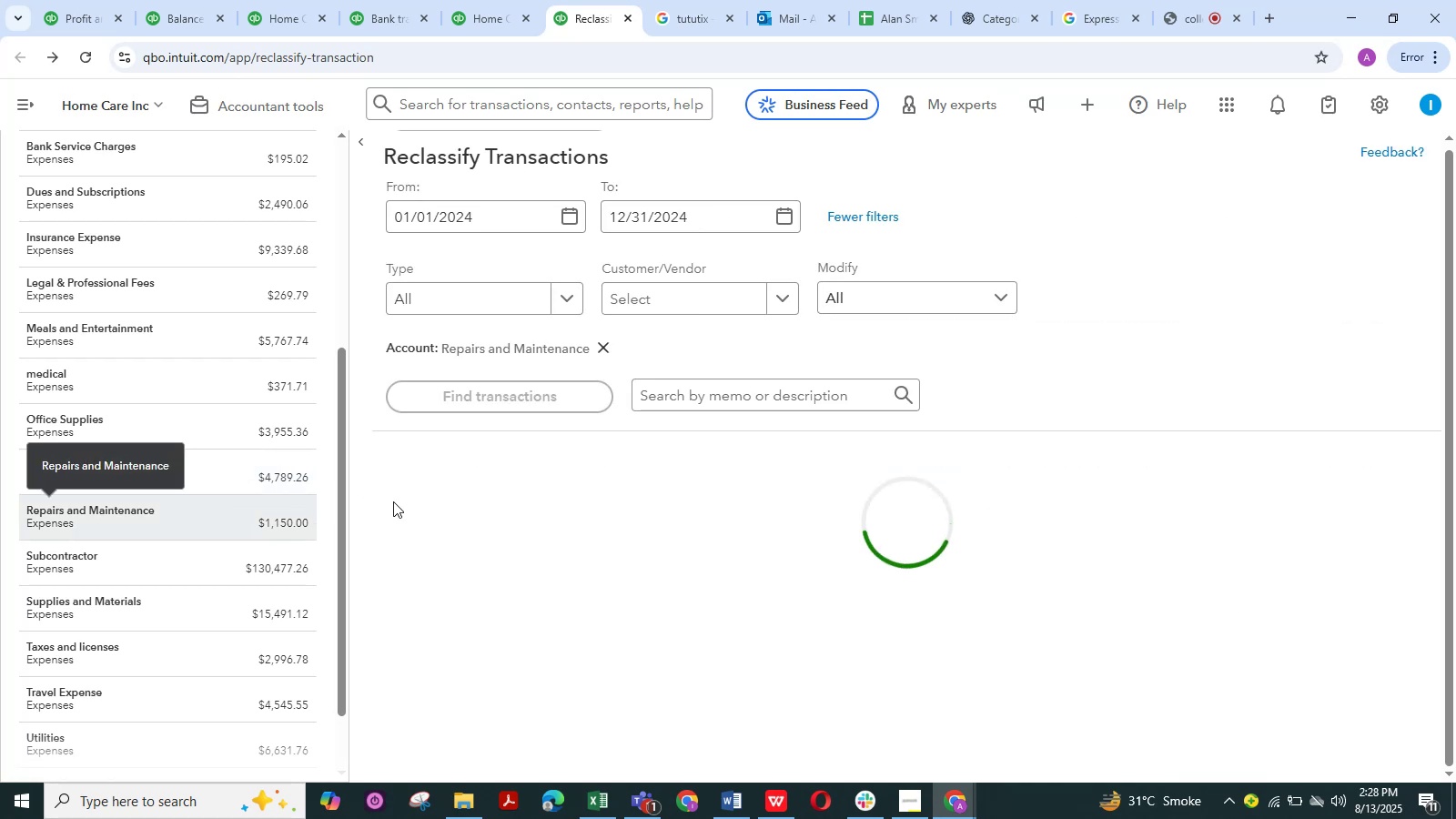 
mouse_move([517, 483])
 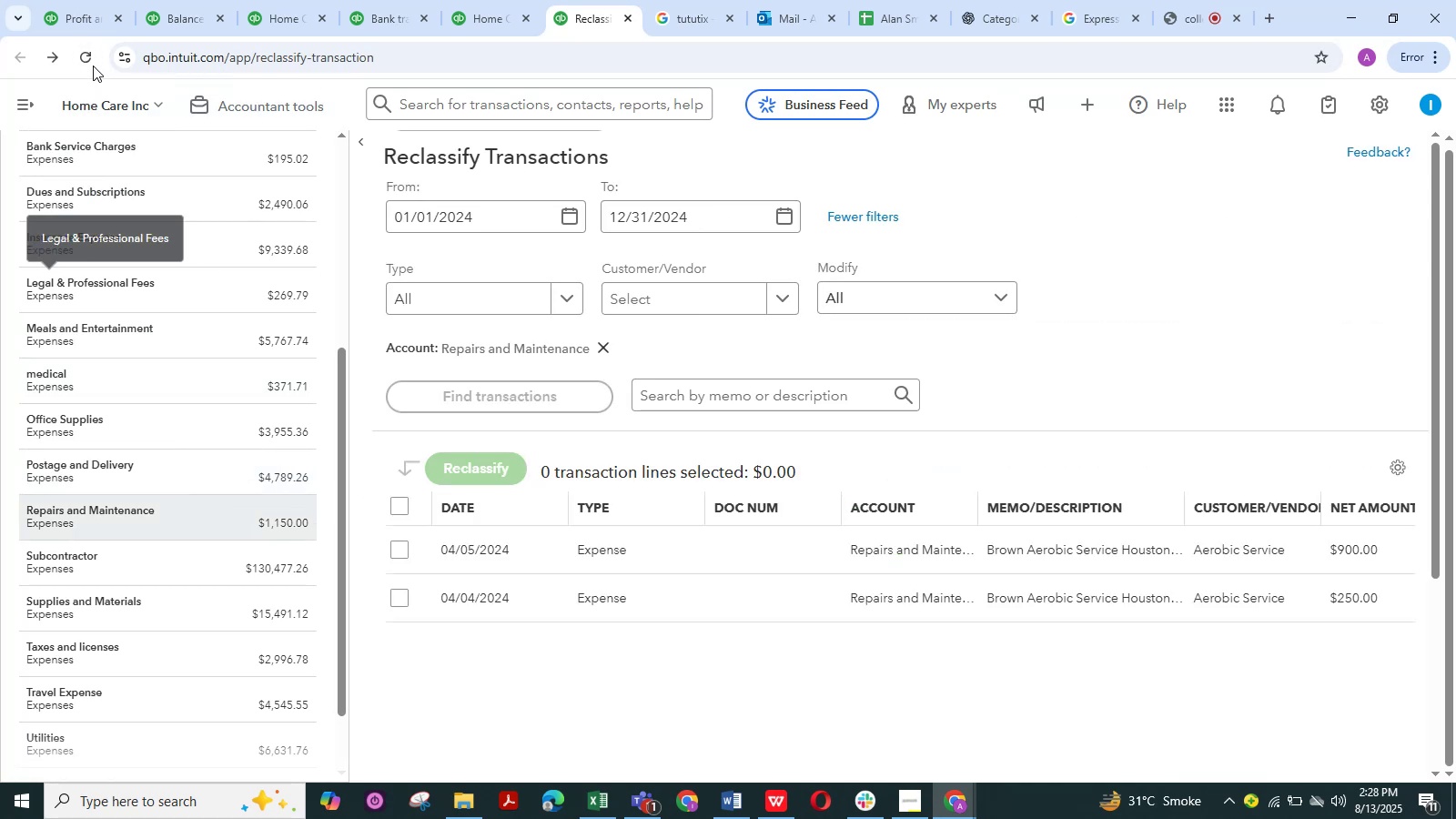 
left_click([89, 63])
 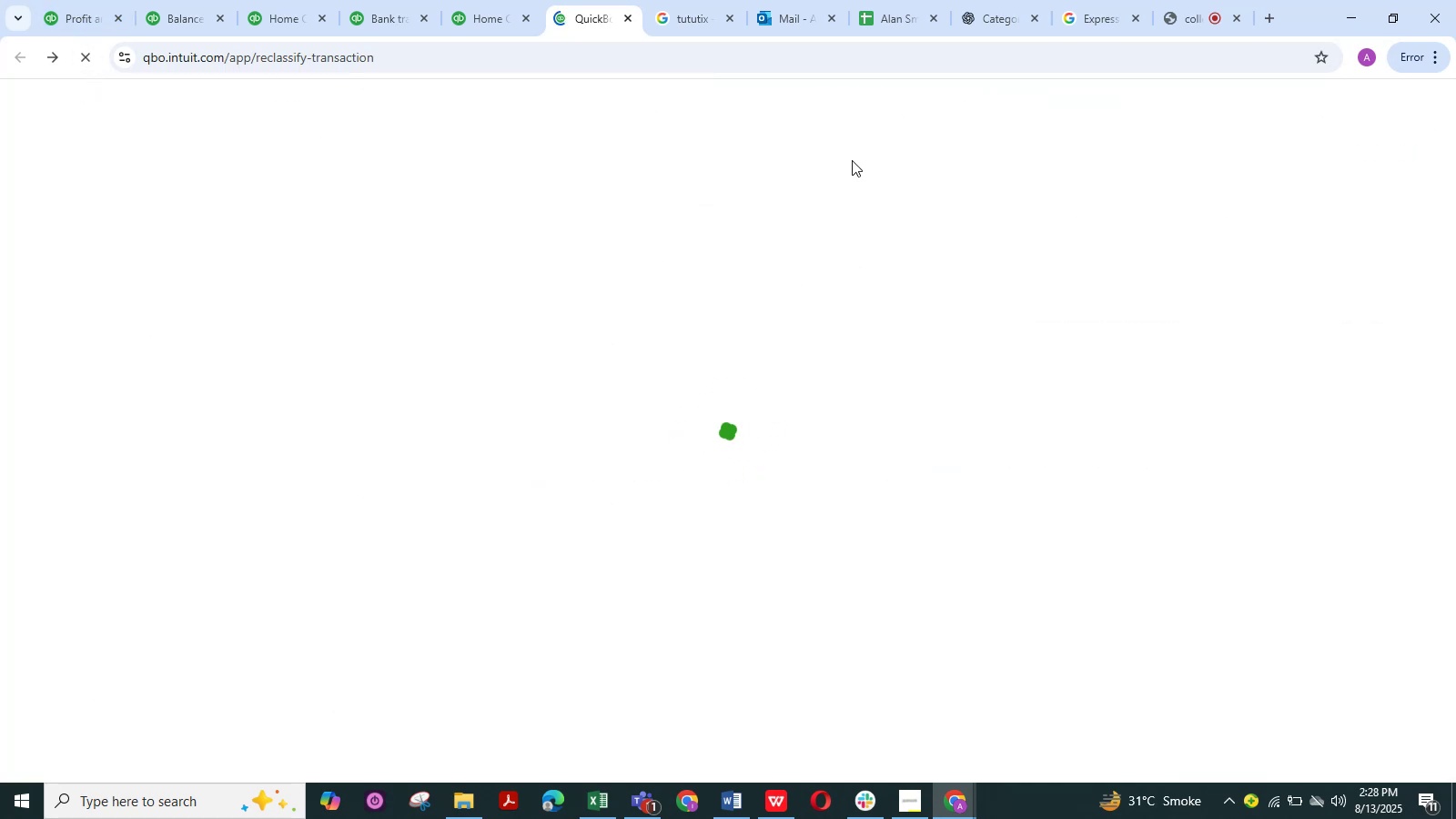 
mouse_move([1172, 177])
 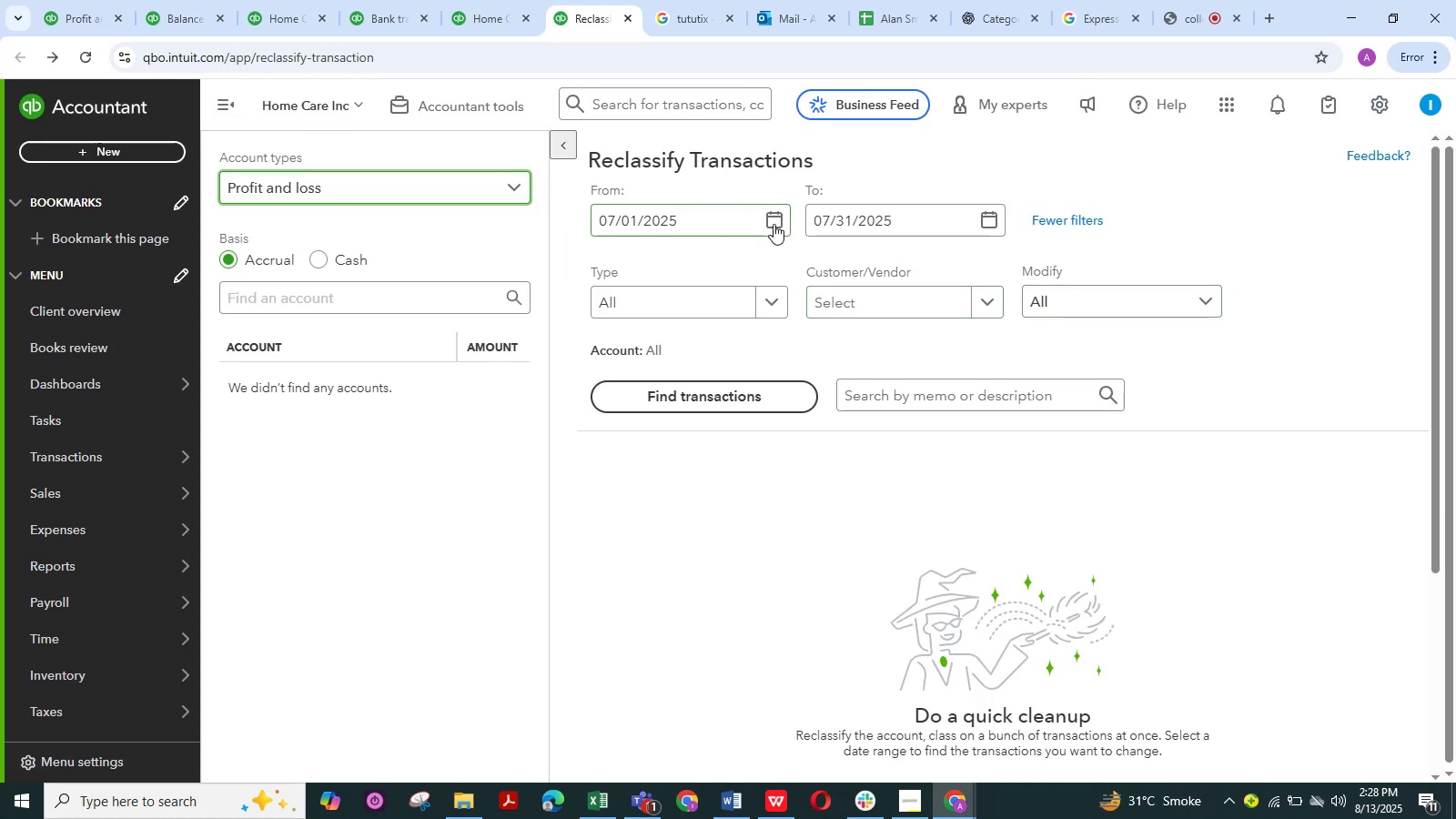 
left_click_drag(start_coordinate=[730, 220], to_coordinate=[540, 230])
 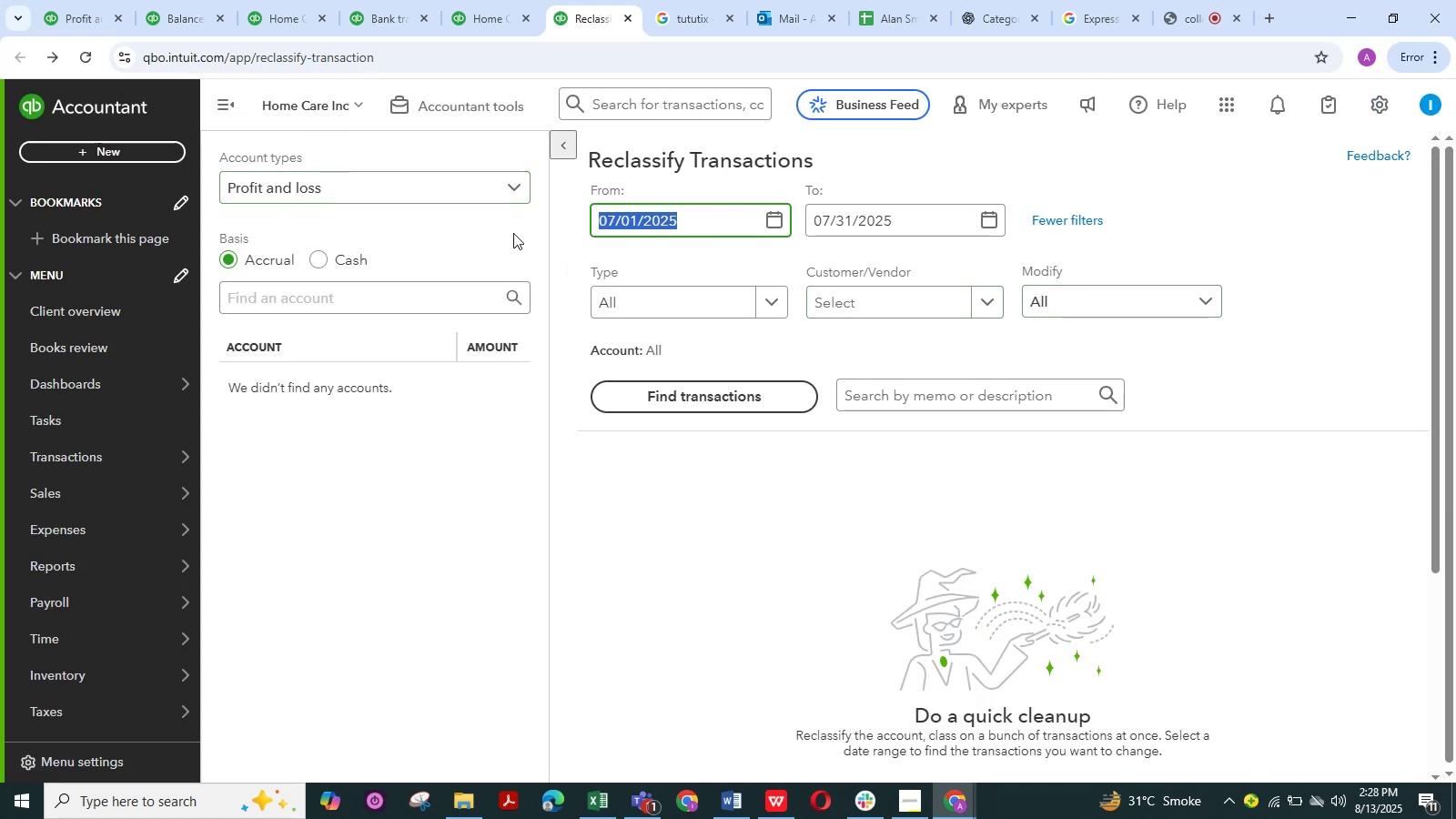 
key(Numpad0)
 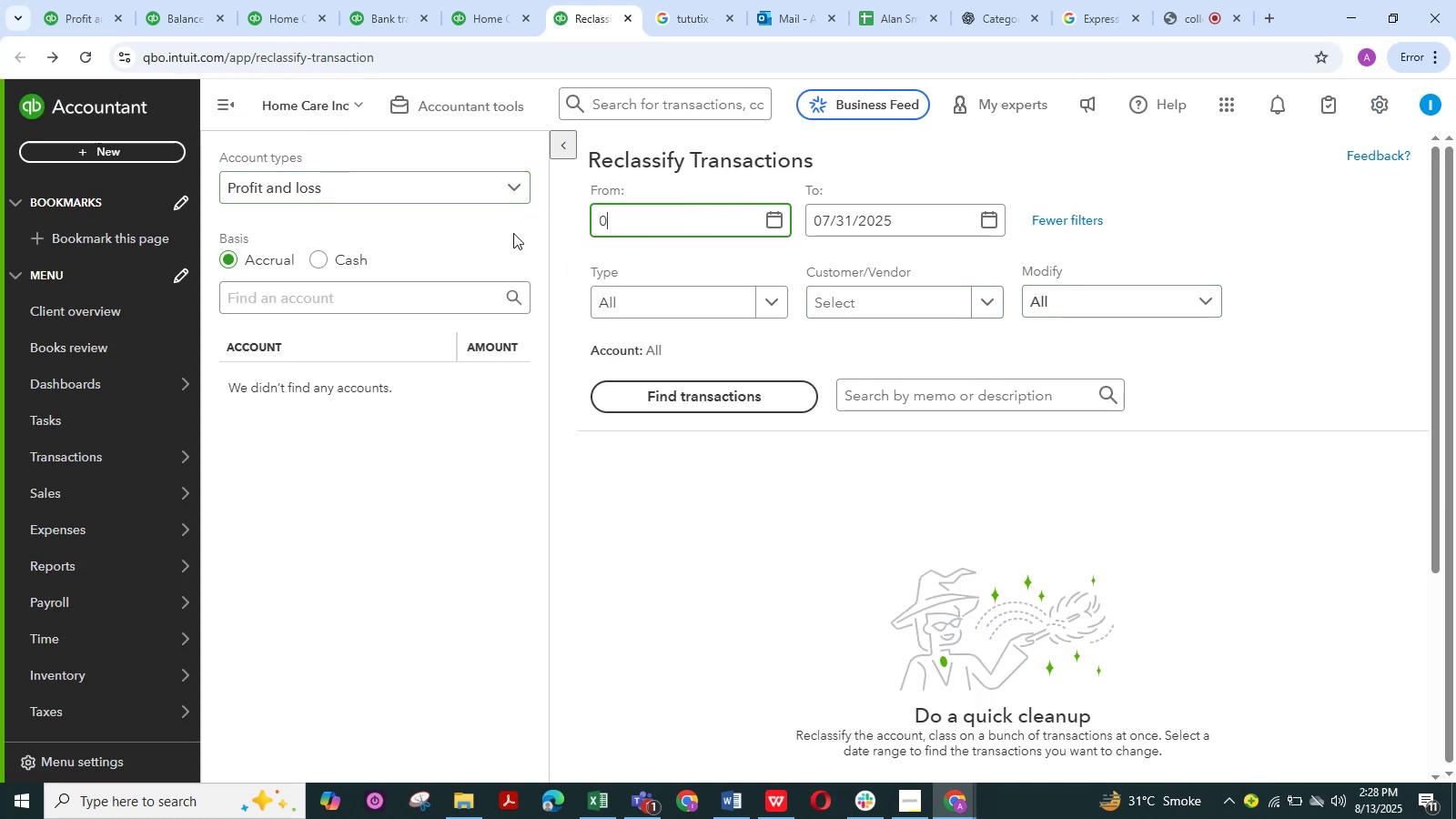 
key(Numpad1)
 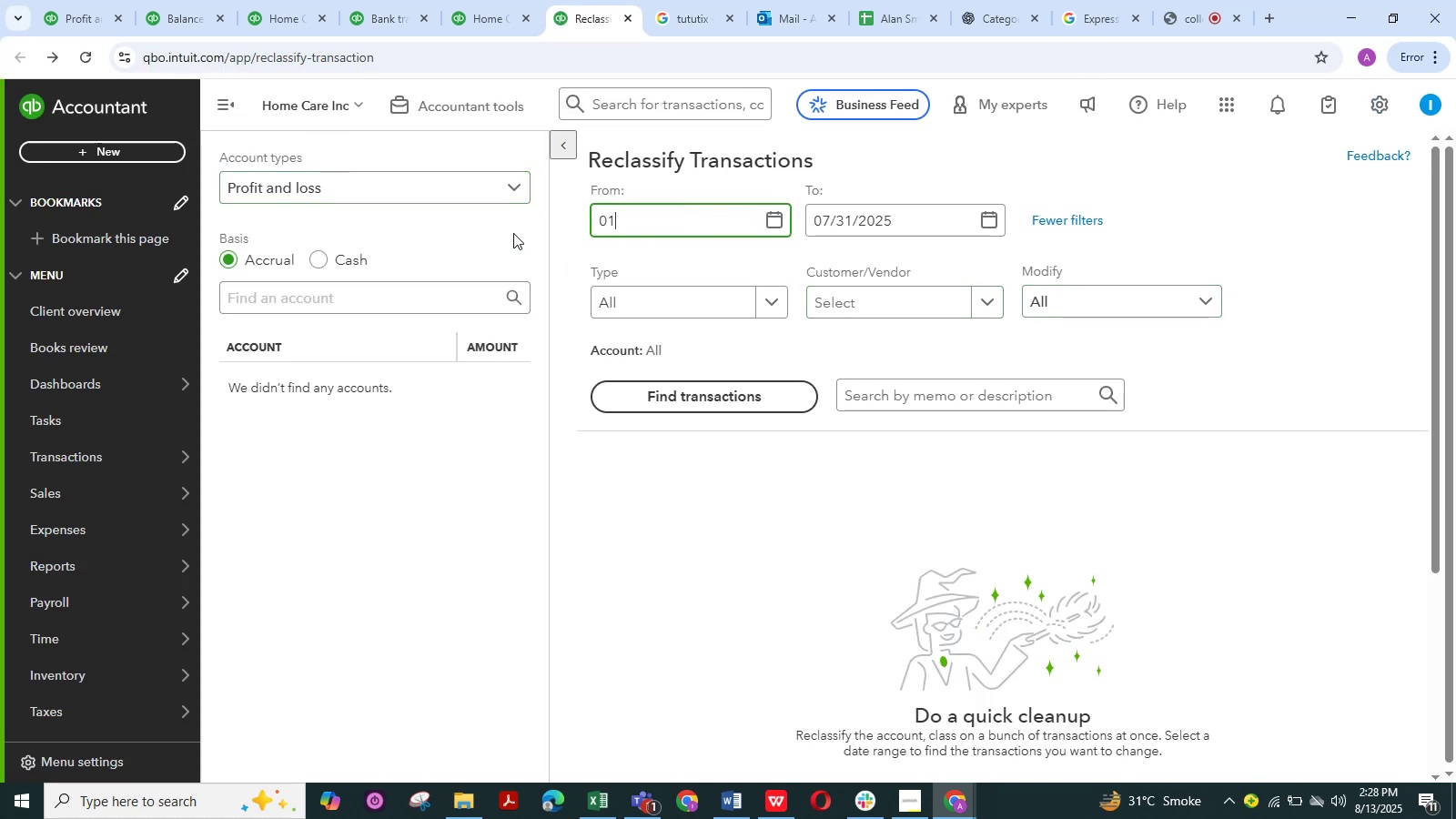 
key(NumpadDivide)
 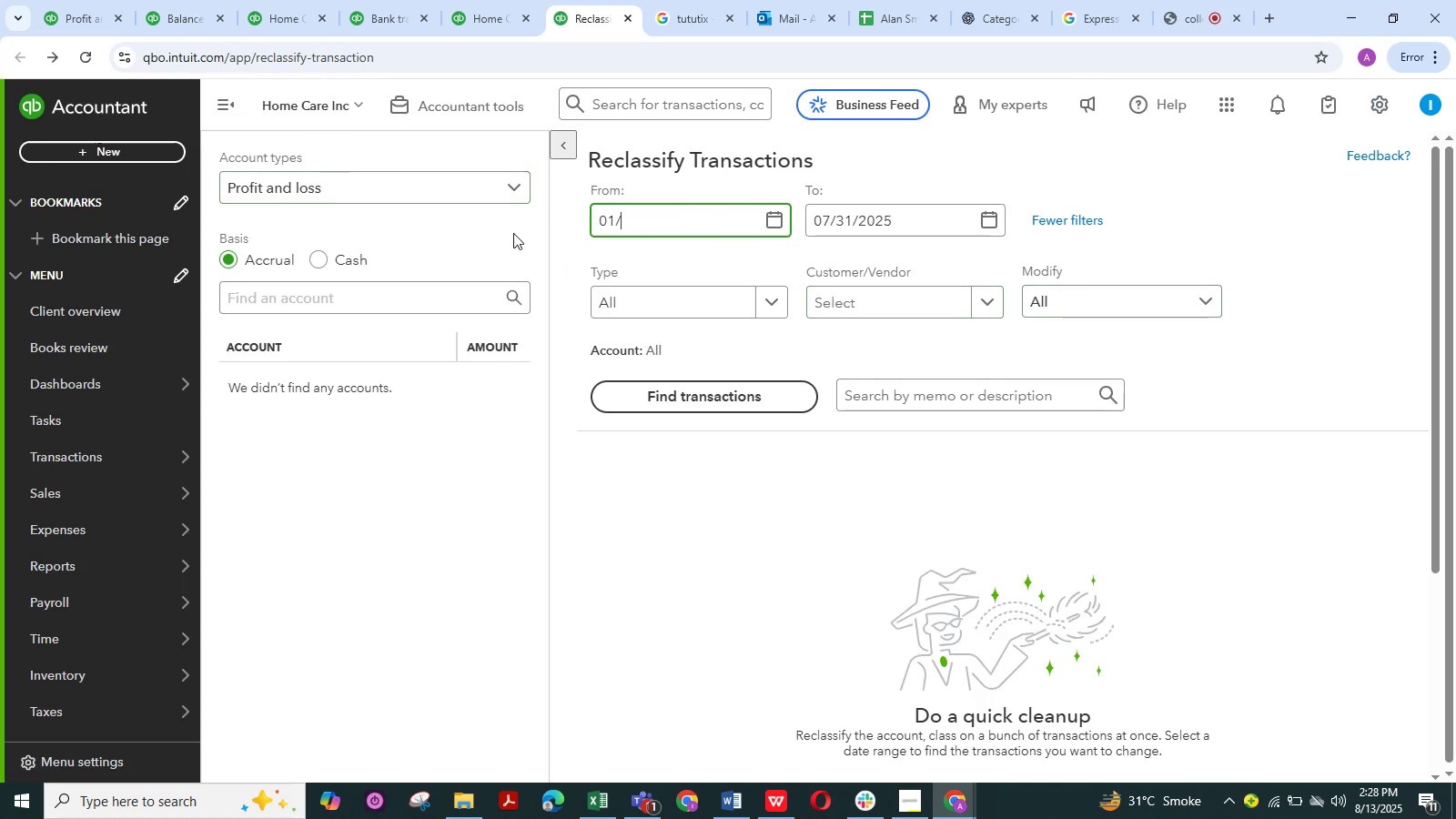 
key(Numpad0)
 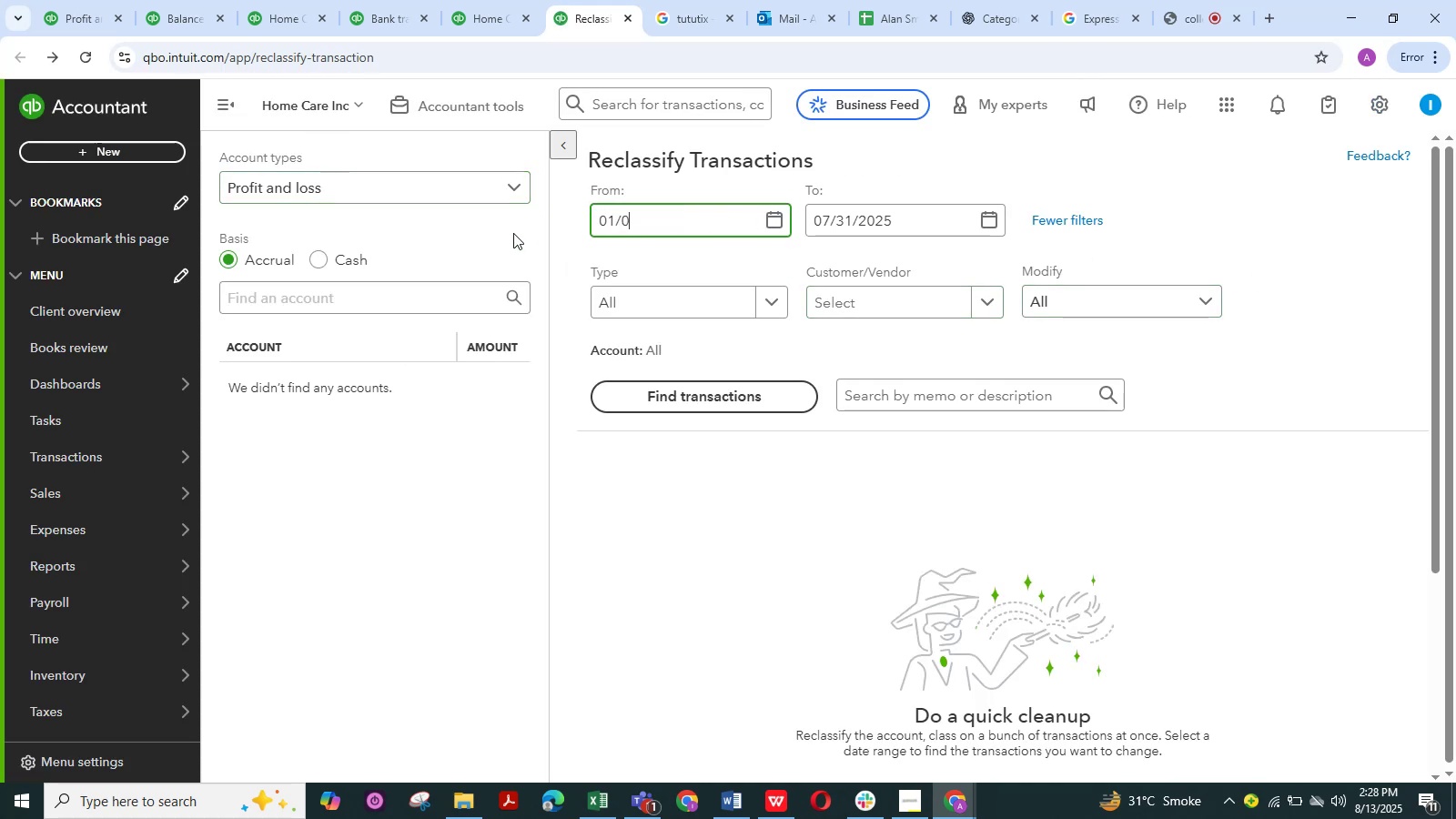 
key(Numpad1)
 